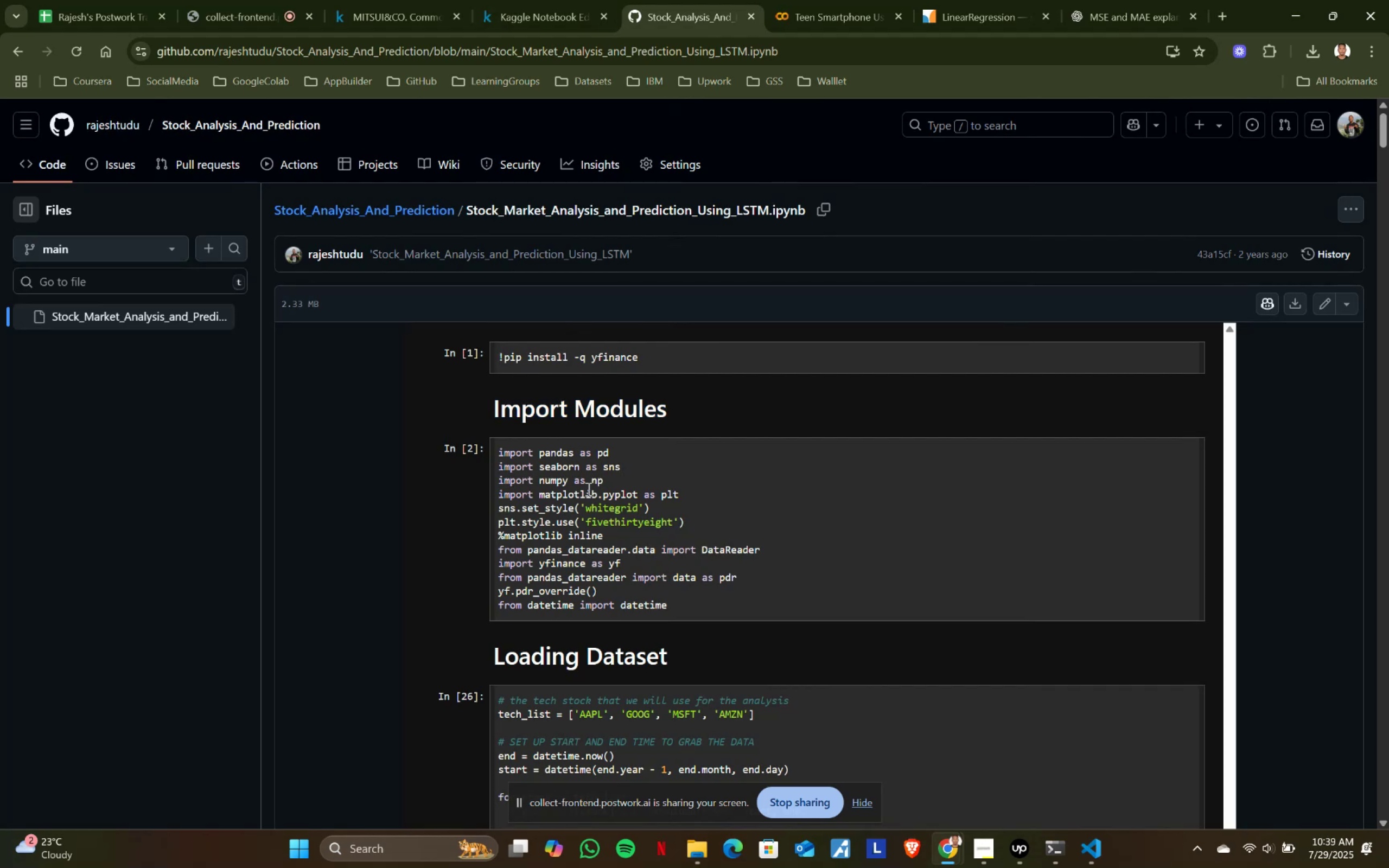 
left_click([588, 489])
 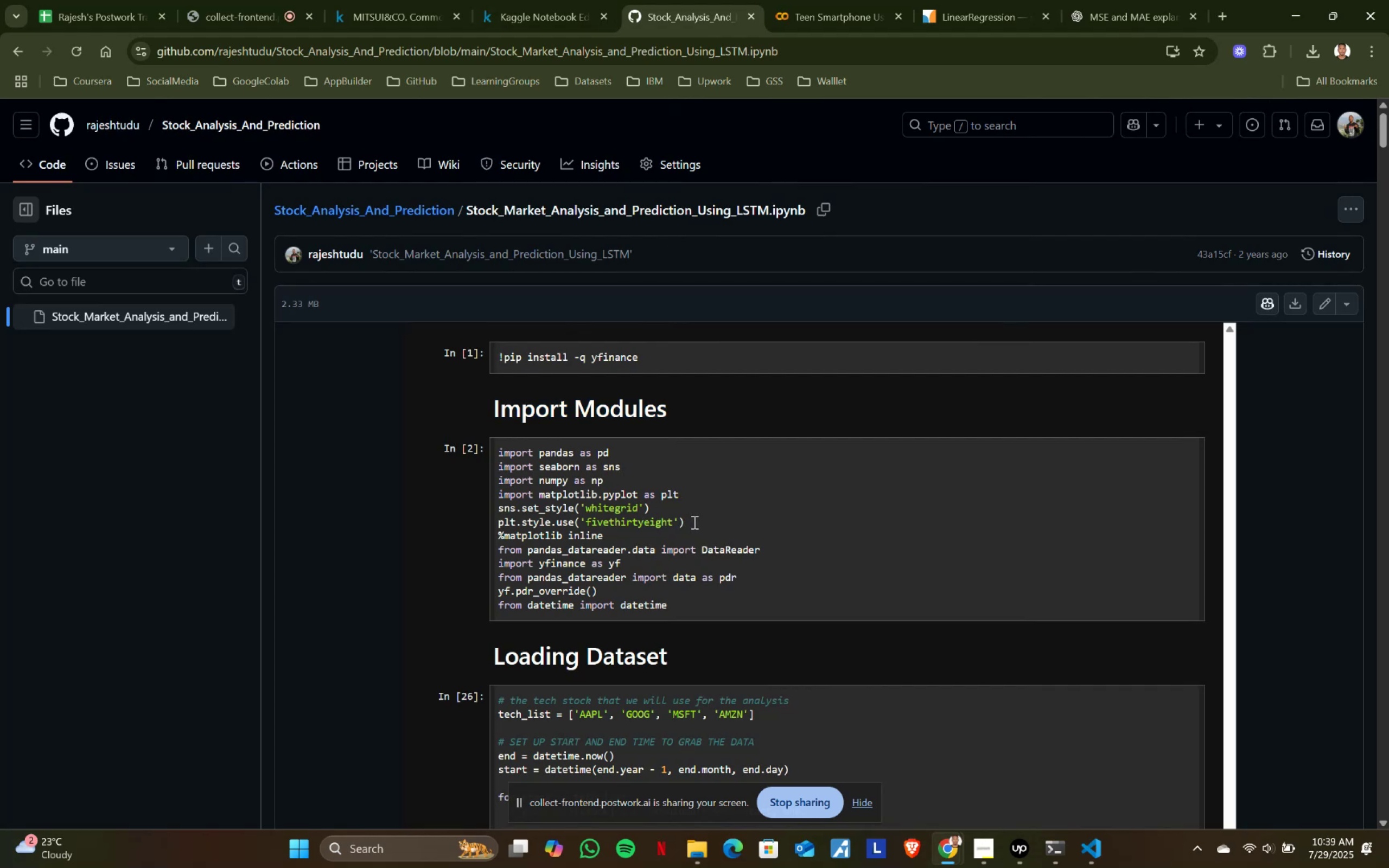 
left_click_drag(start_coordinate=[693, 522], to_coordinate=[640, 519])
 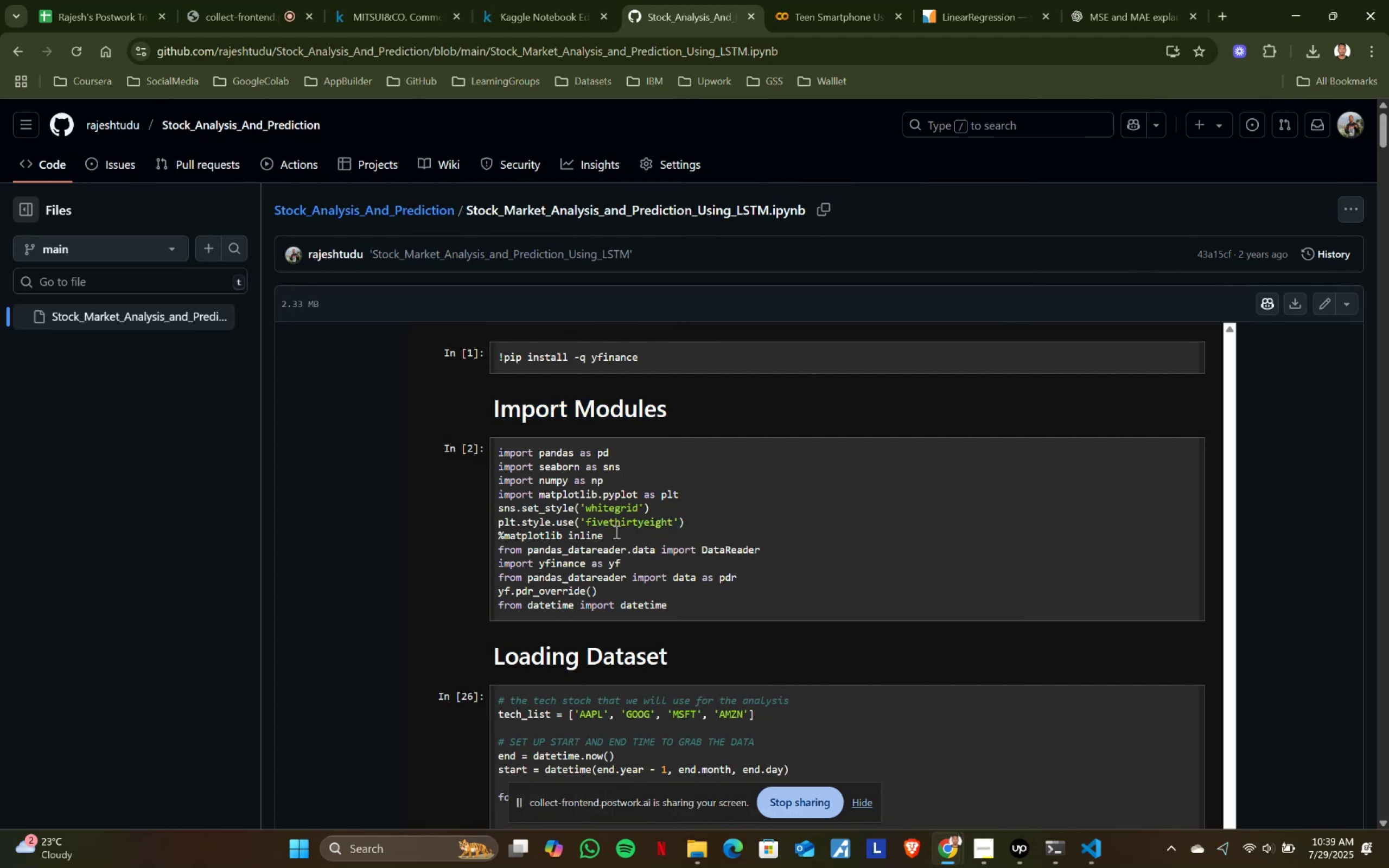 
left_click([615, 532])
 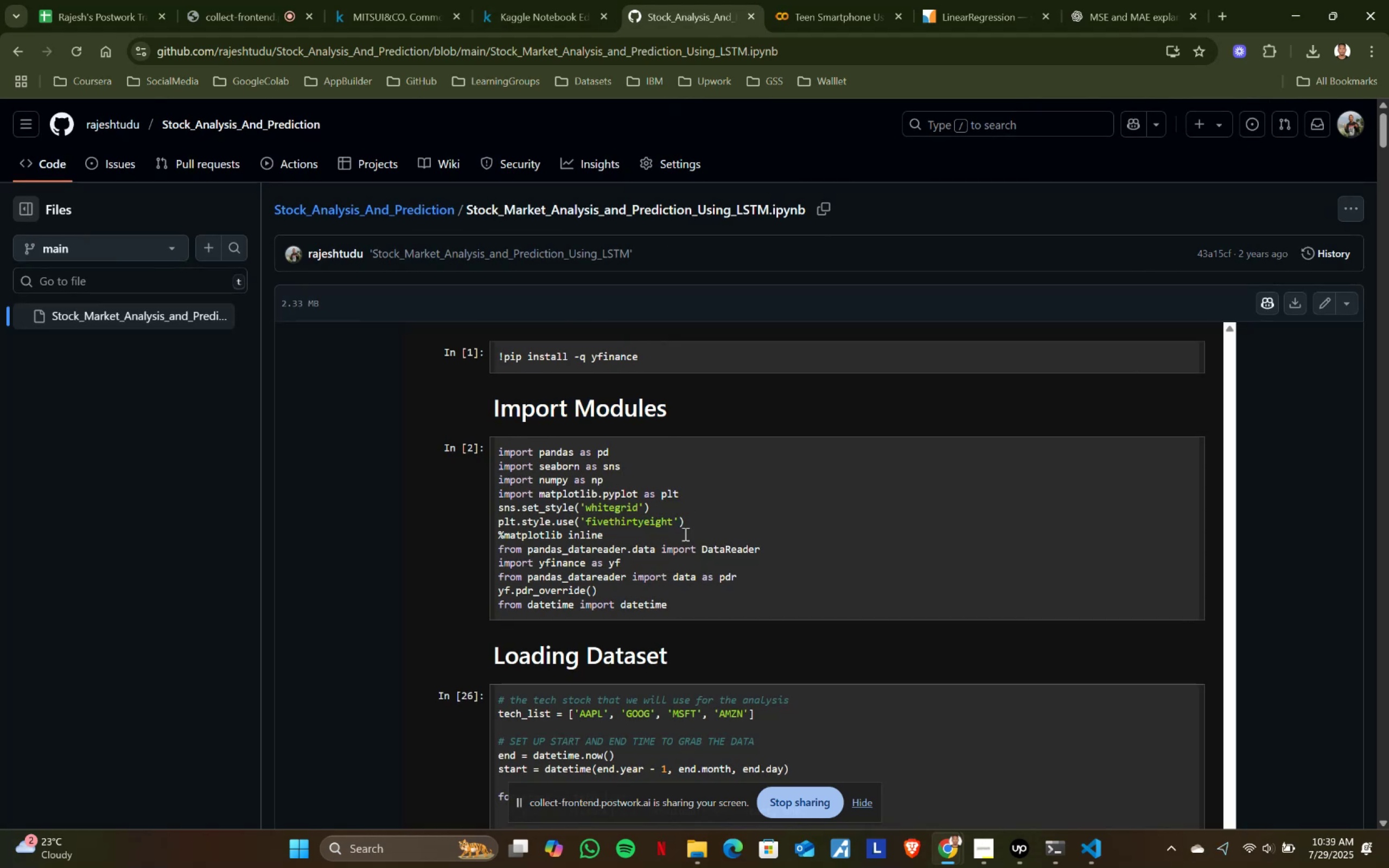 
scroll: coordinate [684, 534], scroll_direction: down, amount: 2.0
 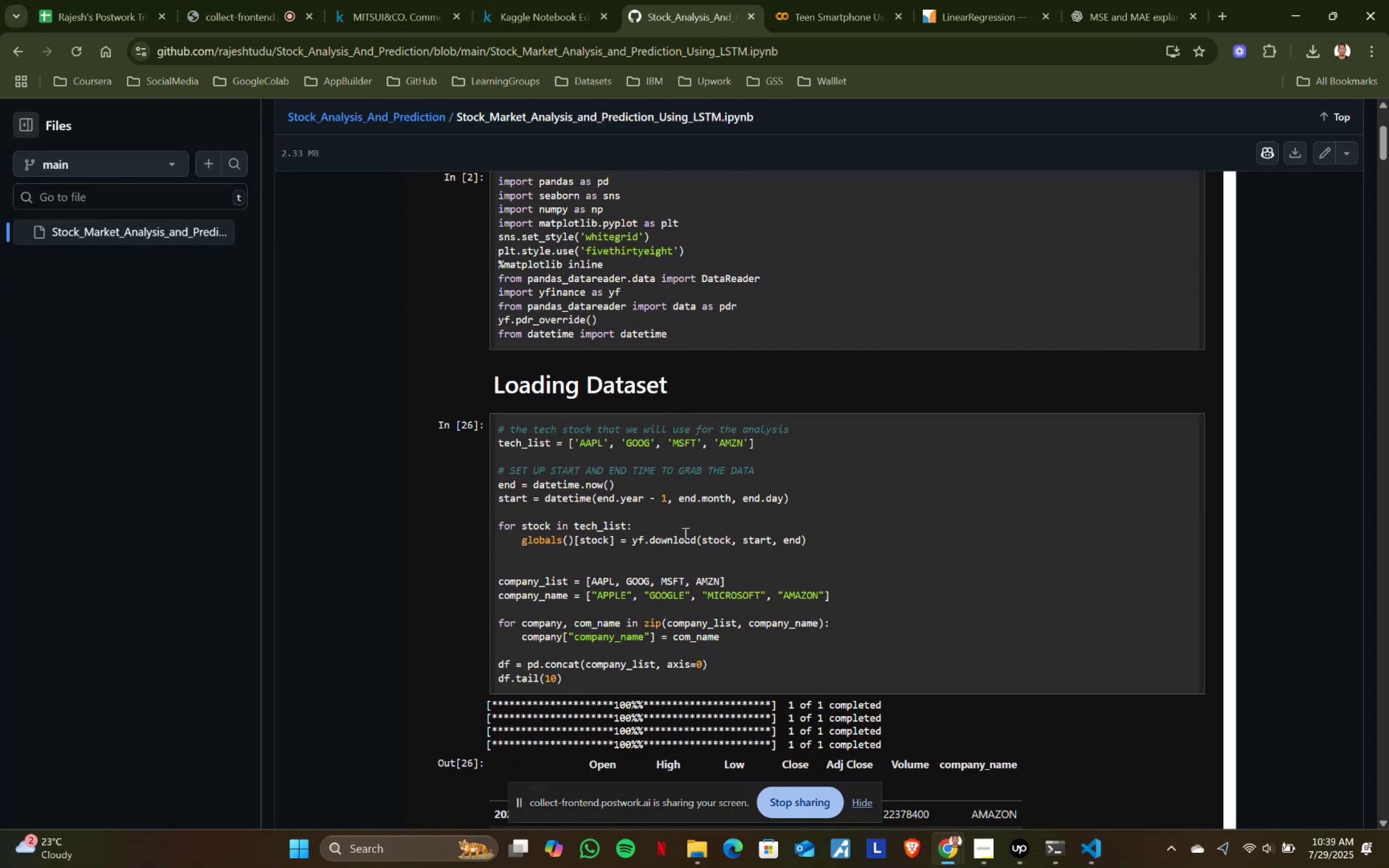 
scroll: coordinate [684, 534], scroll_direction: up, amount: 1.0
 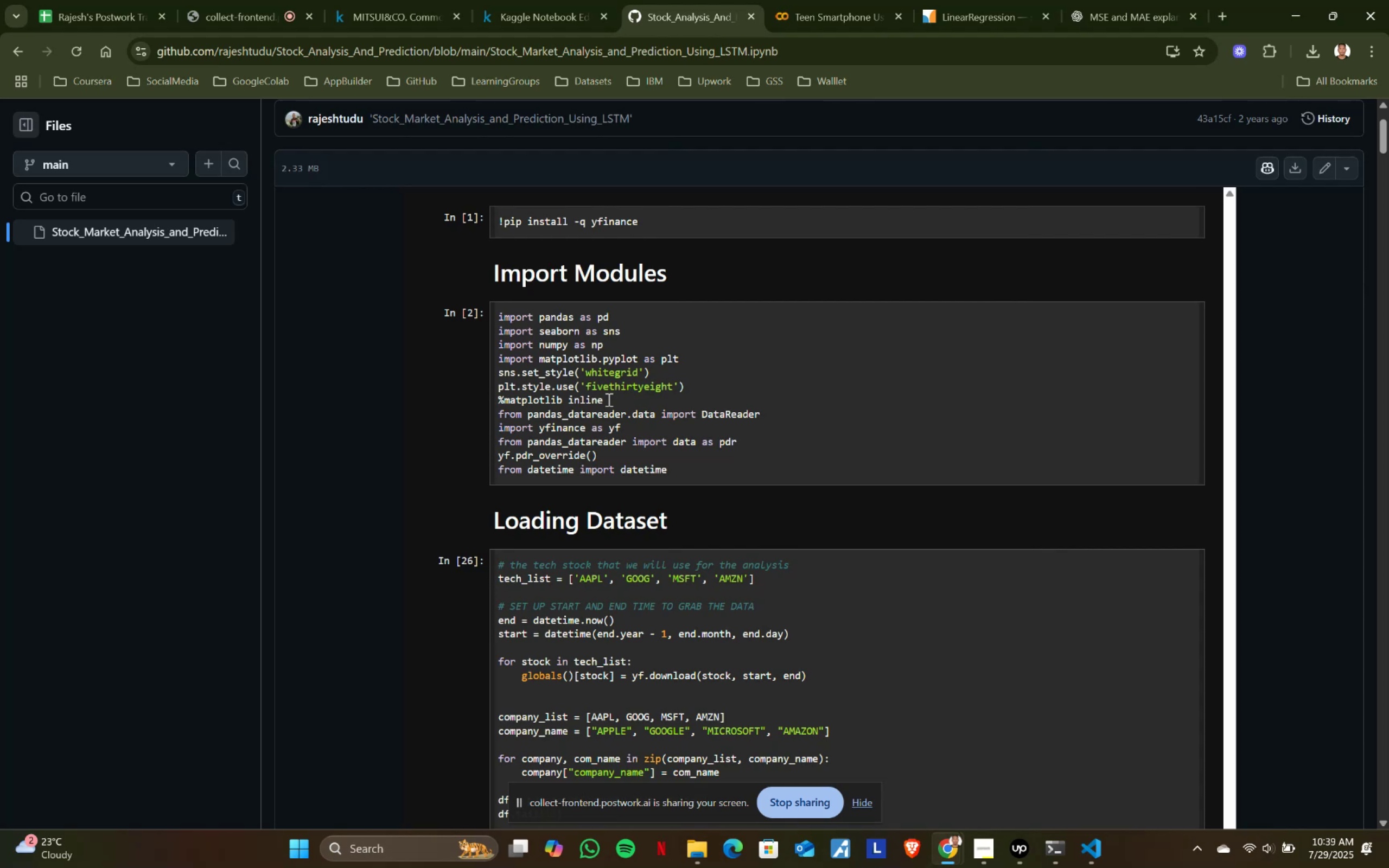 
left_click_drag(start_coordinate=[608, 399], to_coordinate=[488, 308])
 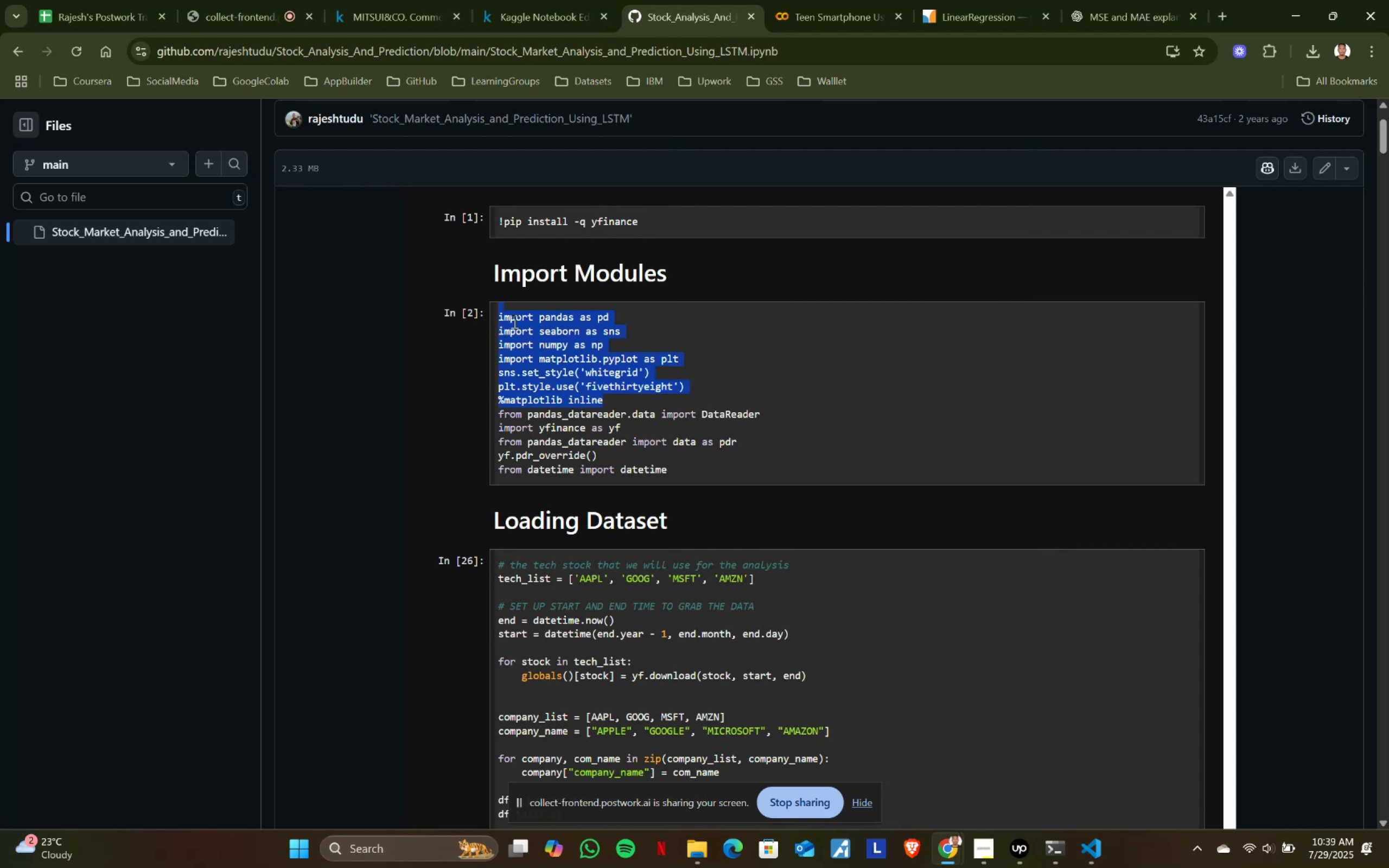 
hold_key(key=ShiftLeft, duration=0.87)
left_click([500, 314])
 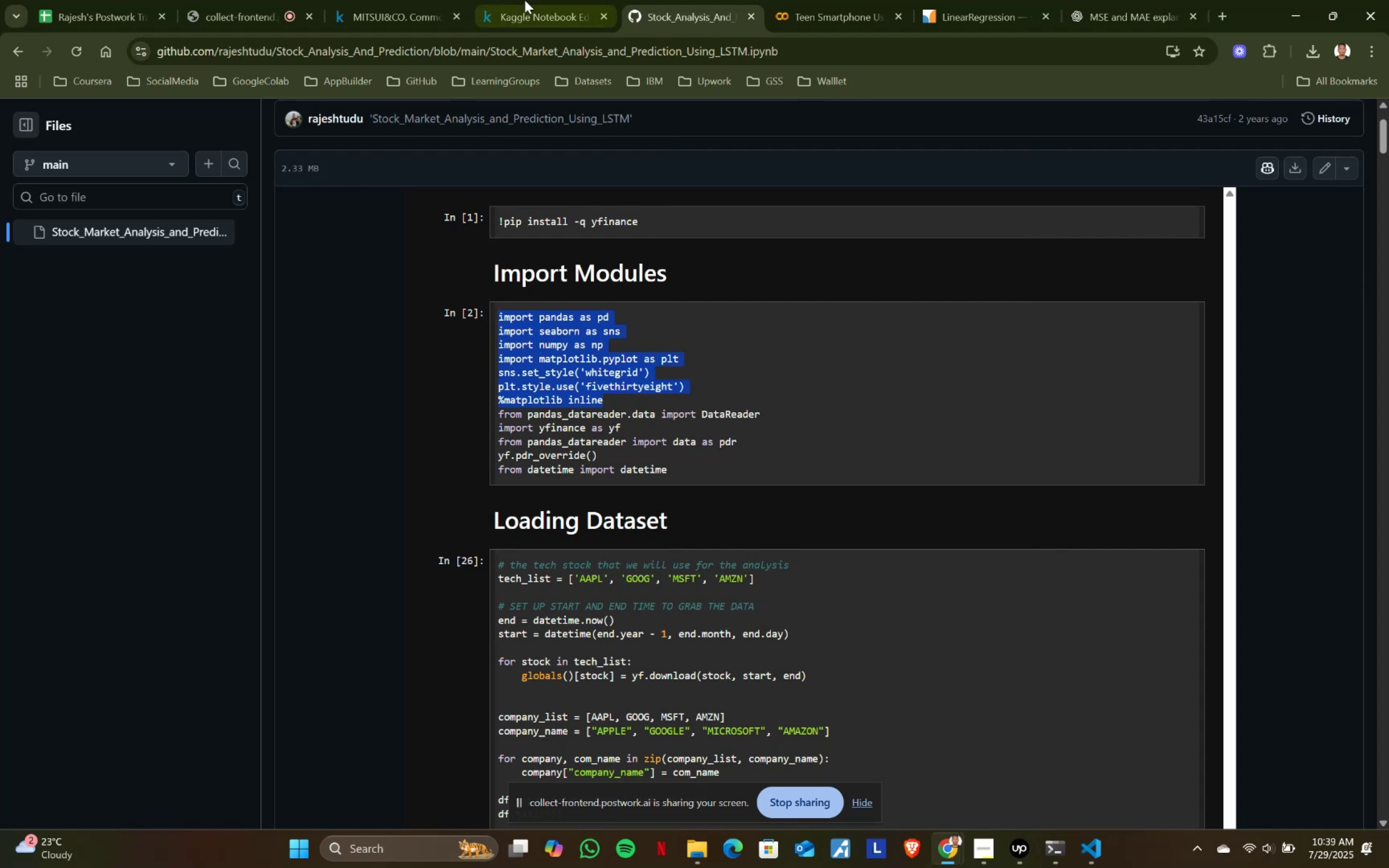 
key(Control+ControlLeft)
 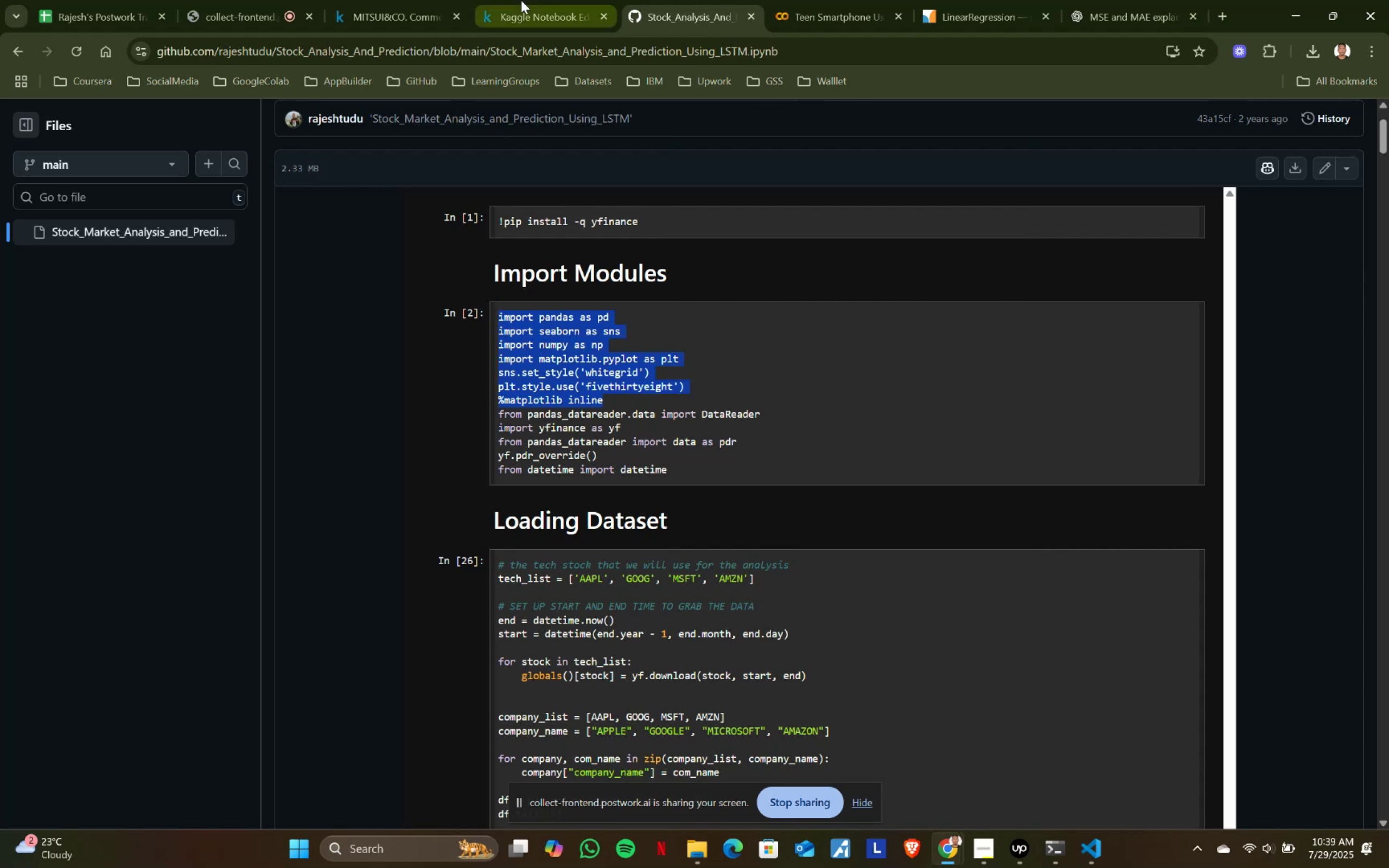 
key(Control+C)
 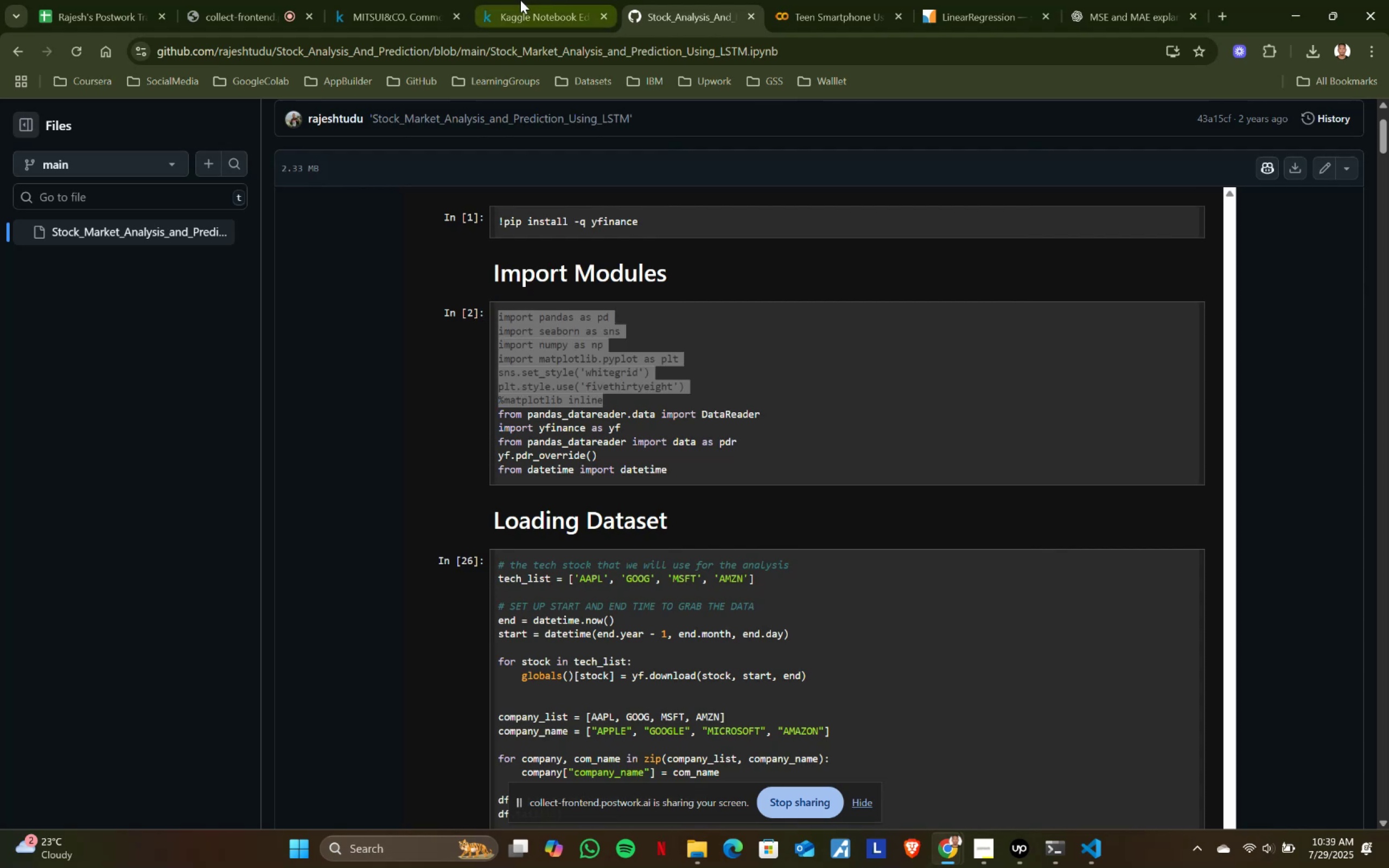 
key(Control+ControlLeft)
 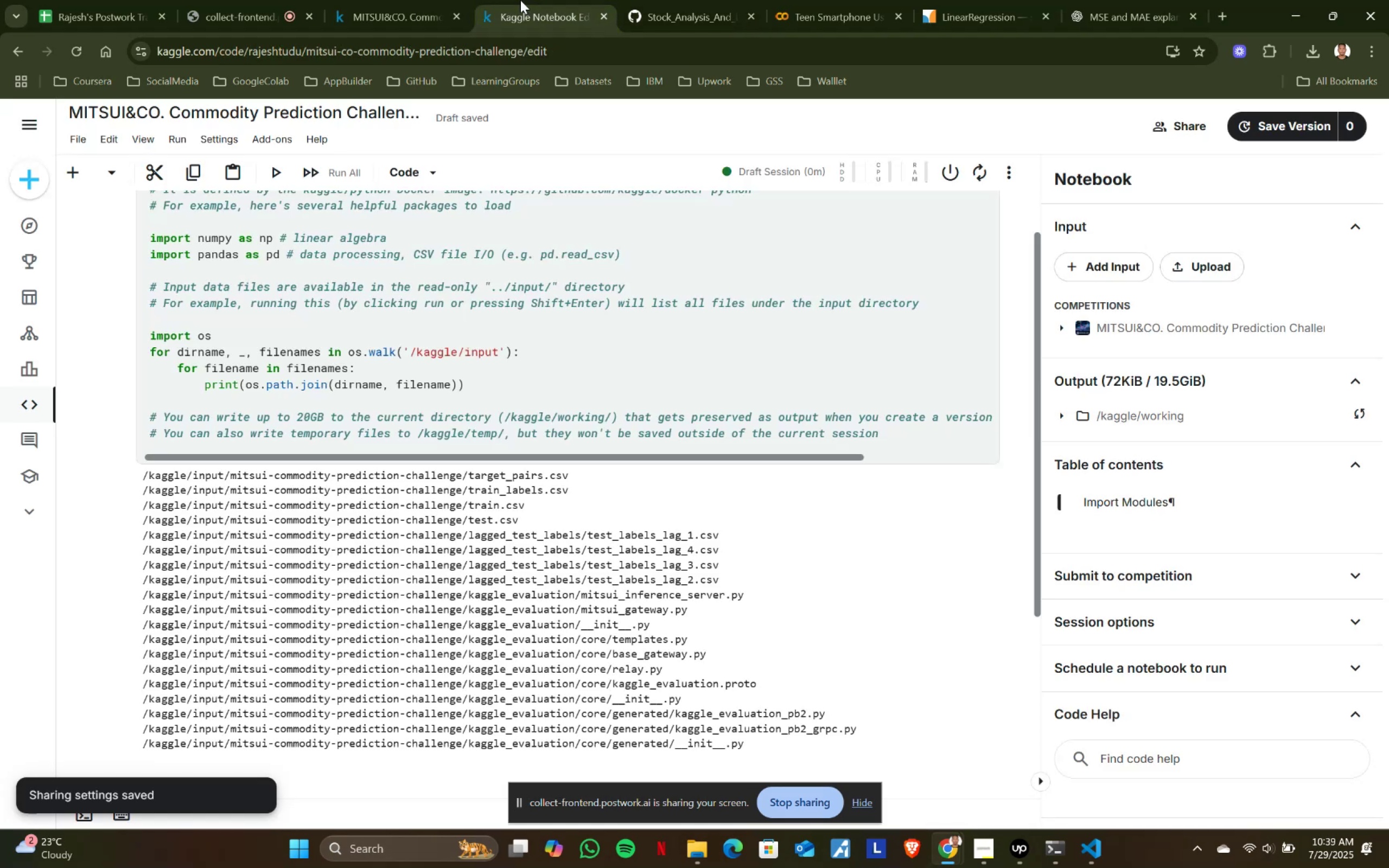 
key(Control+C)
 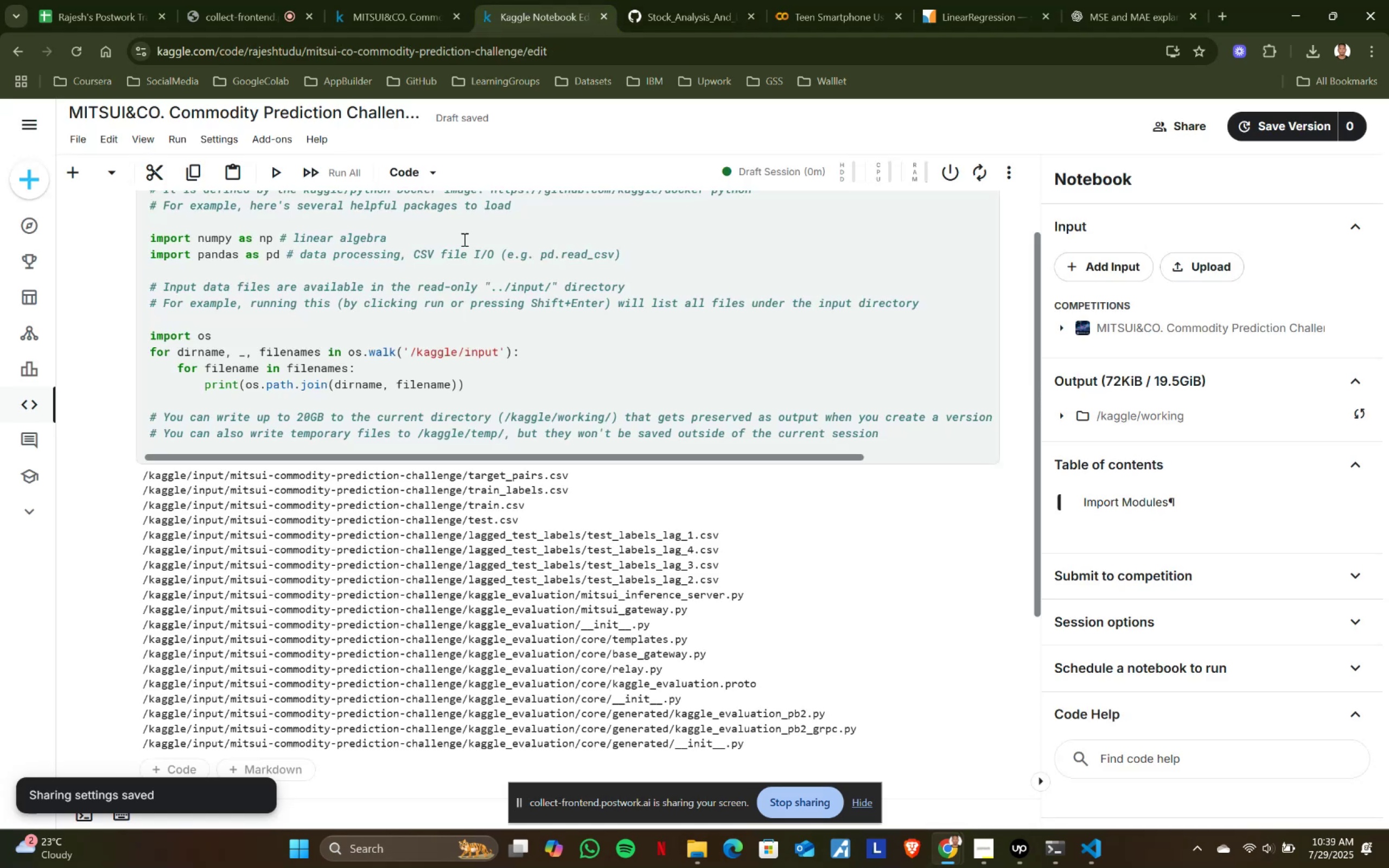 
left_click([520, 0])
 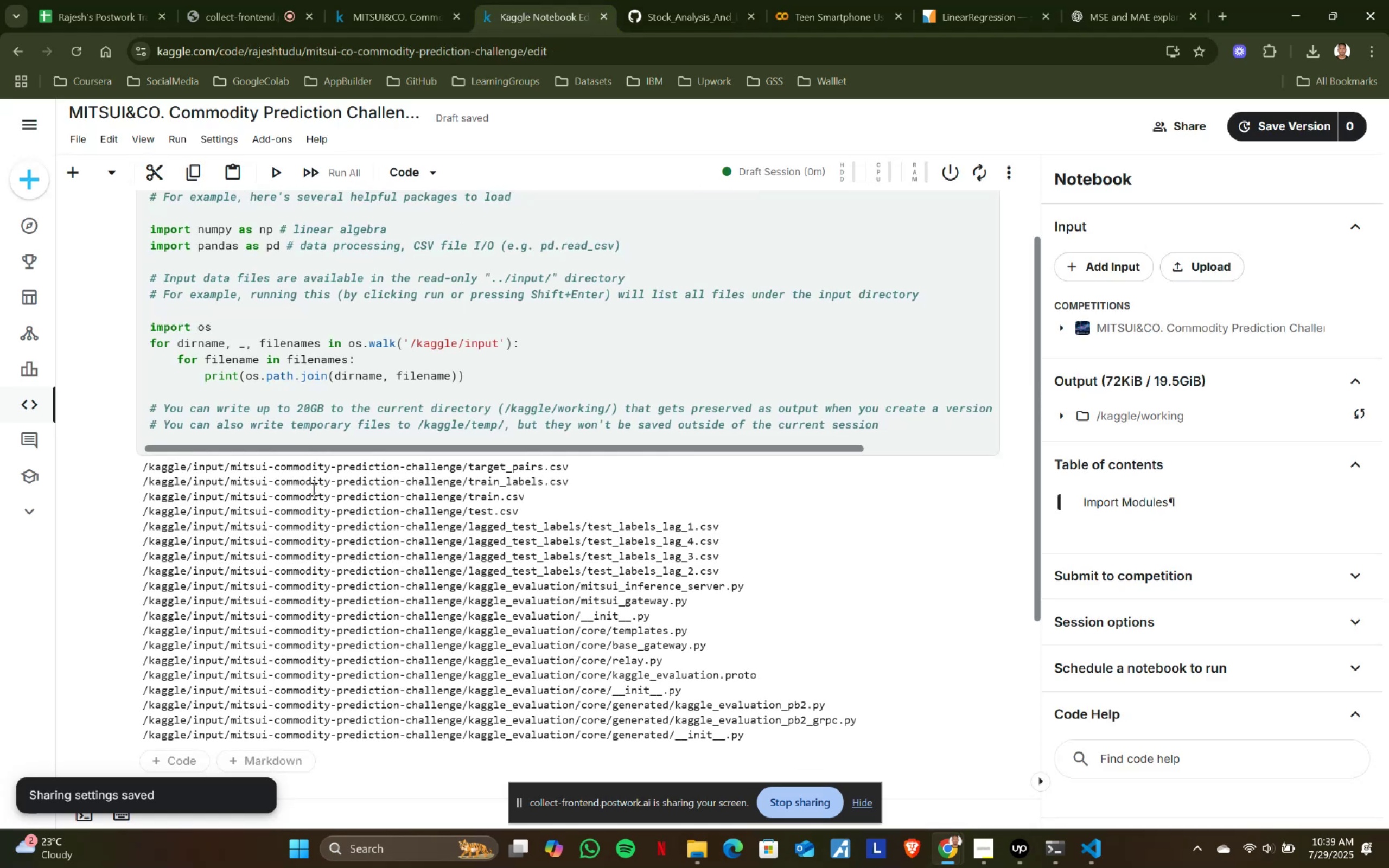 
scroll: coordinate [313, 489], scroll_direction: down, amount: 2.0
 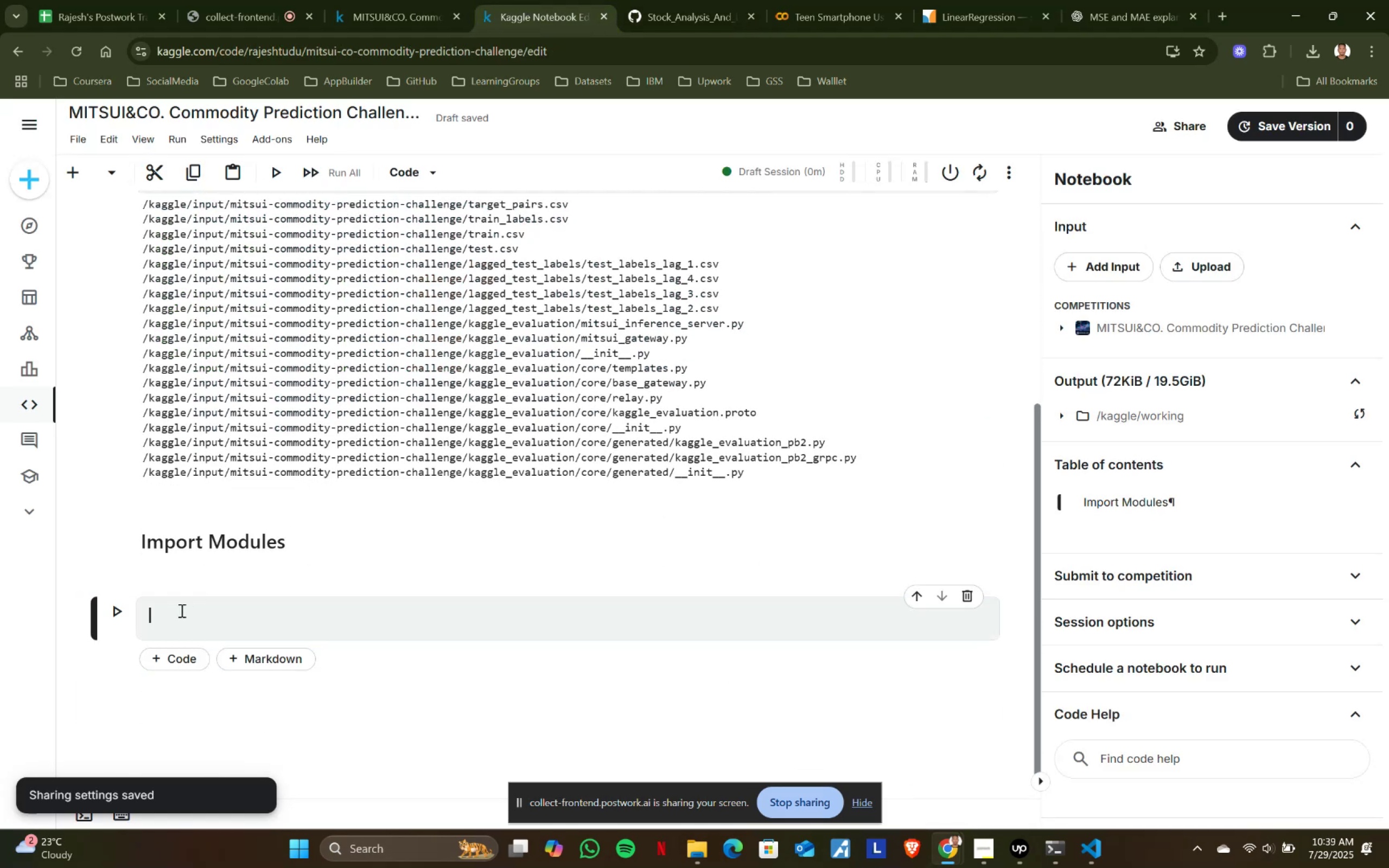 
left_click([181, 610])
 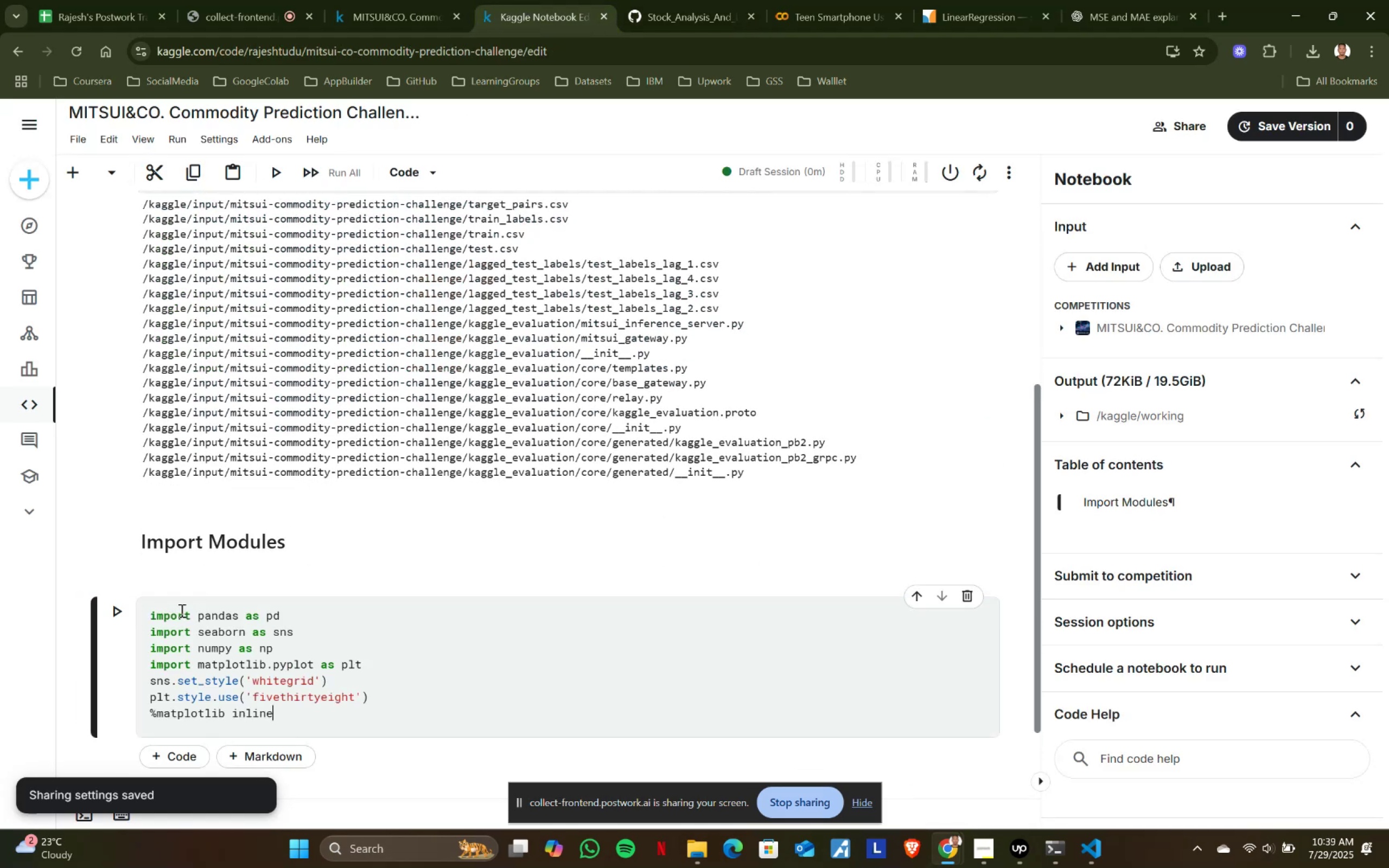 
key(Control+ControlLeft)
 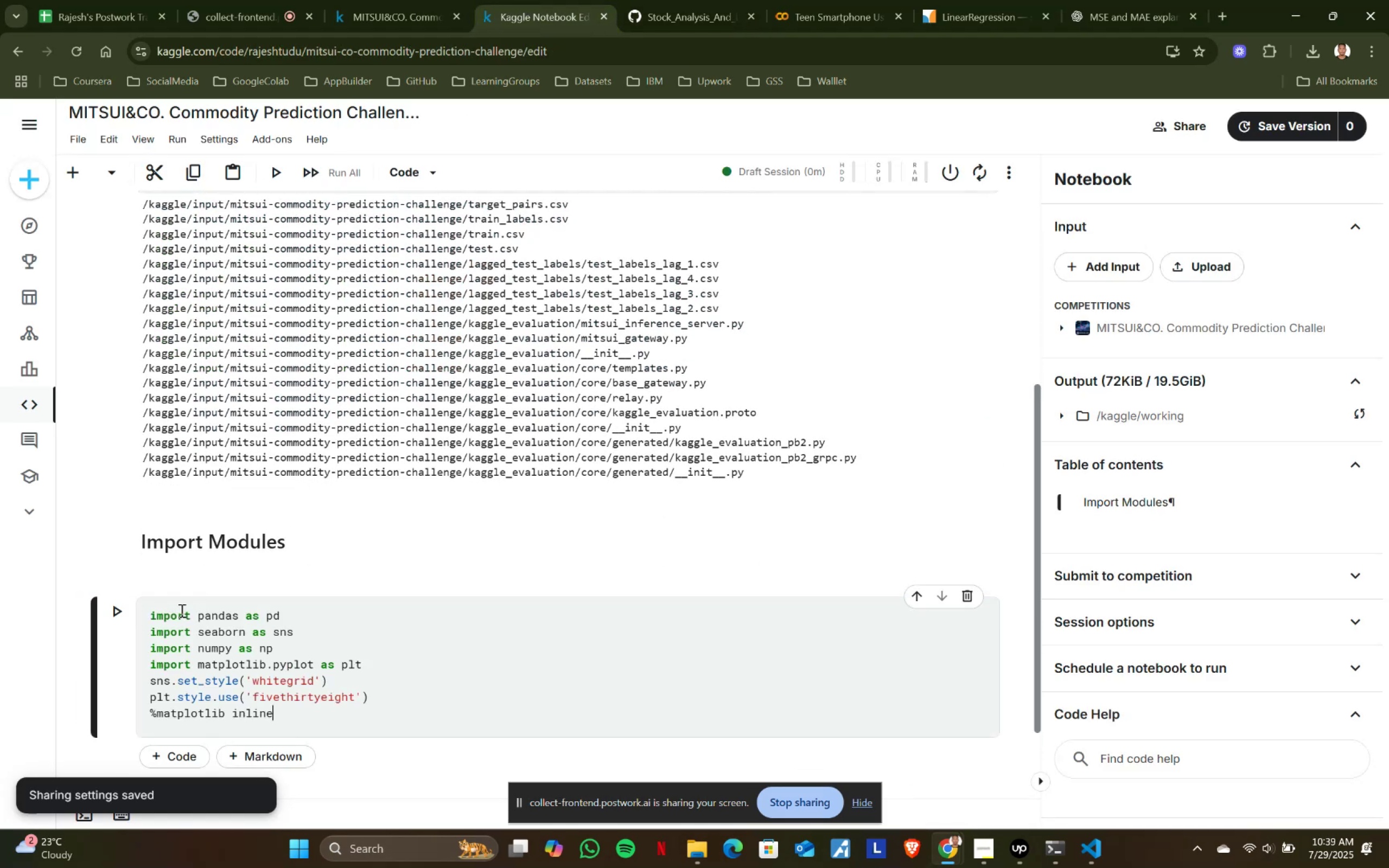 
key(Control+V)
 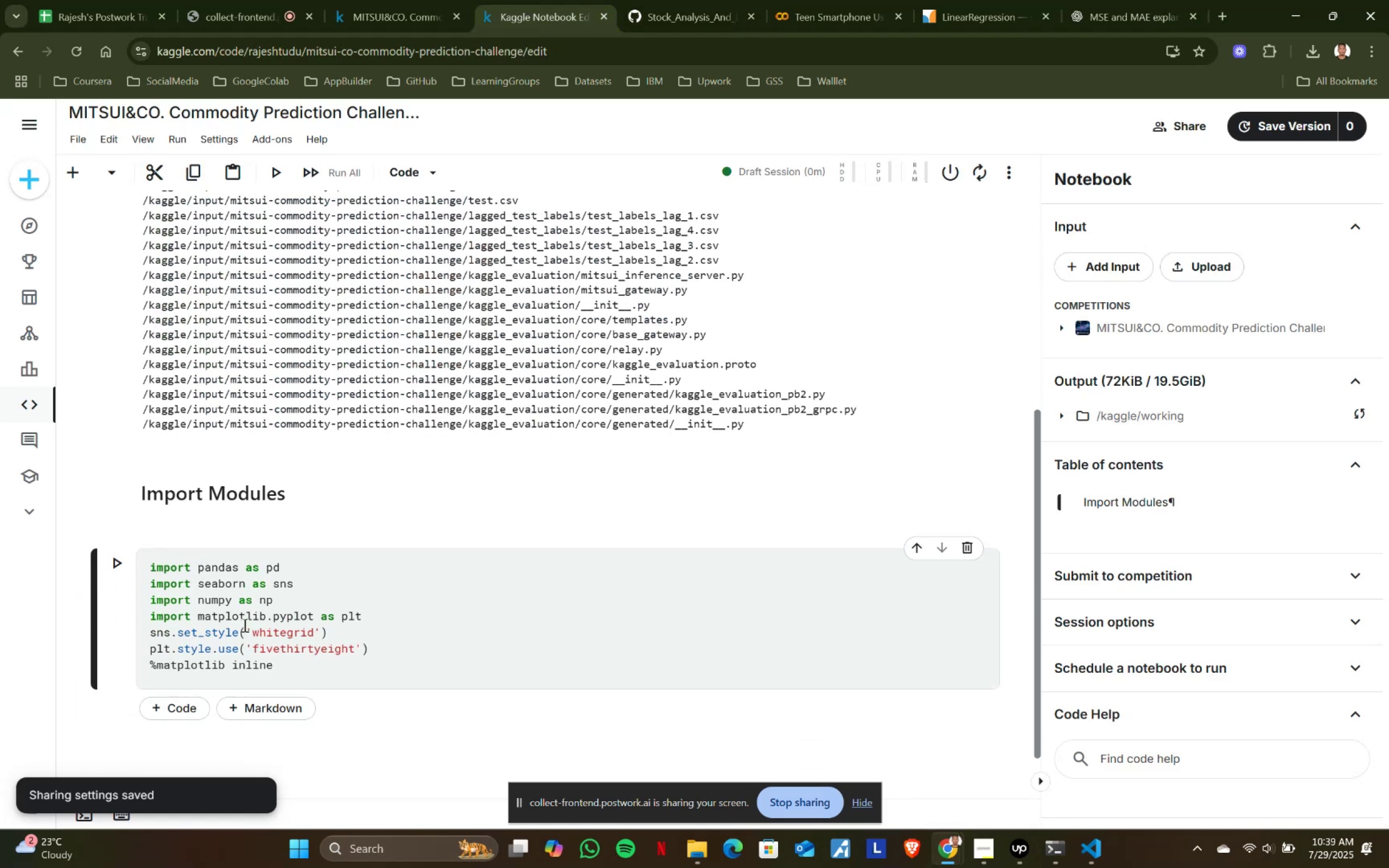 
scroll: coordinate [244, 625], scroll_direction: down, amount: 1.0
 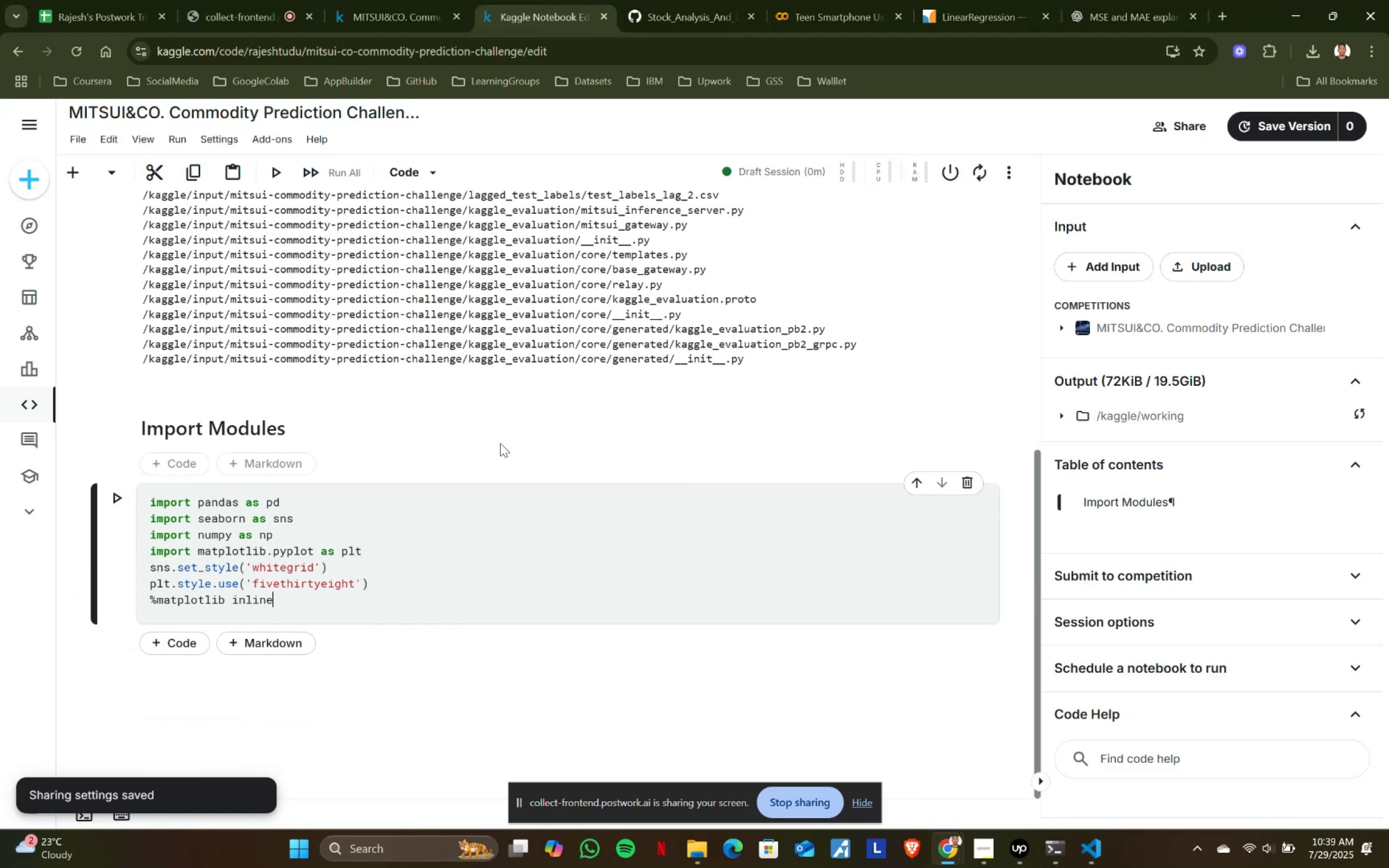 
key(Enter)
 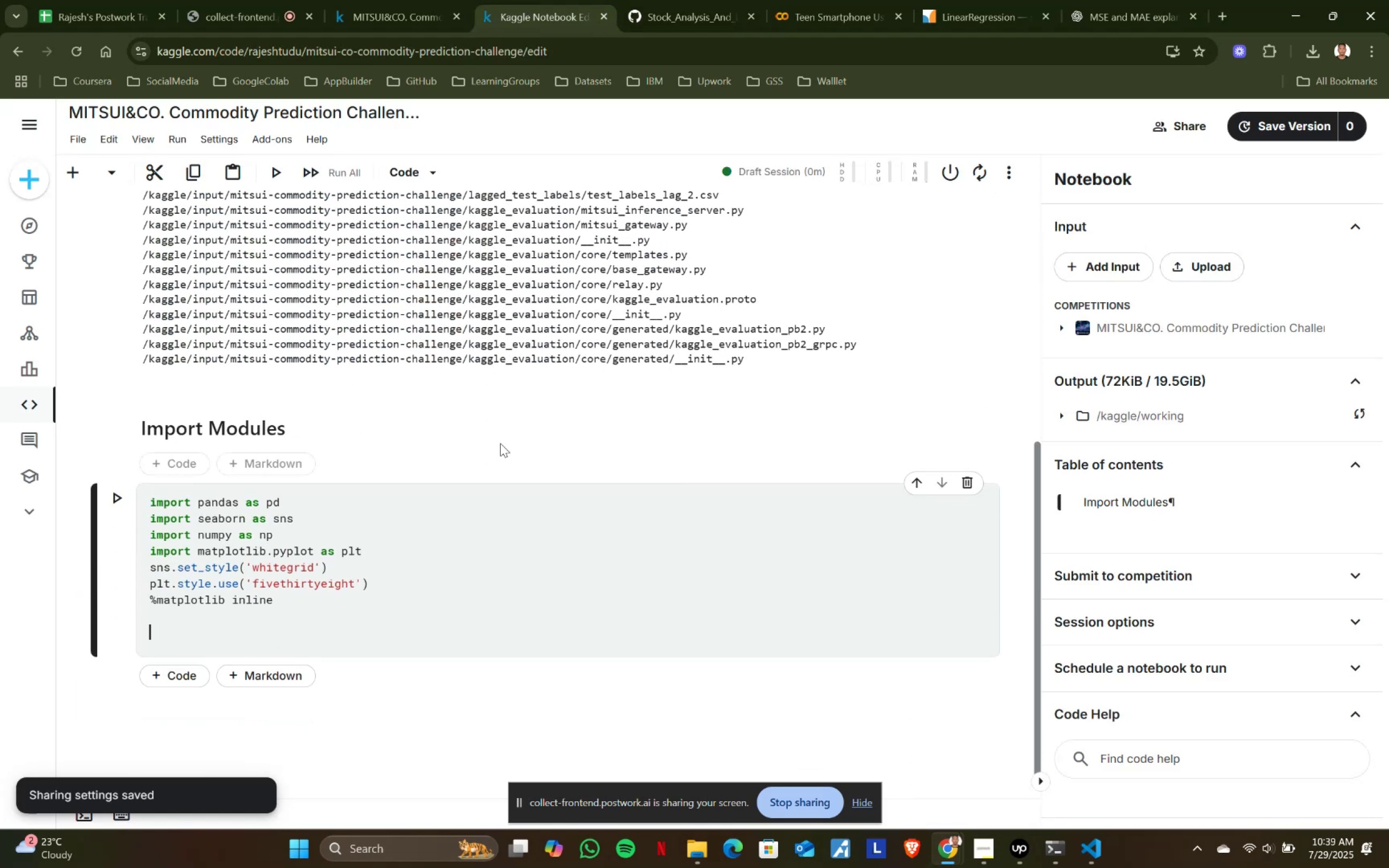 
key(Enter)
 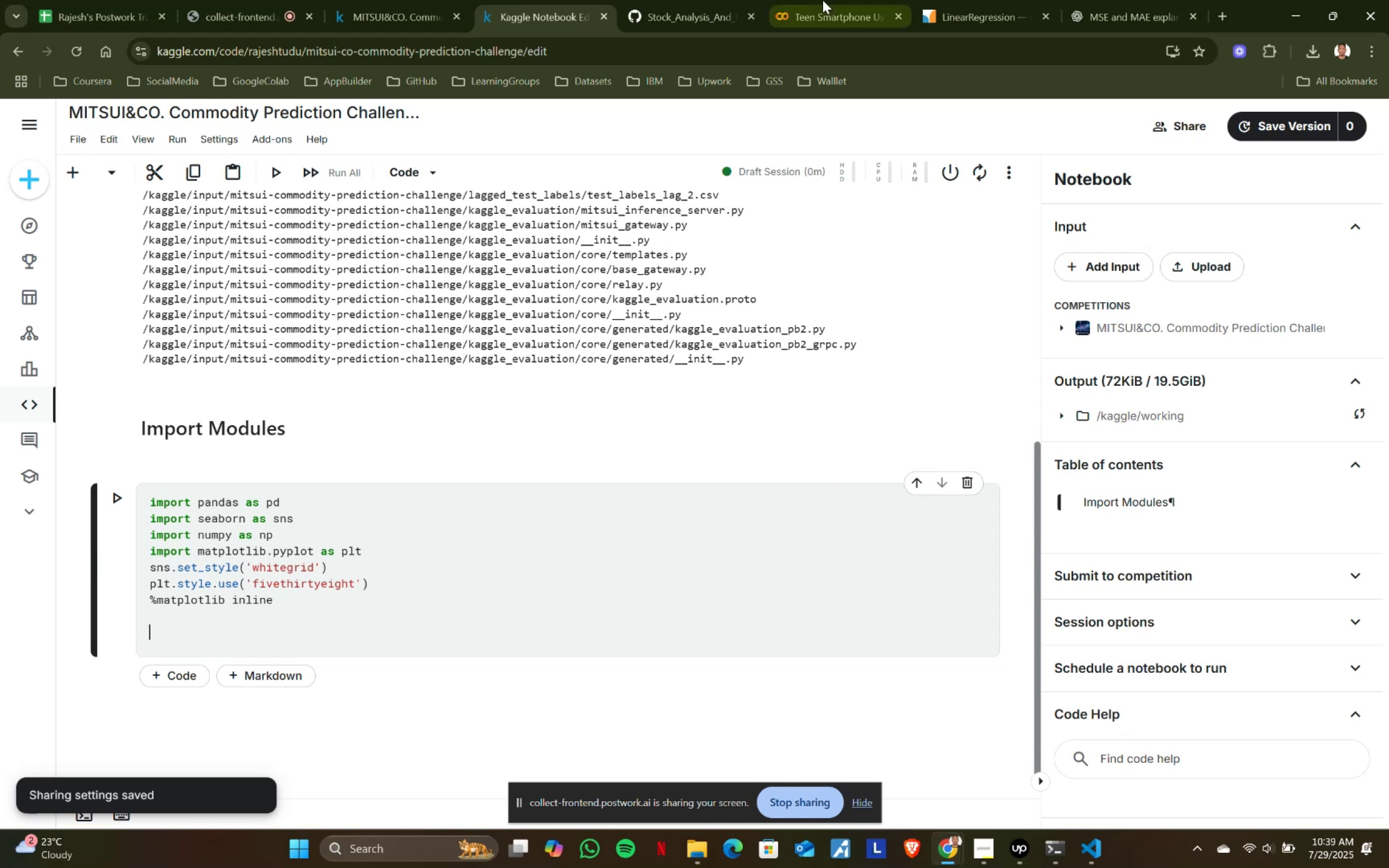 
left_click([823, 0])
 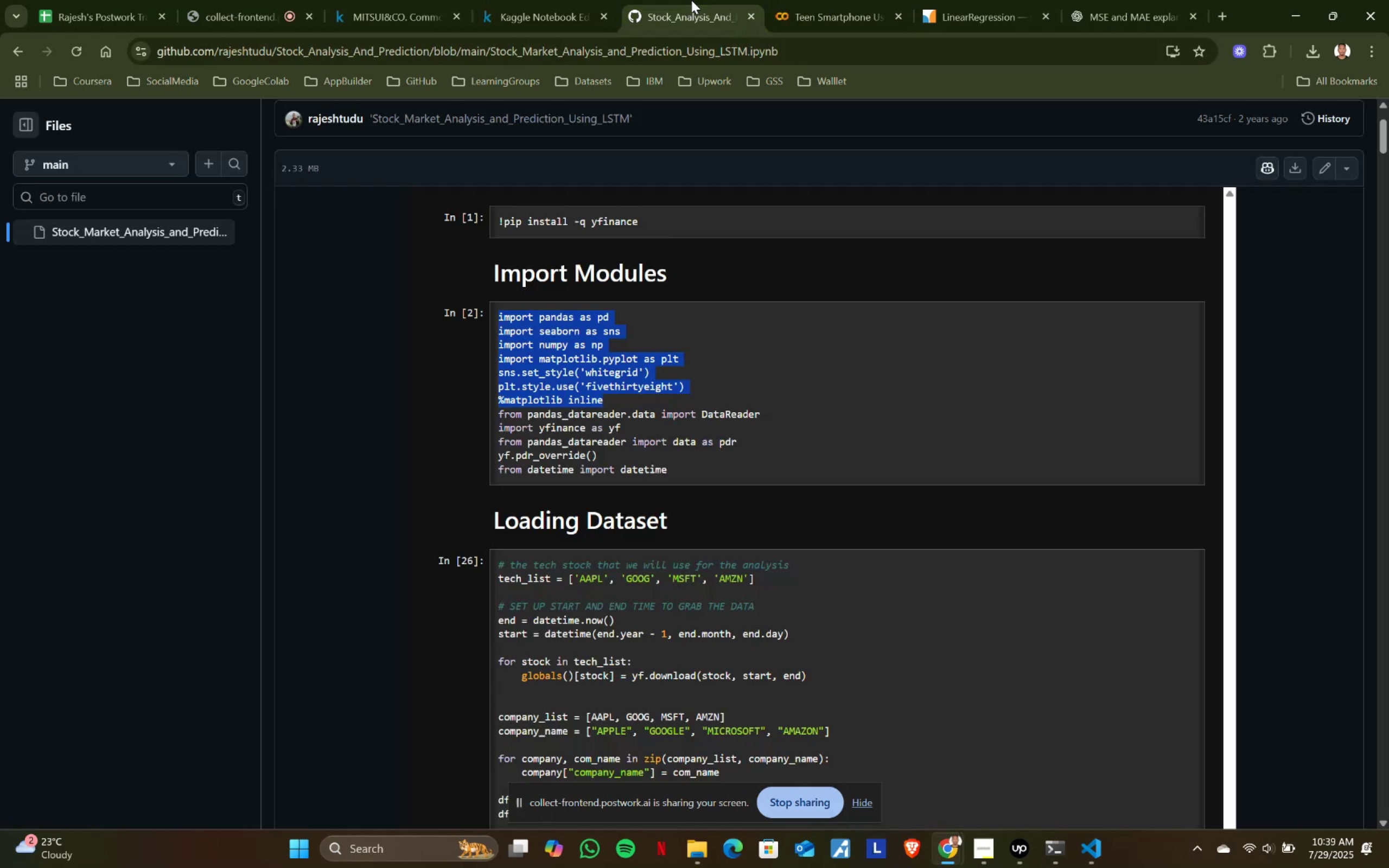 
left_click([691, 0])
 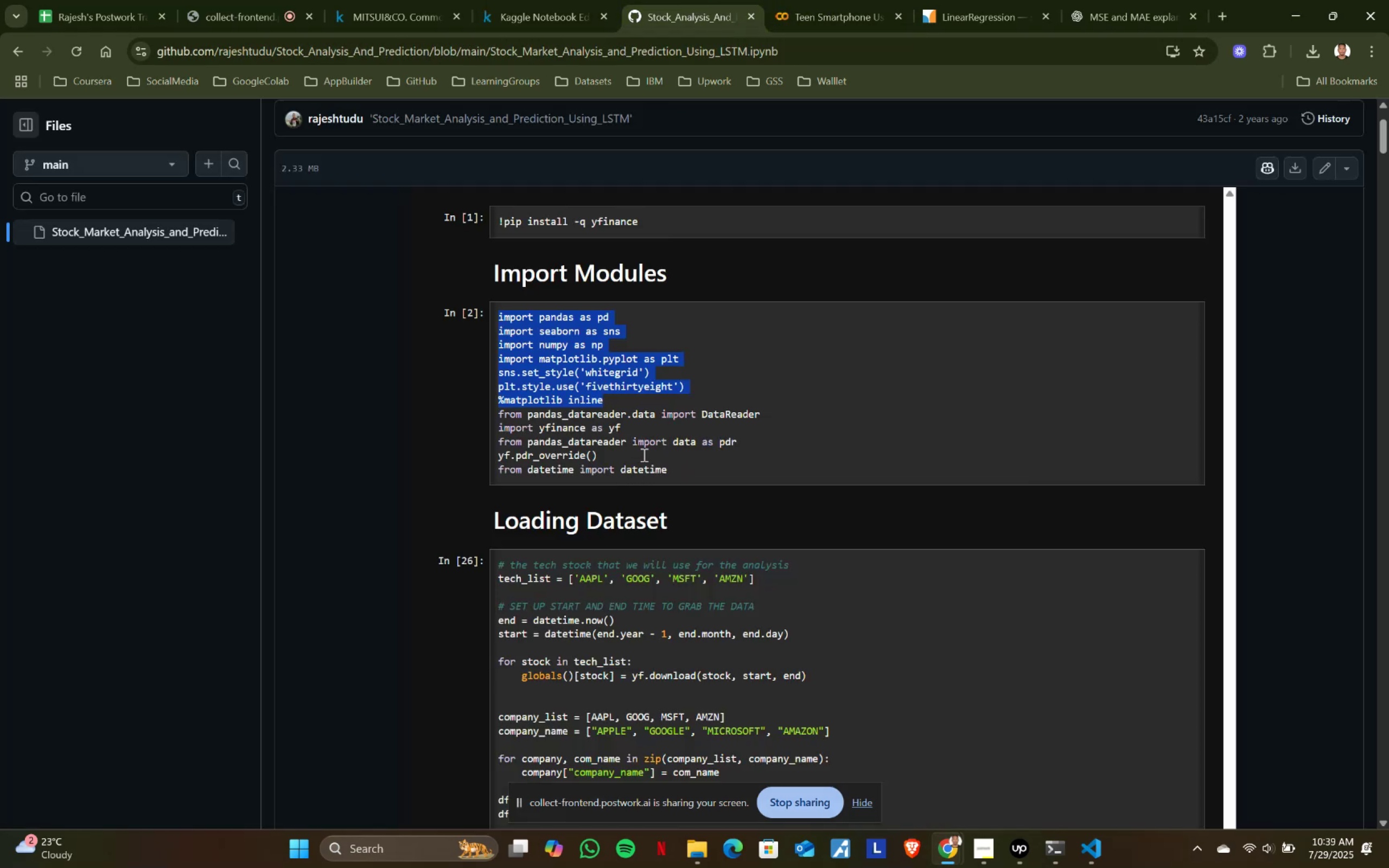 
wait(8.05)
 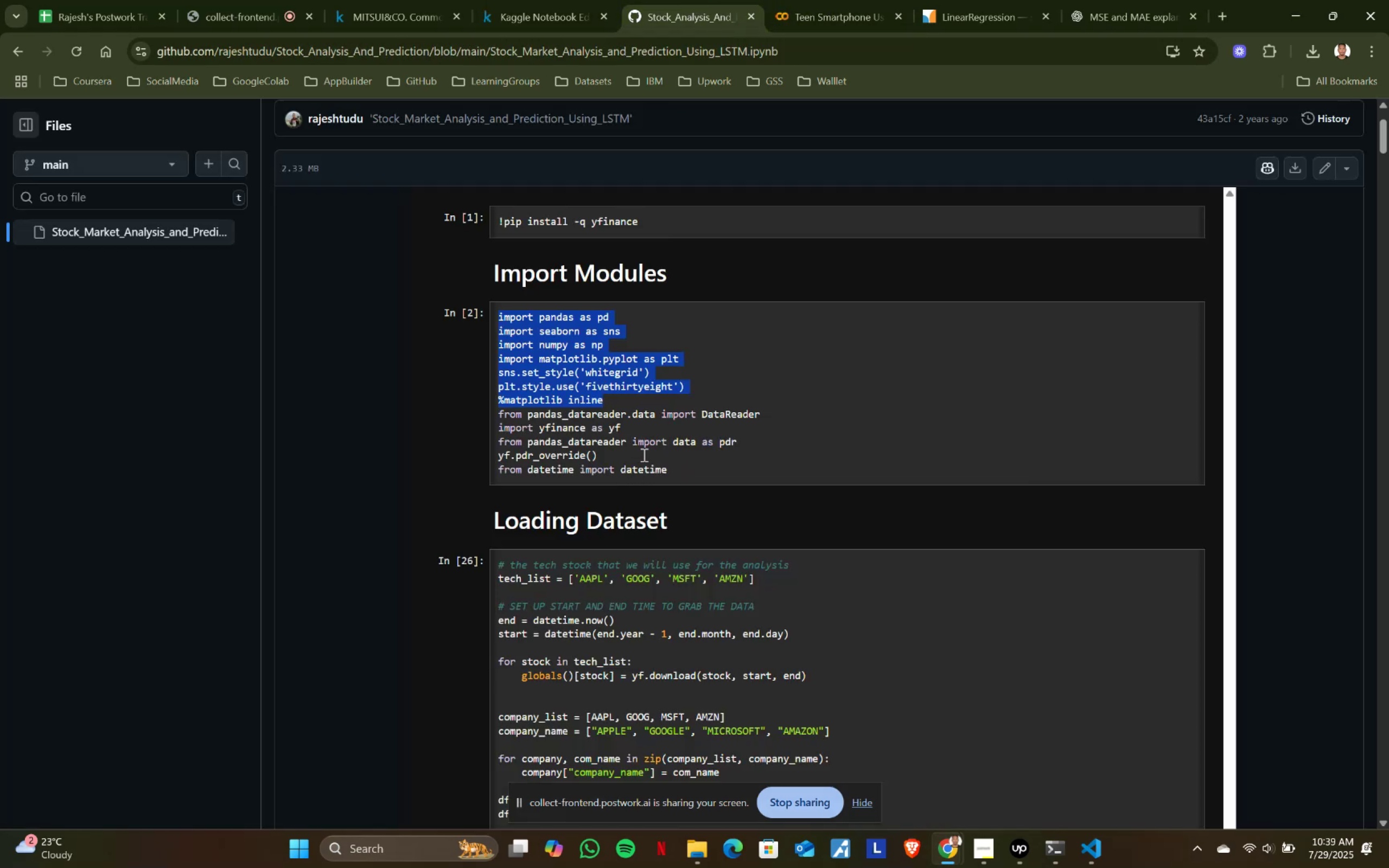 
left_click([780, 413])
 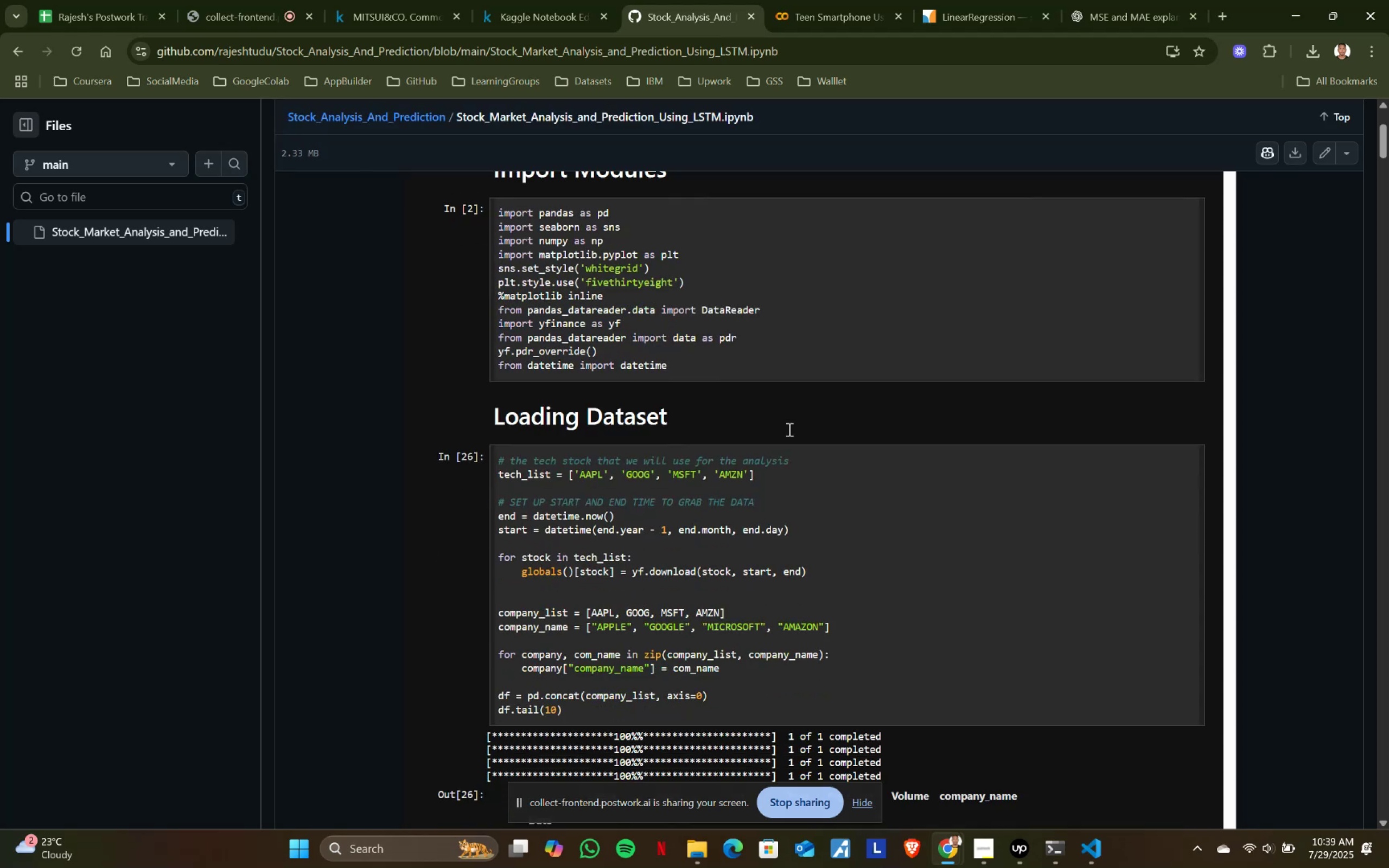 
scroll: coordinate [788, 429], scroll_direction: down, amount: 1.0
 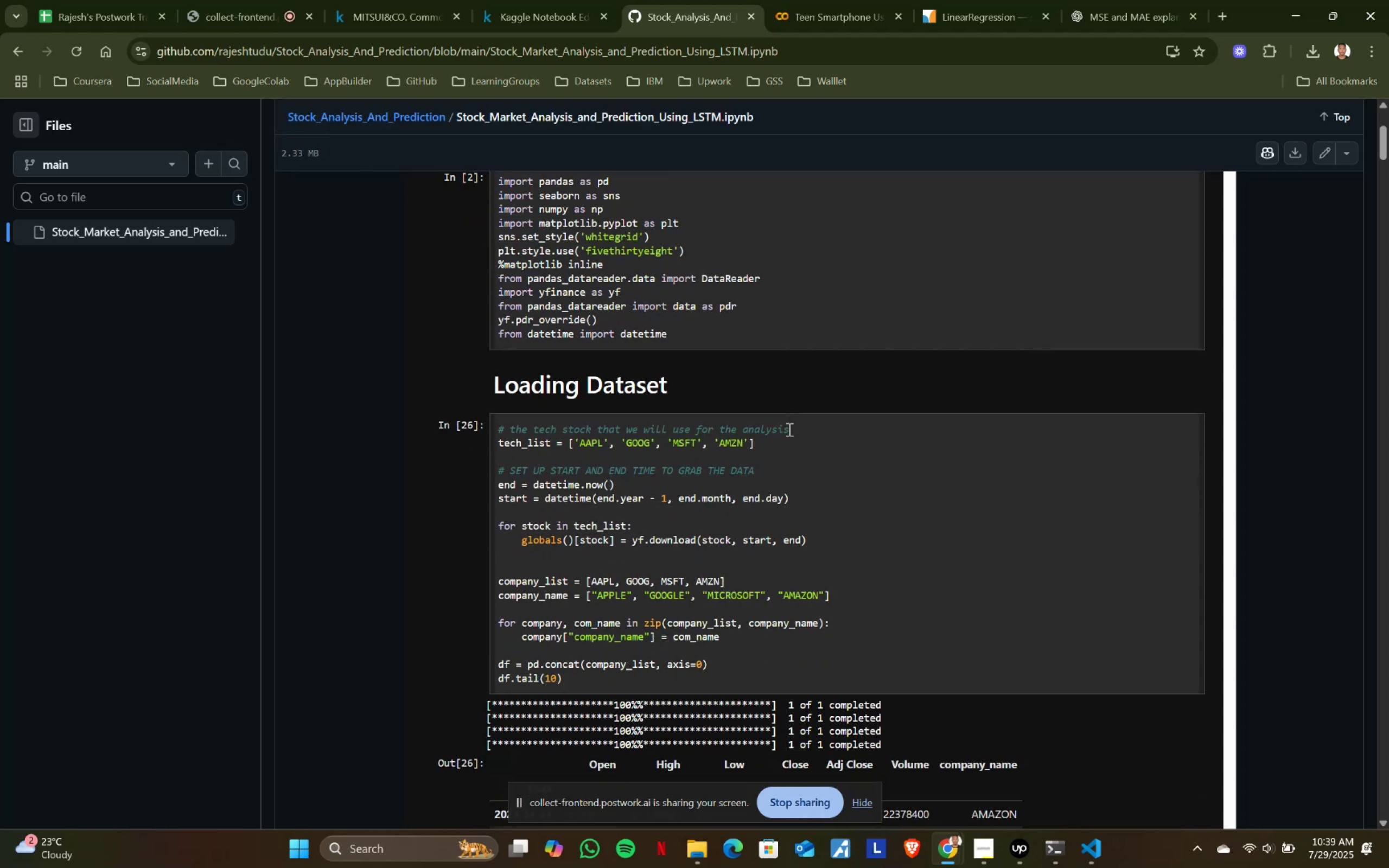 
scroll: coordinate [788, 429], scroll_direction: up, amount: 1.0
 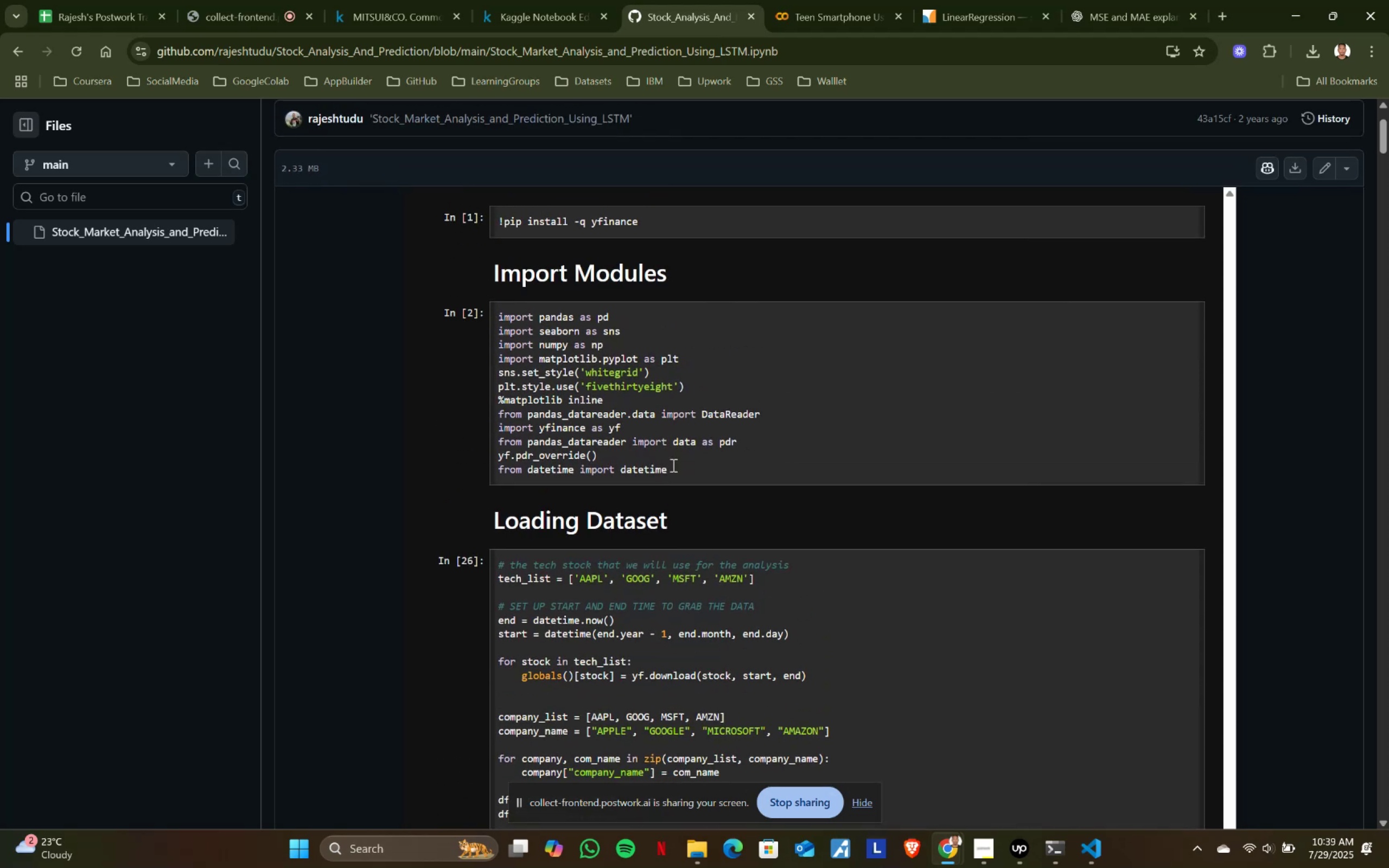 
left_click_drag(start_coordinate=[686, 471], to_coordinate=[494, 318])
 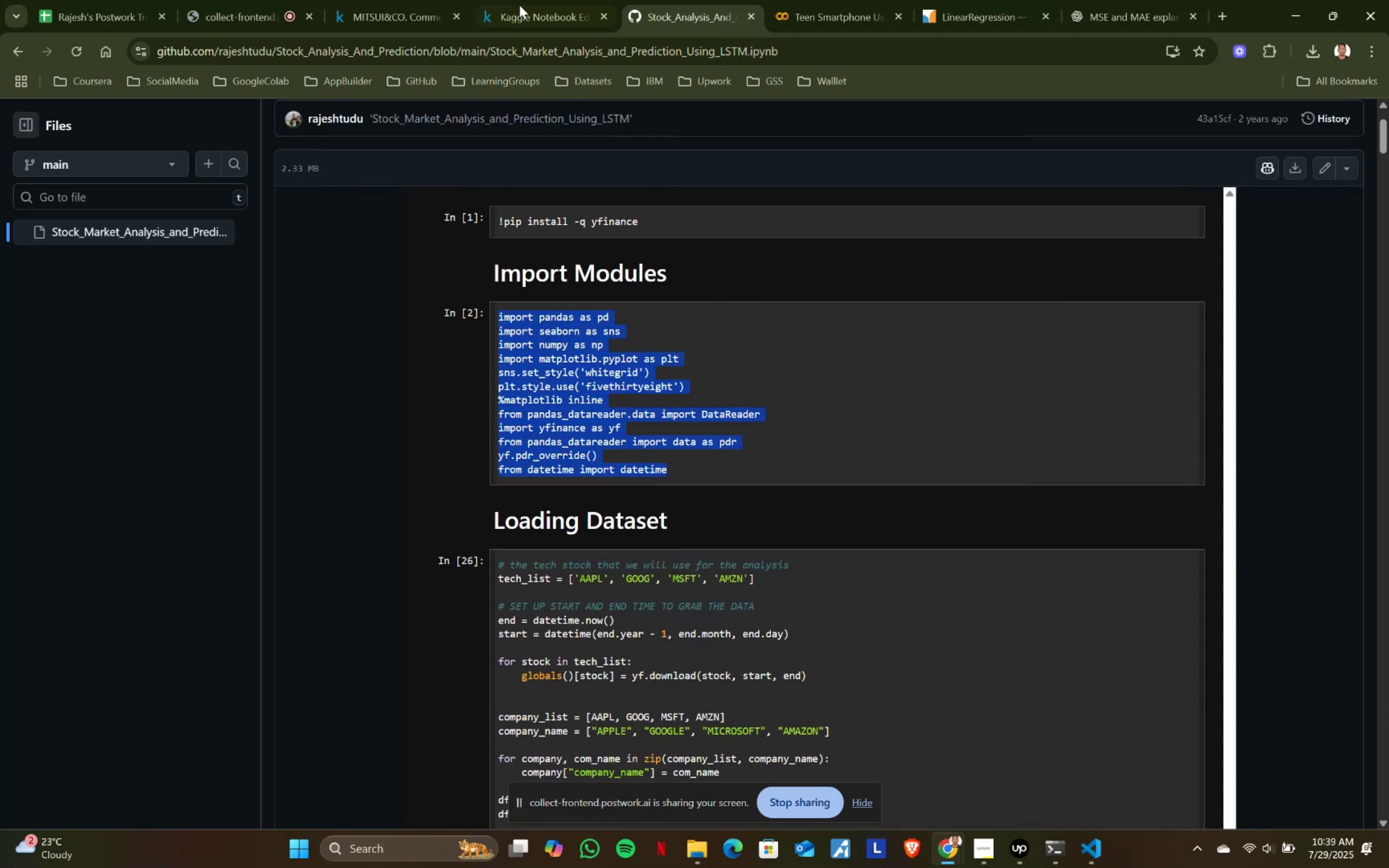 
key(Control+ControlLeft)
 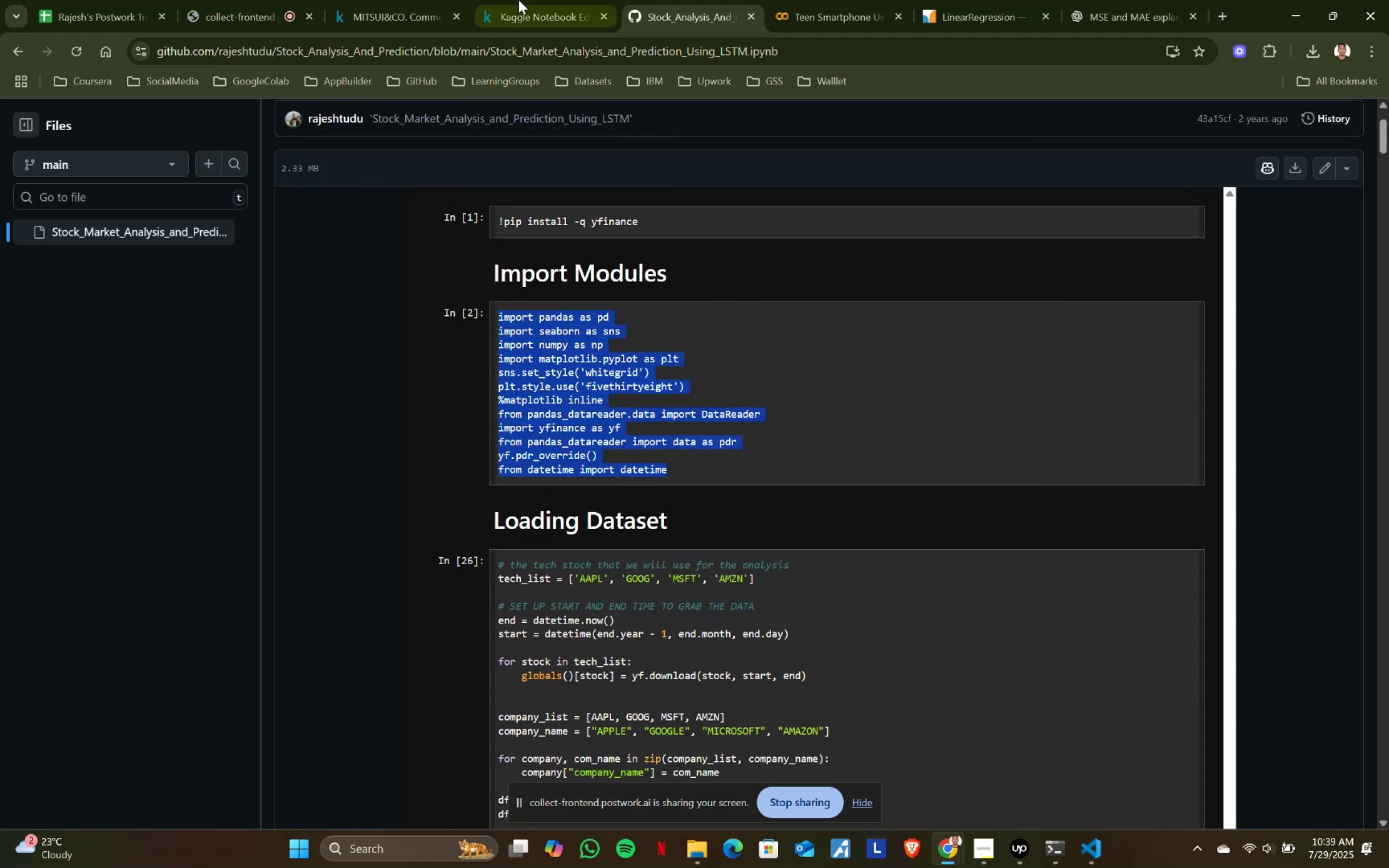 
key(Control+C)
 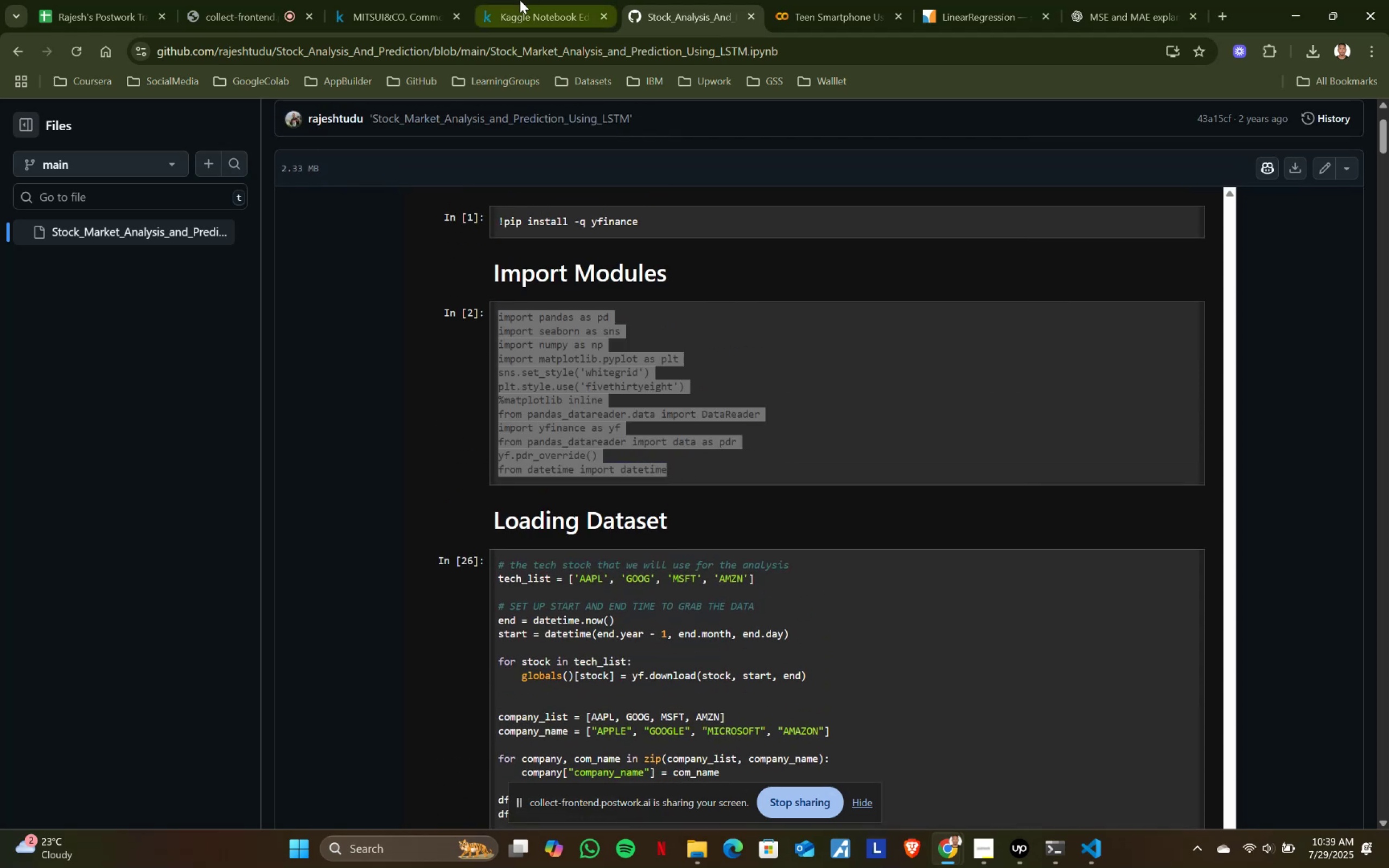 
key(Control+ControlLeft)
 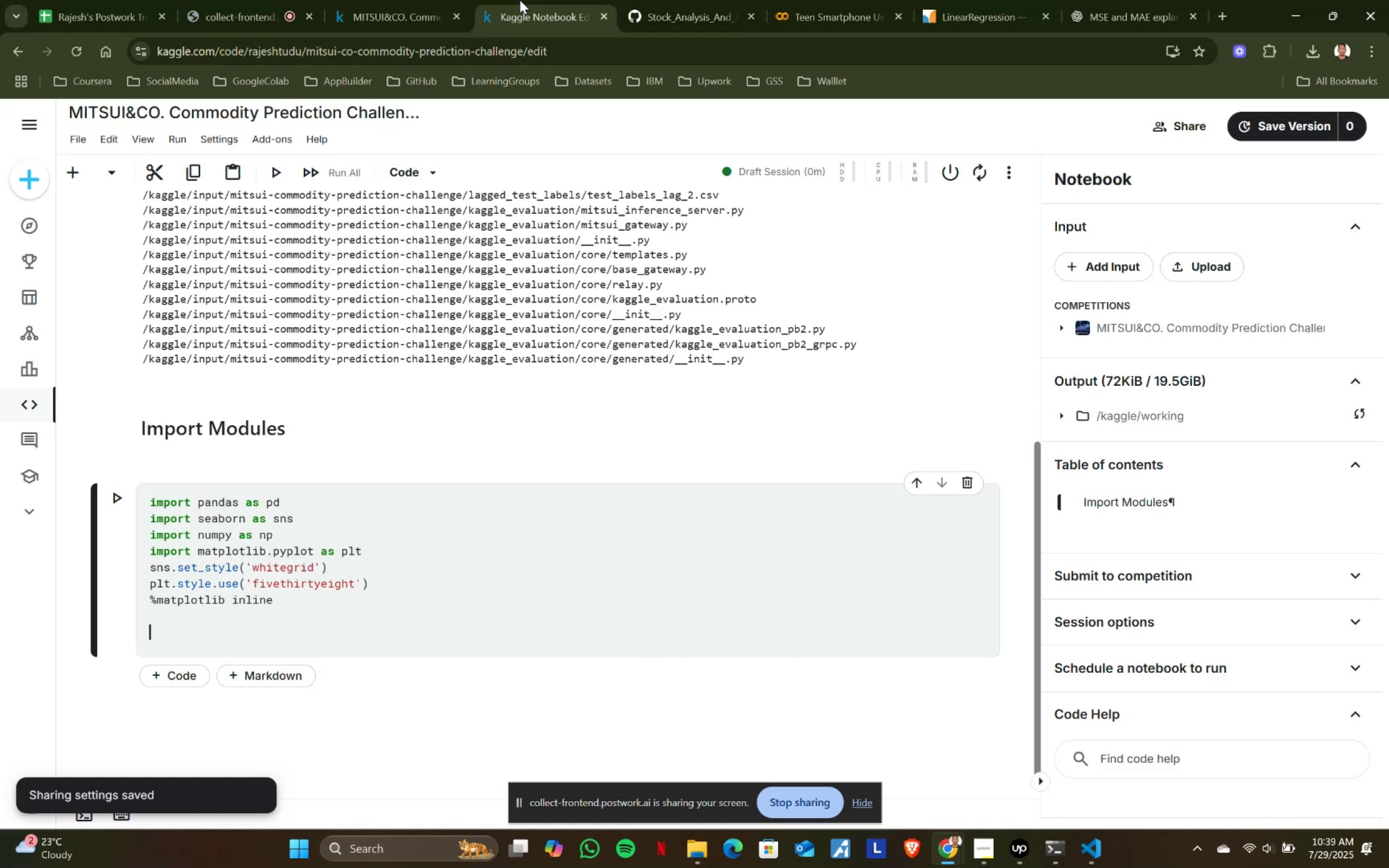 
key(Control+C)
 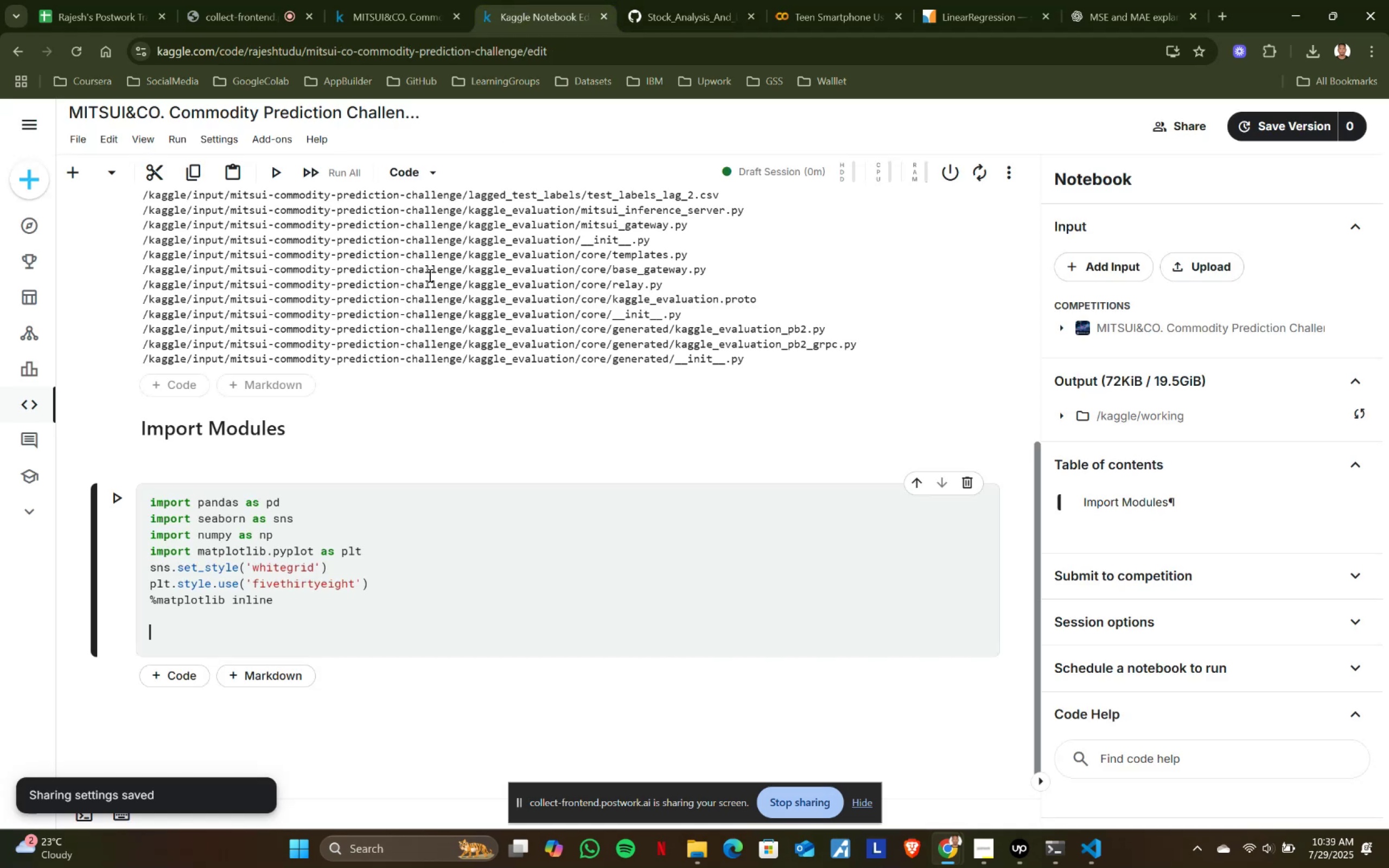 
left_click([520, 0])
 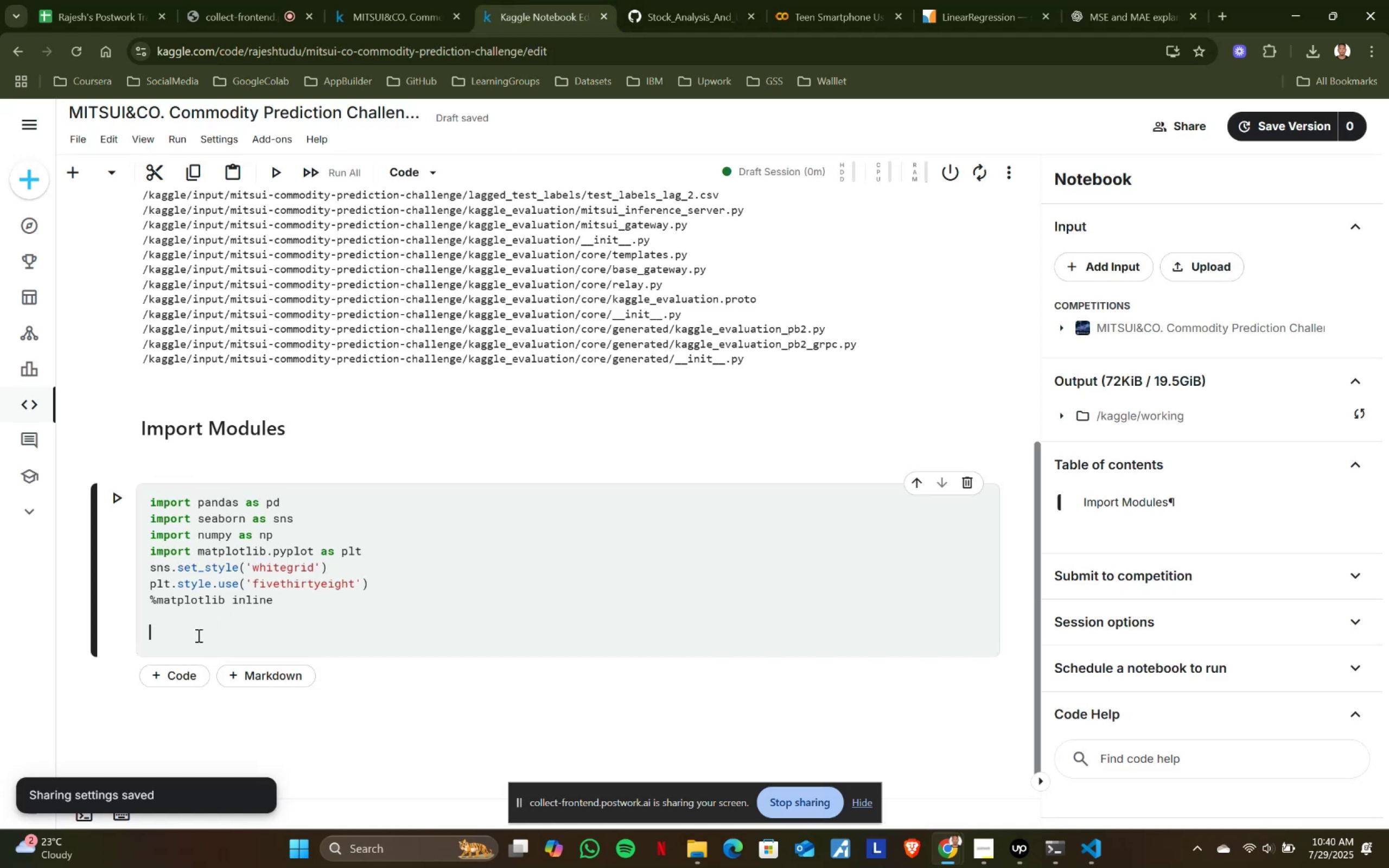 
key(Control+ControlLeft)
 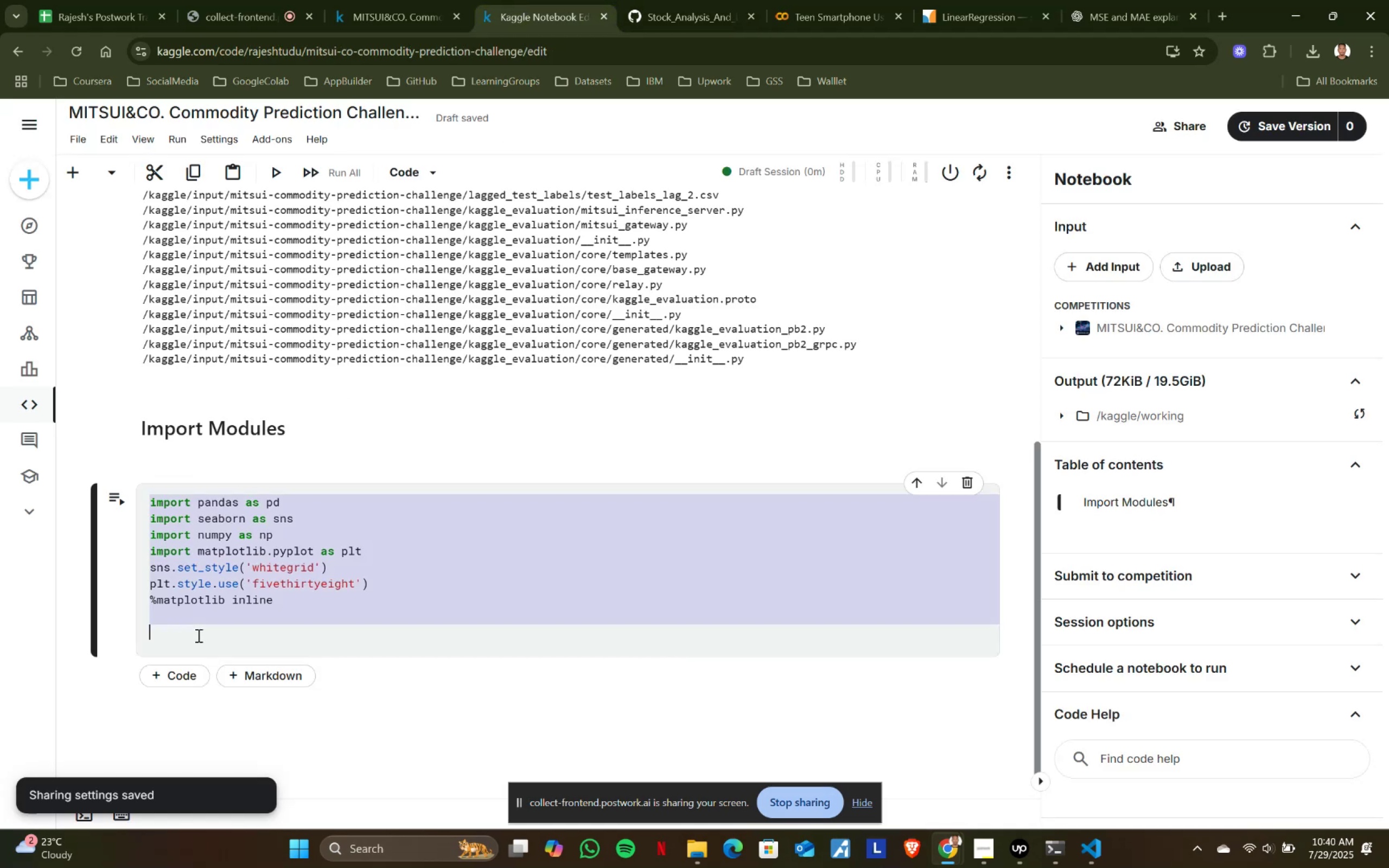 
left_click([197, 635])
 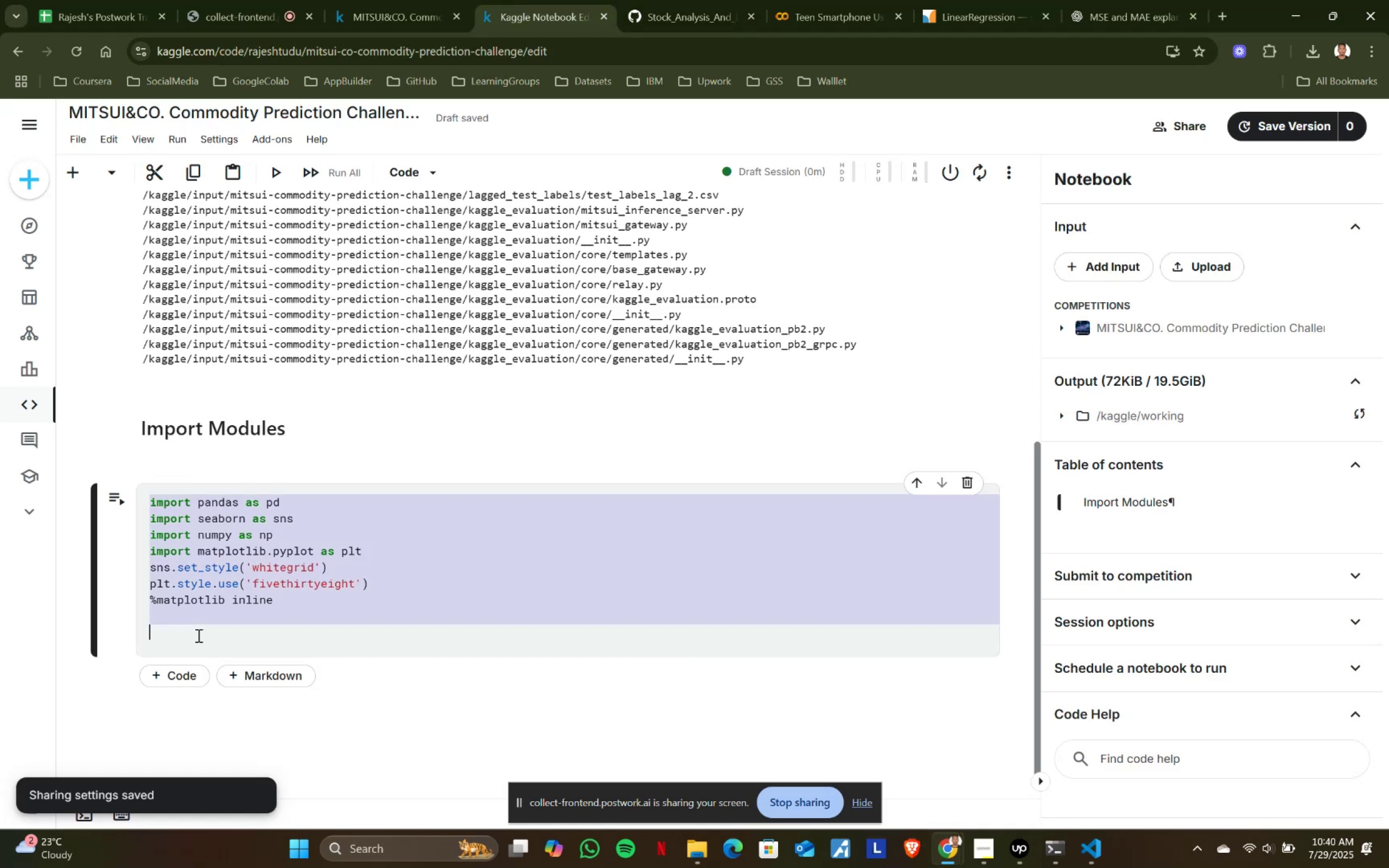 
key(Control+A)
 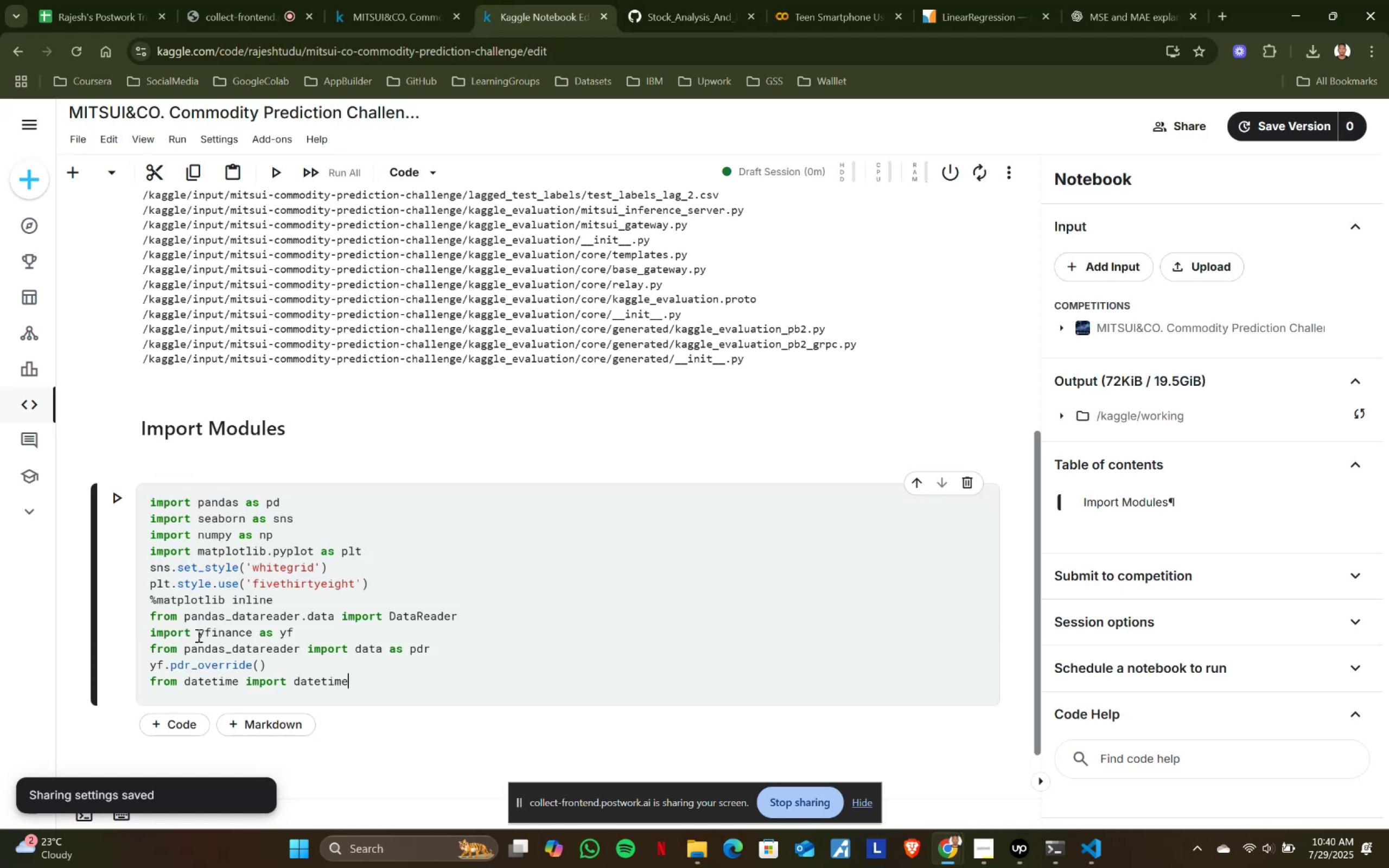 
key(Control+ControlLeft)
 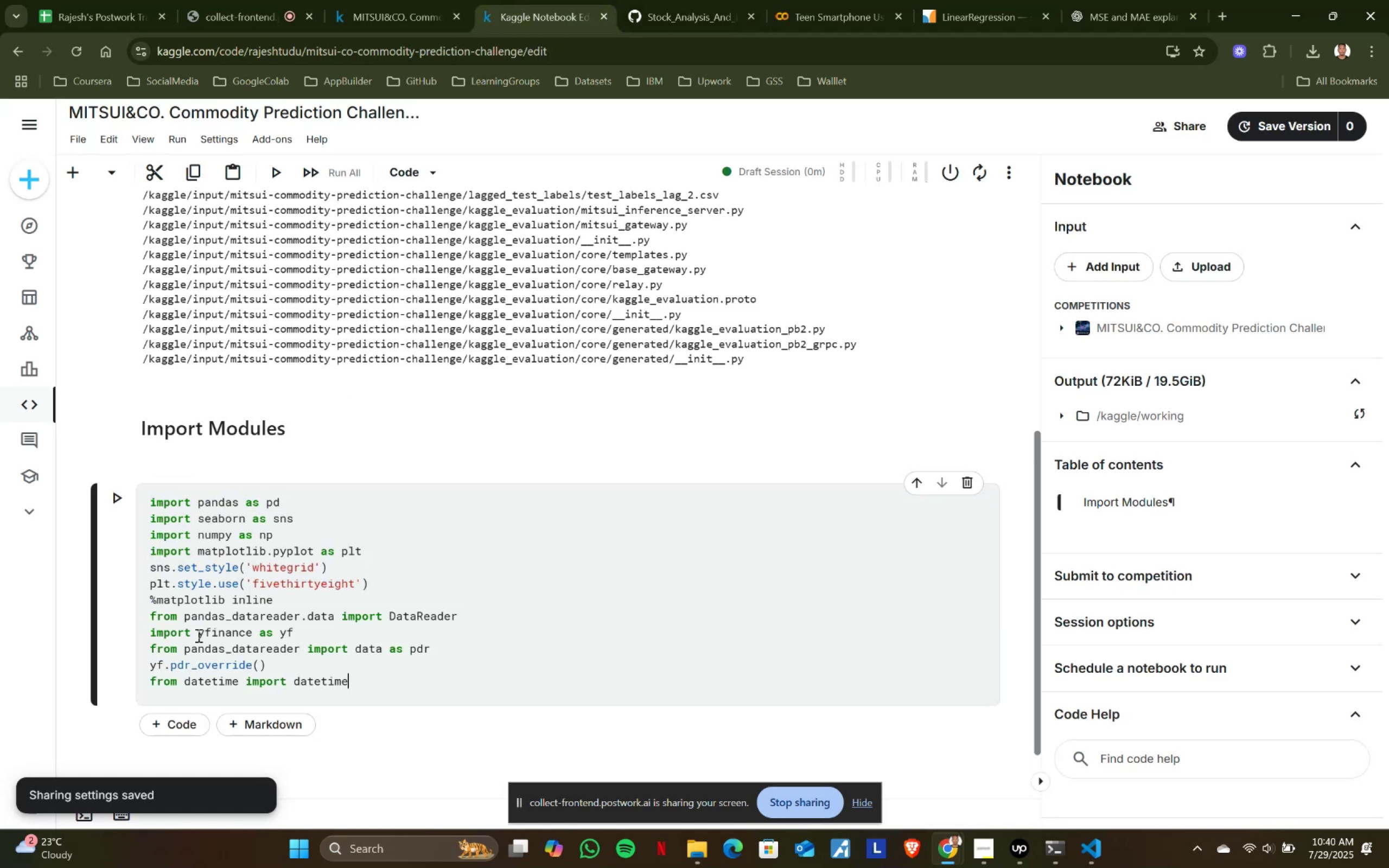 
key(Control+V)
 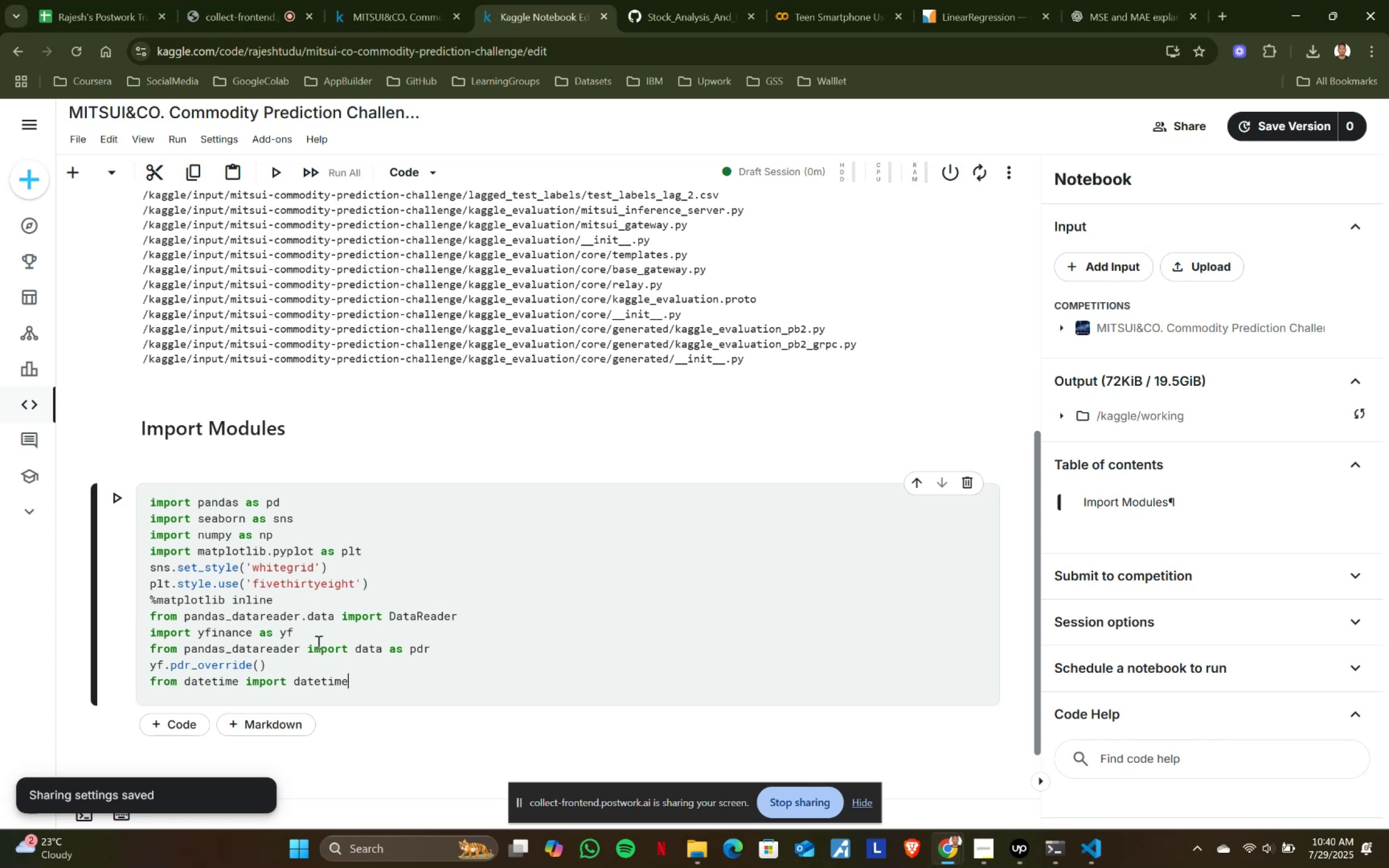 
left_click_drag(start_coordinate=[323, 631], to_coordinate=[153, 631])
 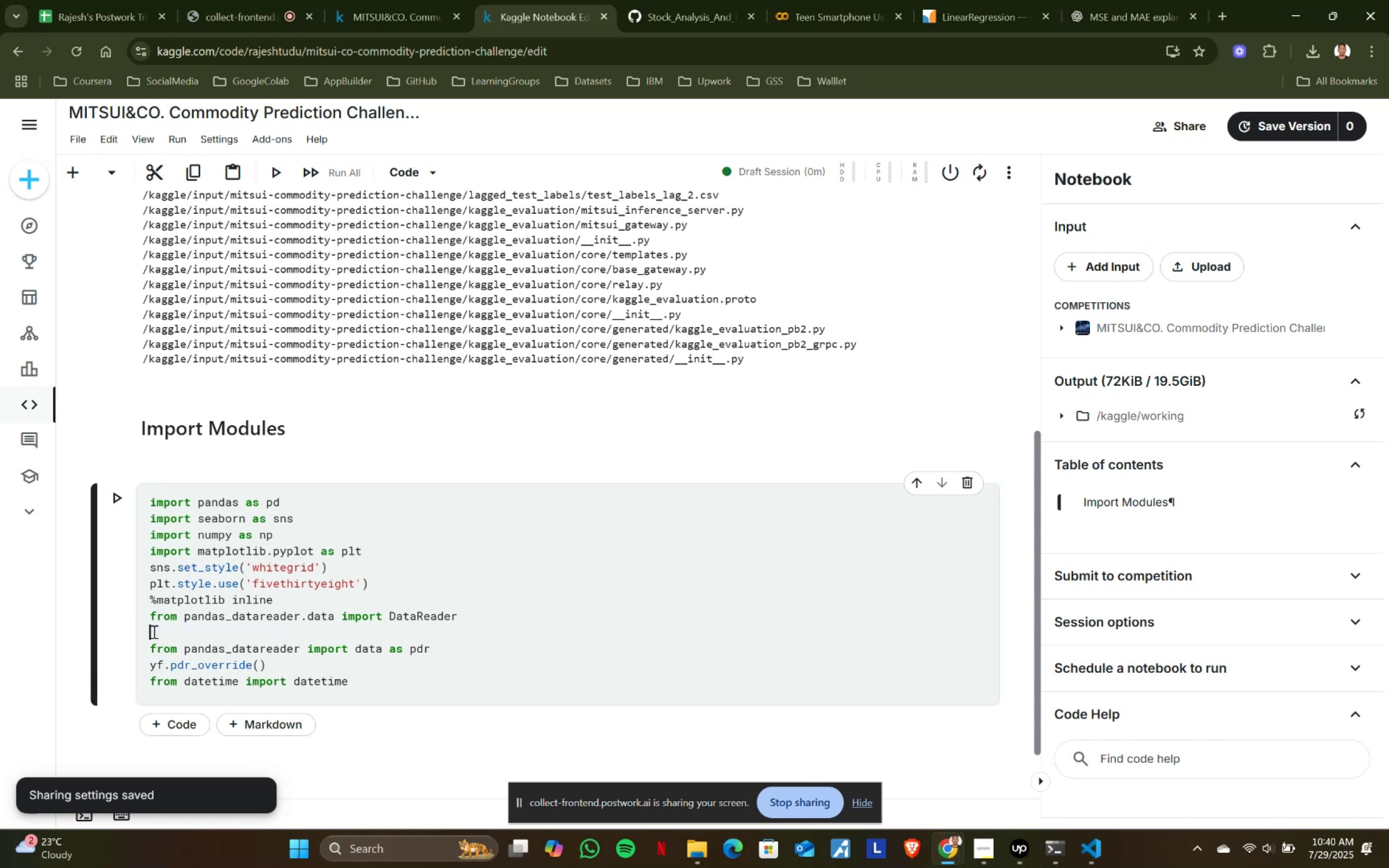 
key(Backspace)
 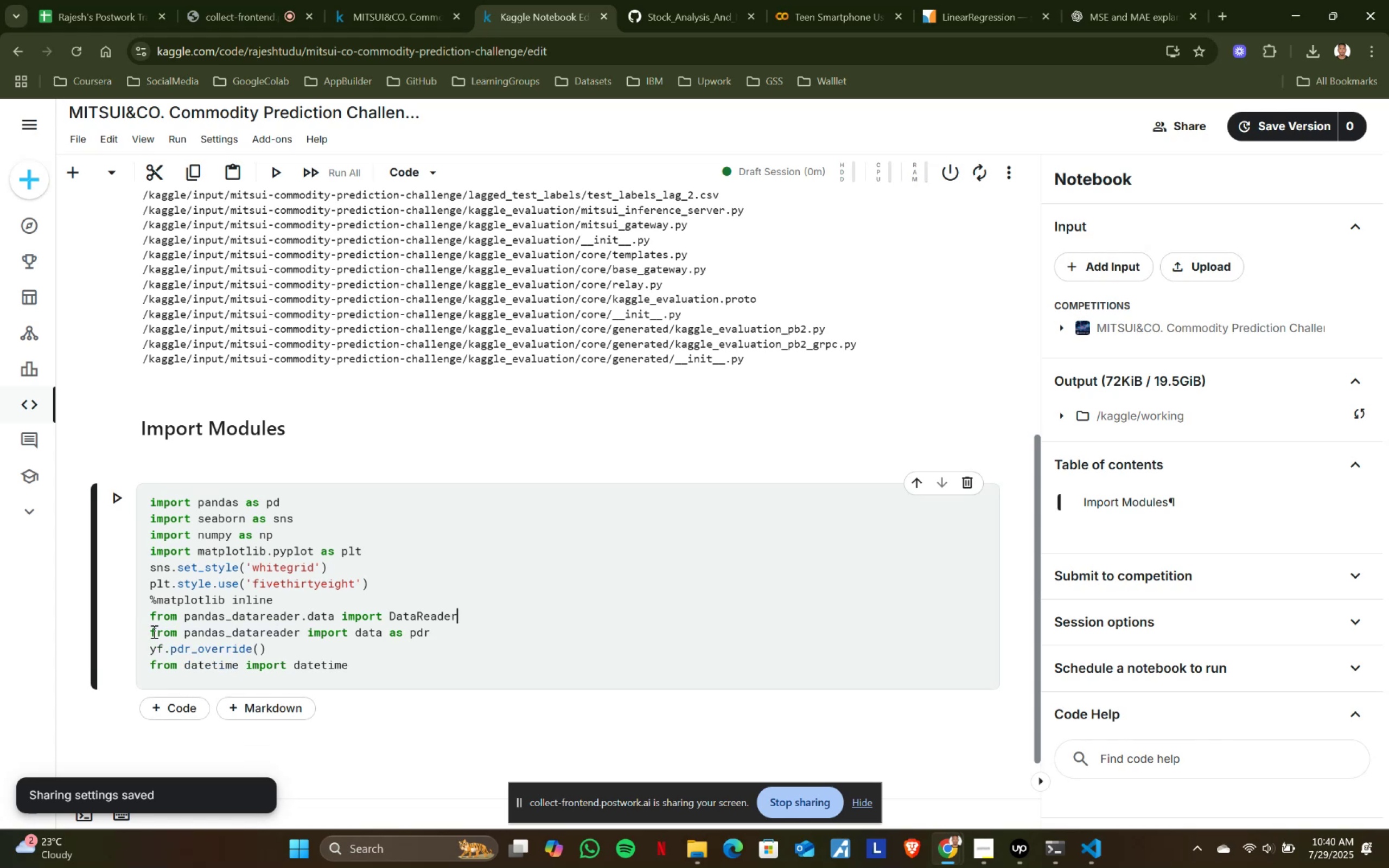 
key(Backspace)
 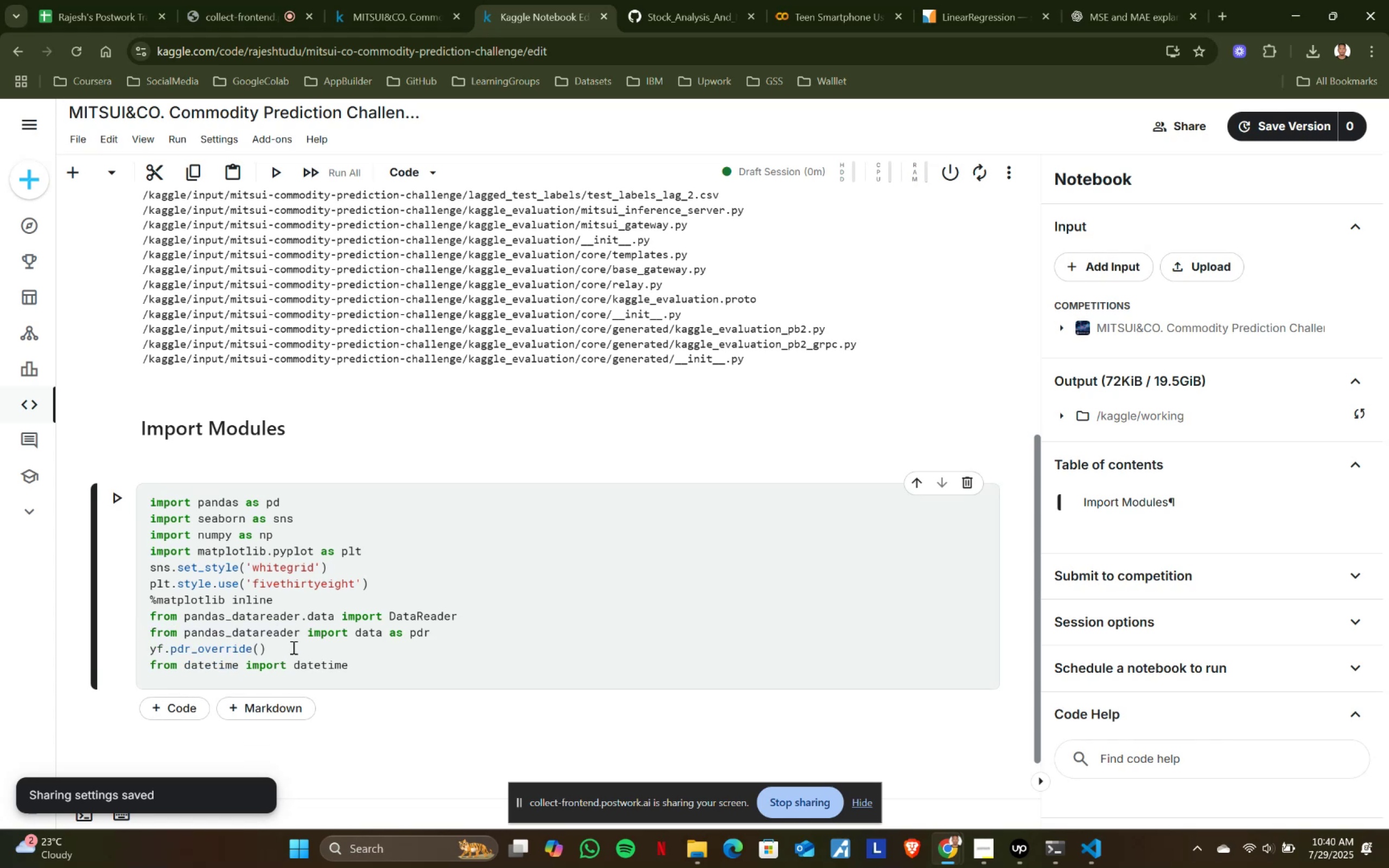 
left_click_drag(start_coordinate=[292, 647], to_coordinate=[149, 654])
 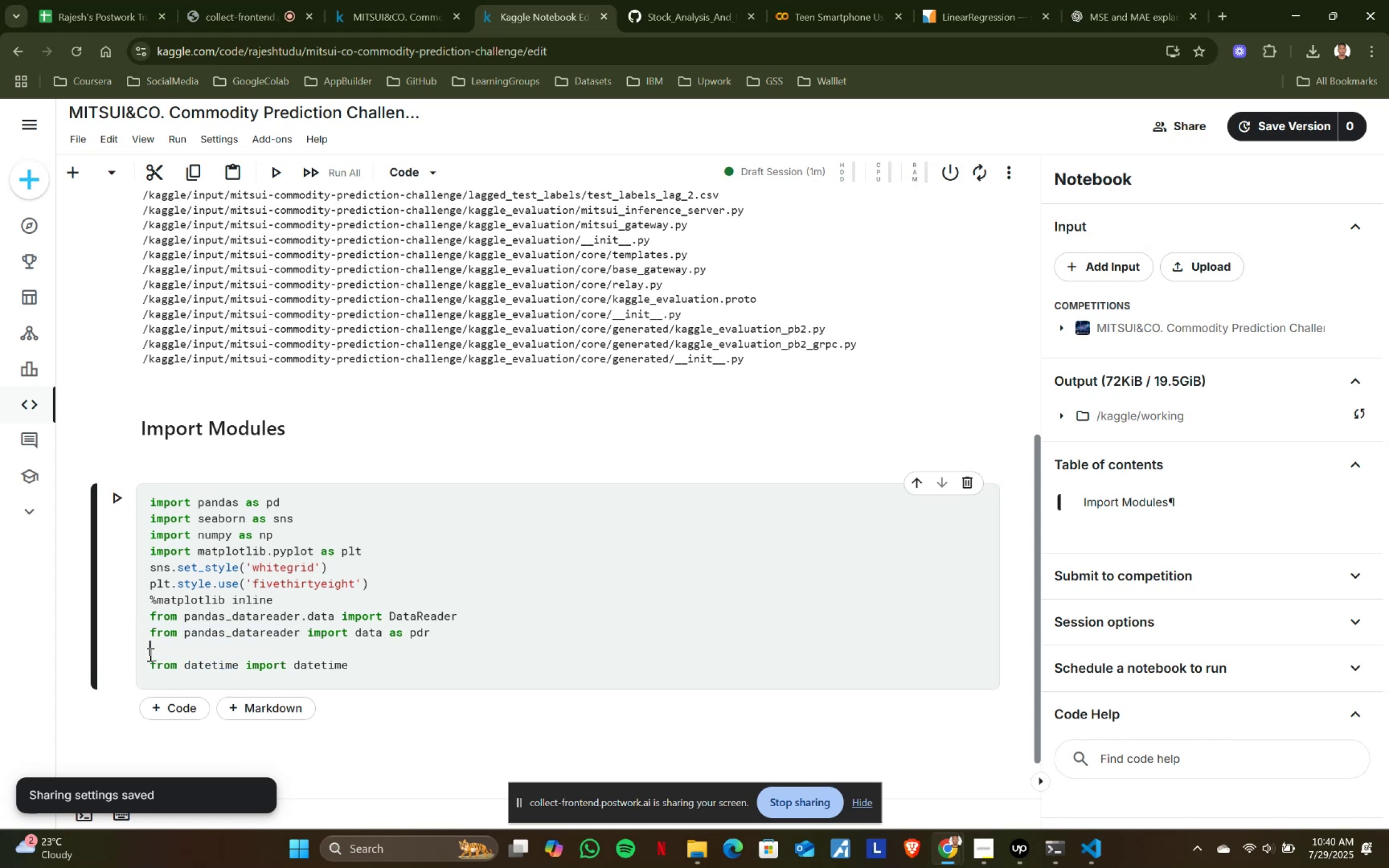 
key(Backspace)
 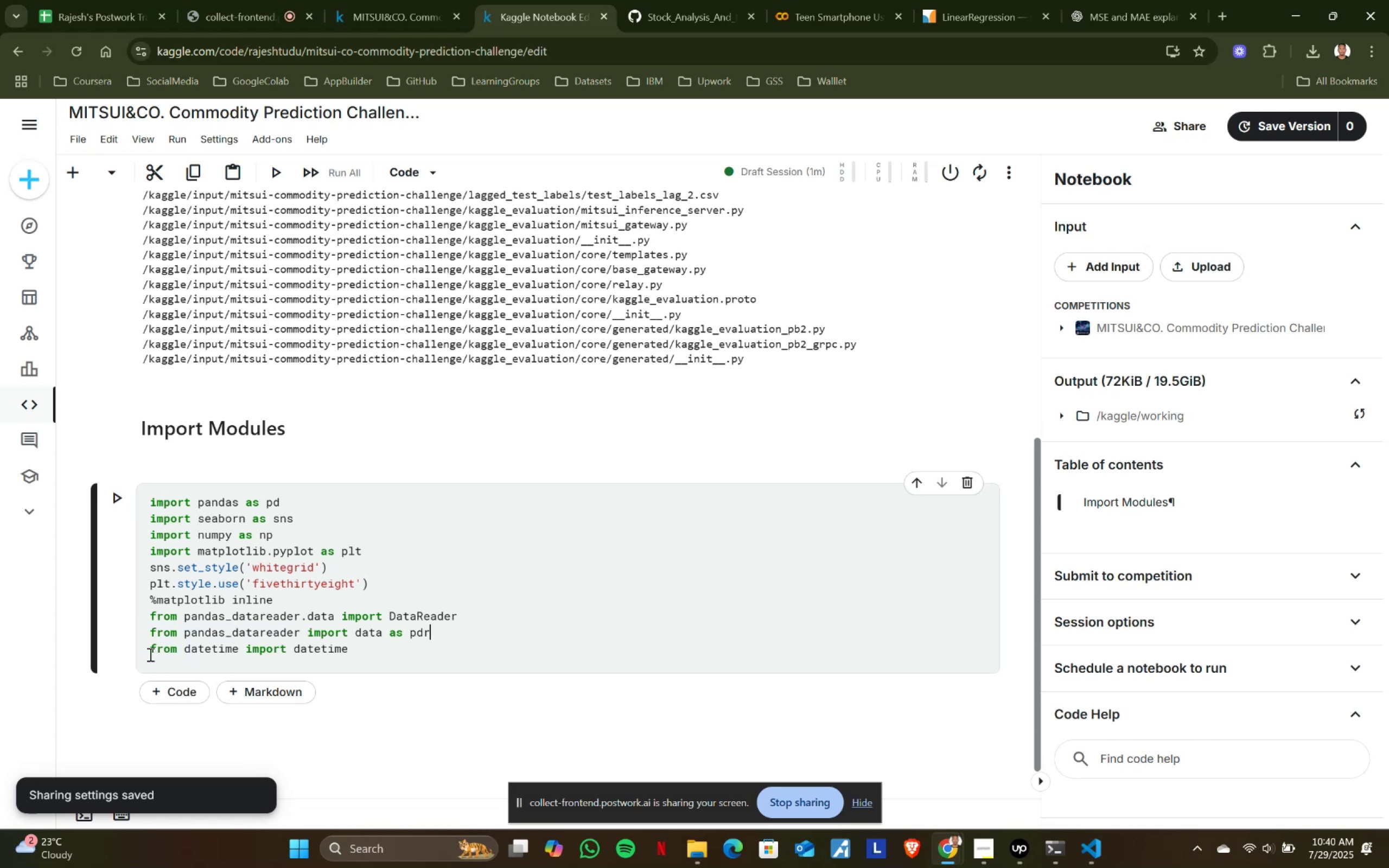 
key(Backspace)
 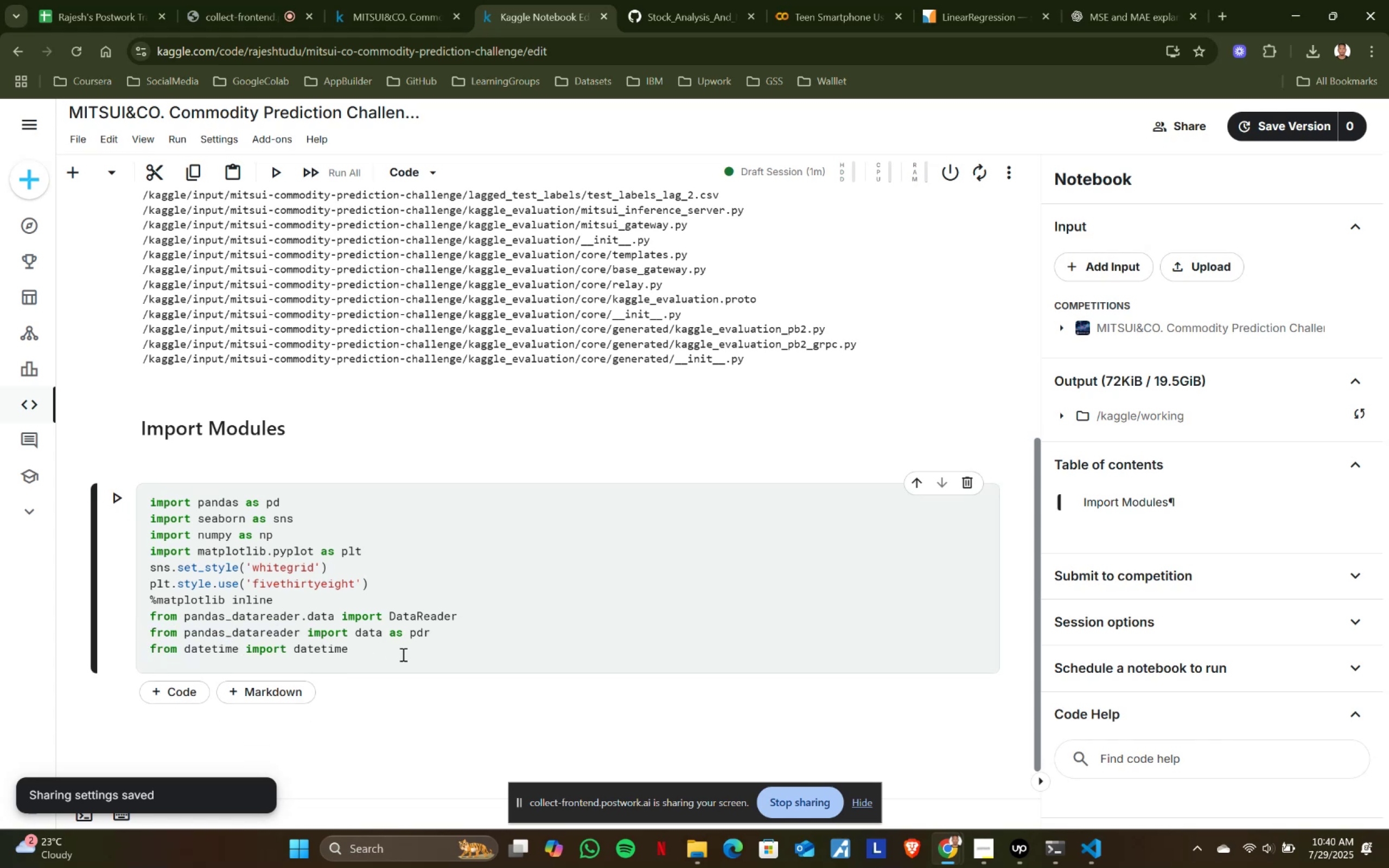 
left_click([402, 654])
 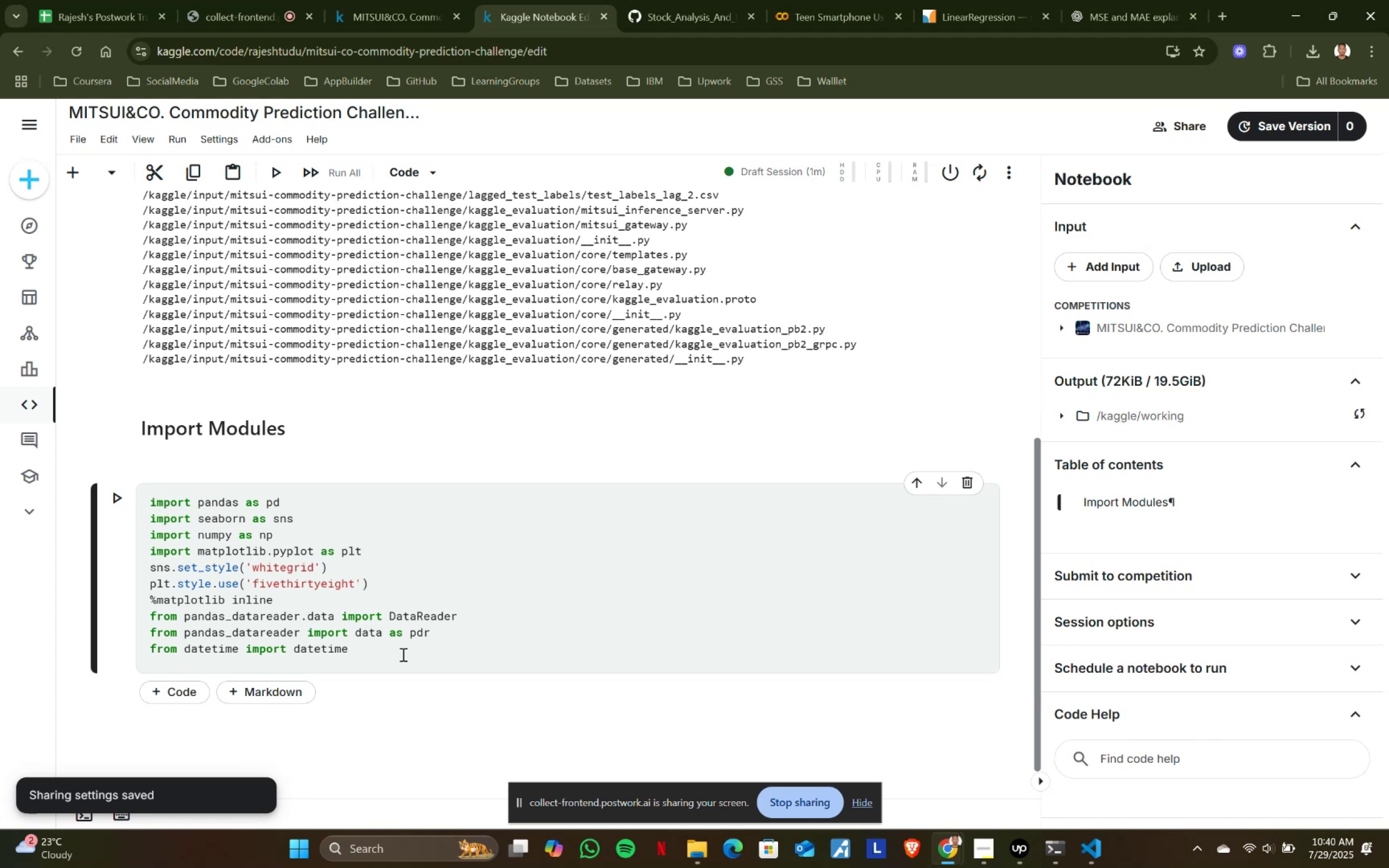 
key(Shift+ShiftRight)
 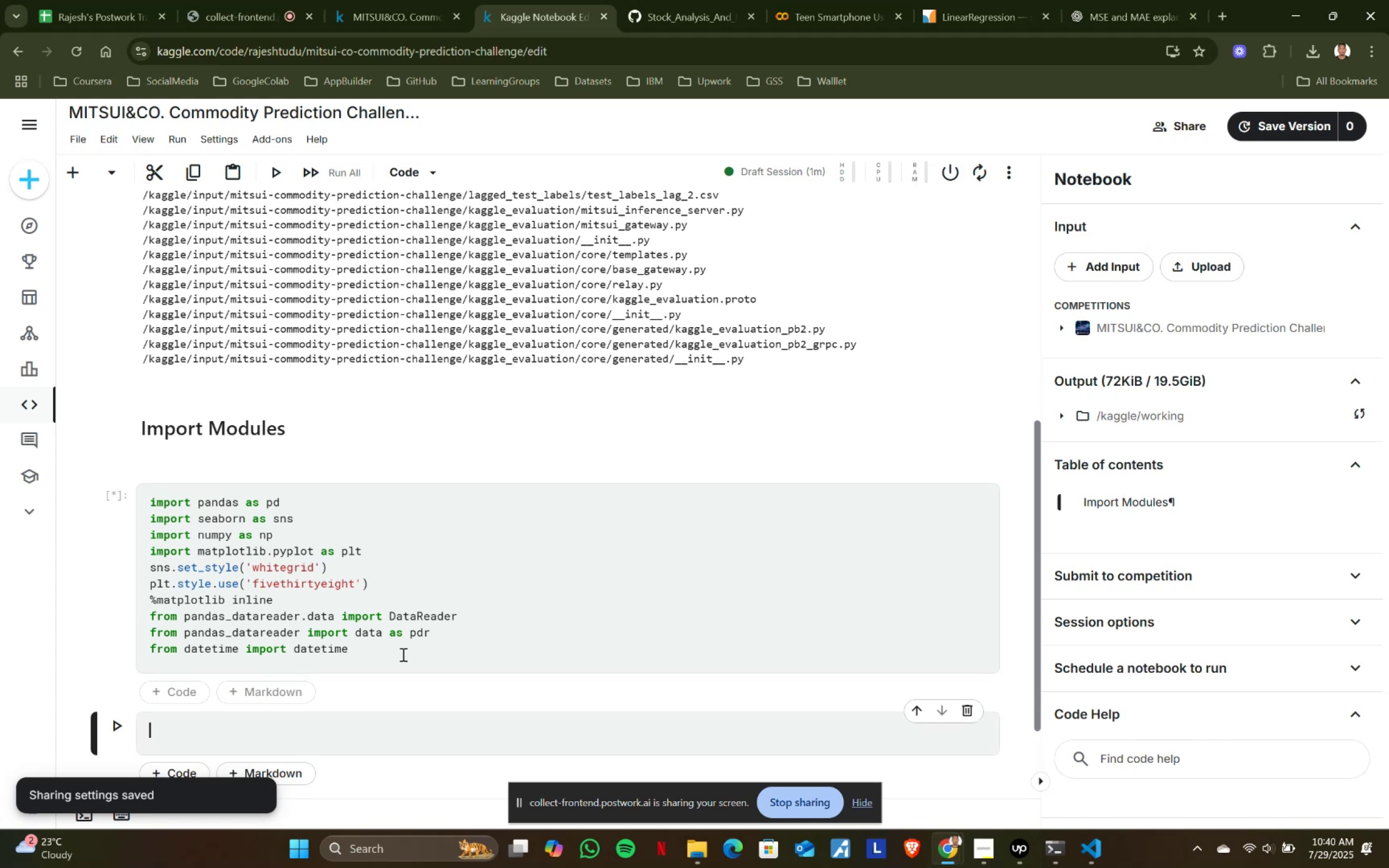 
key(Shift+Enter)
 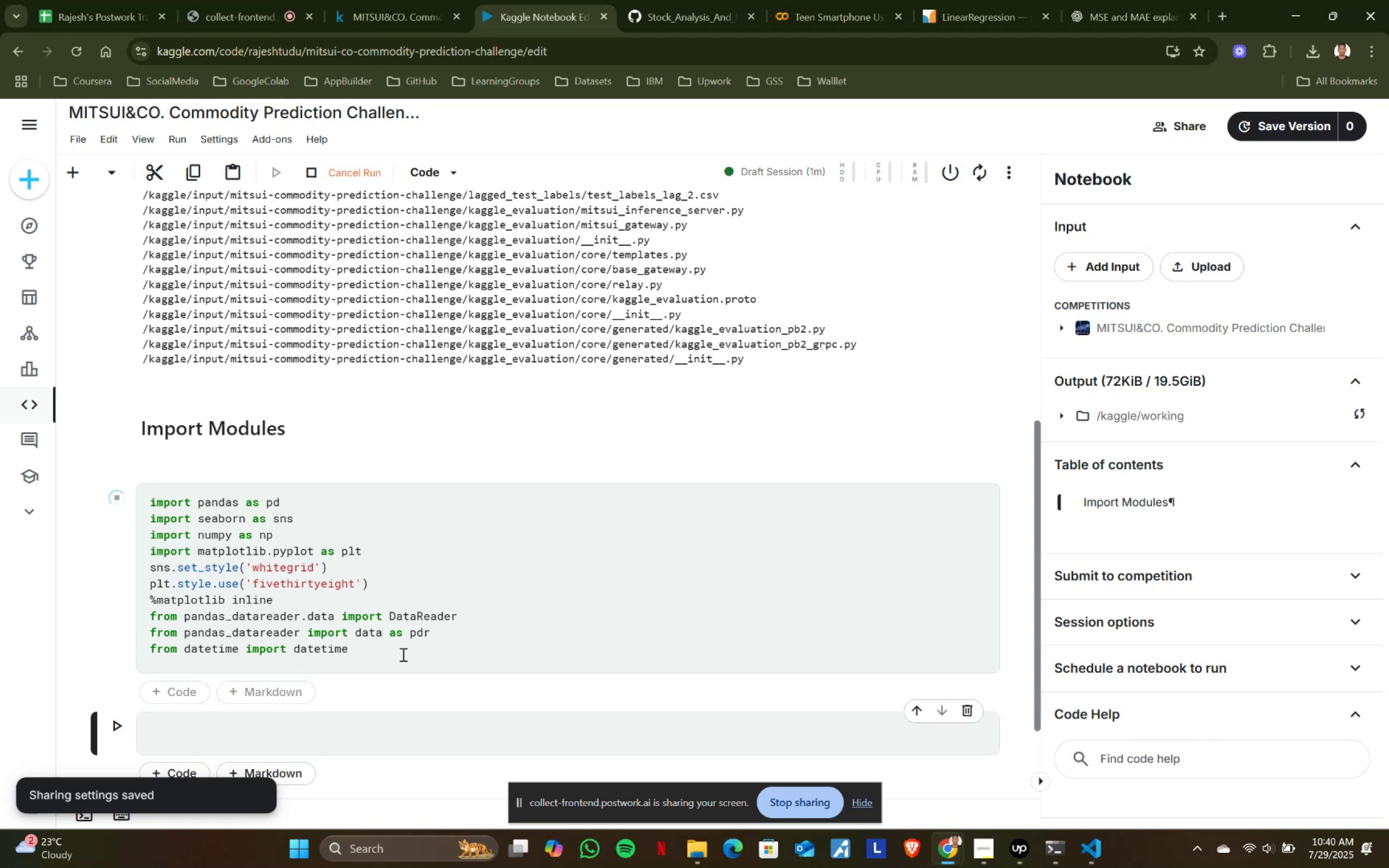 
scroll: coordinate [402, 654], scroll_direction: down, amount: 1.0
 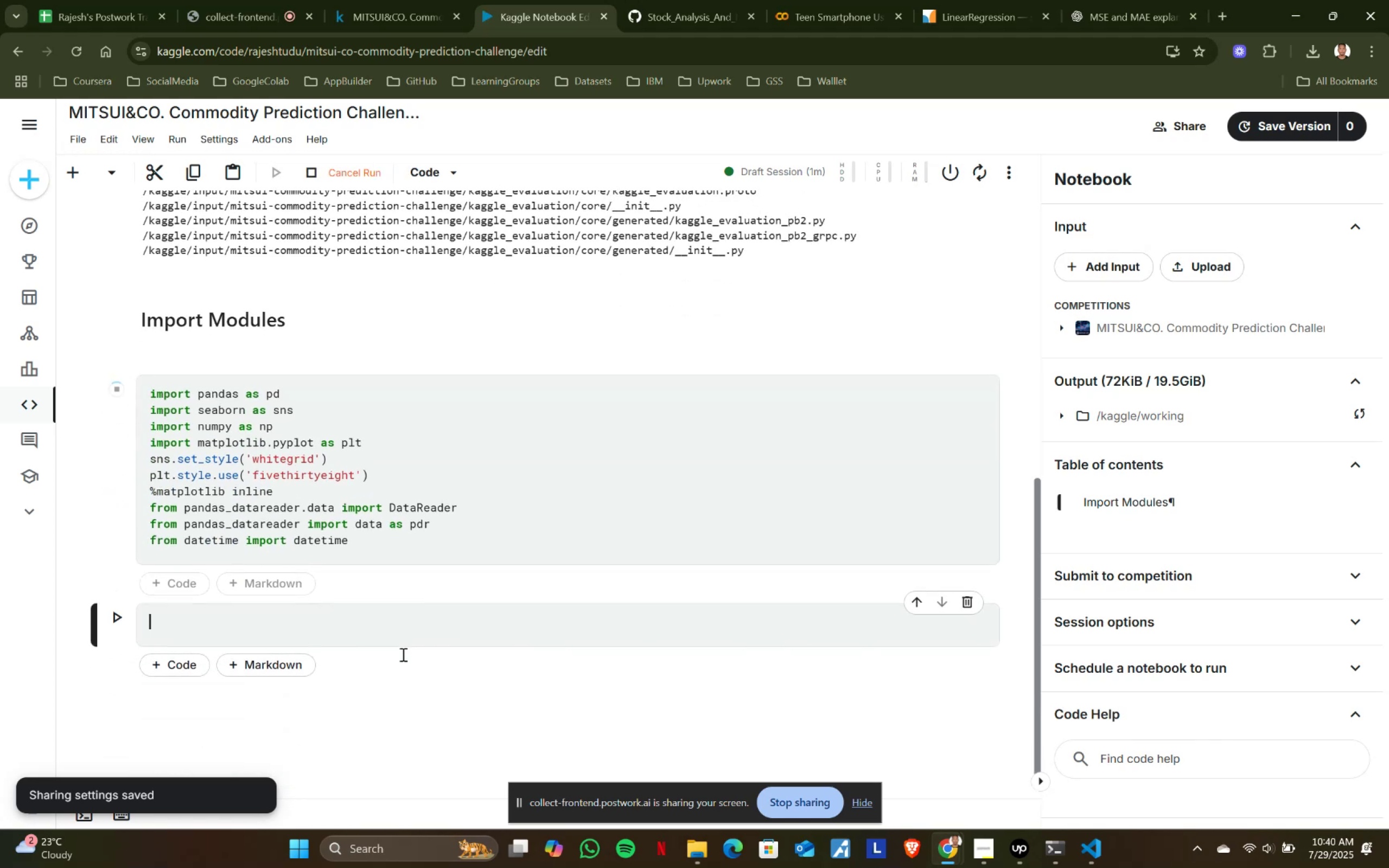 
scroll: coordinate [402, 654], scroll_direction: none, amount: 0.0
 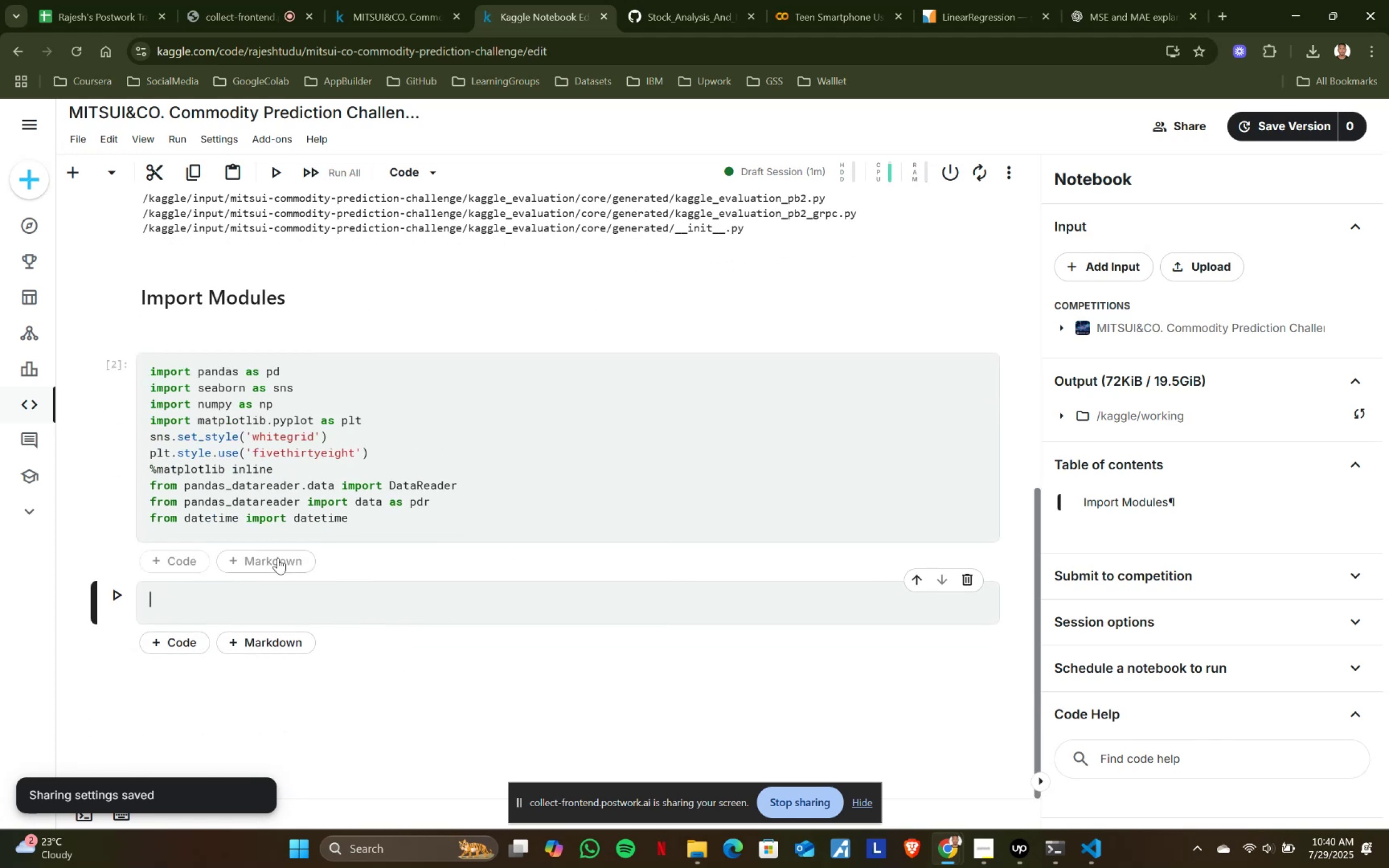 
left_click([272, 555])
 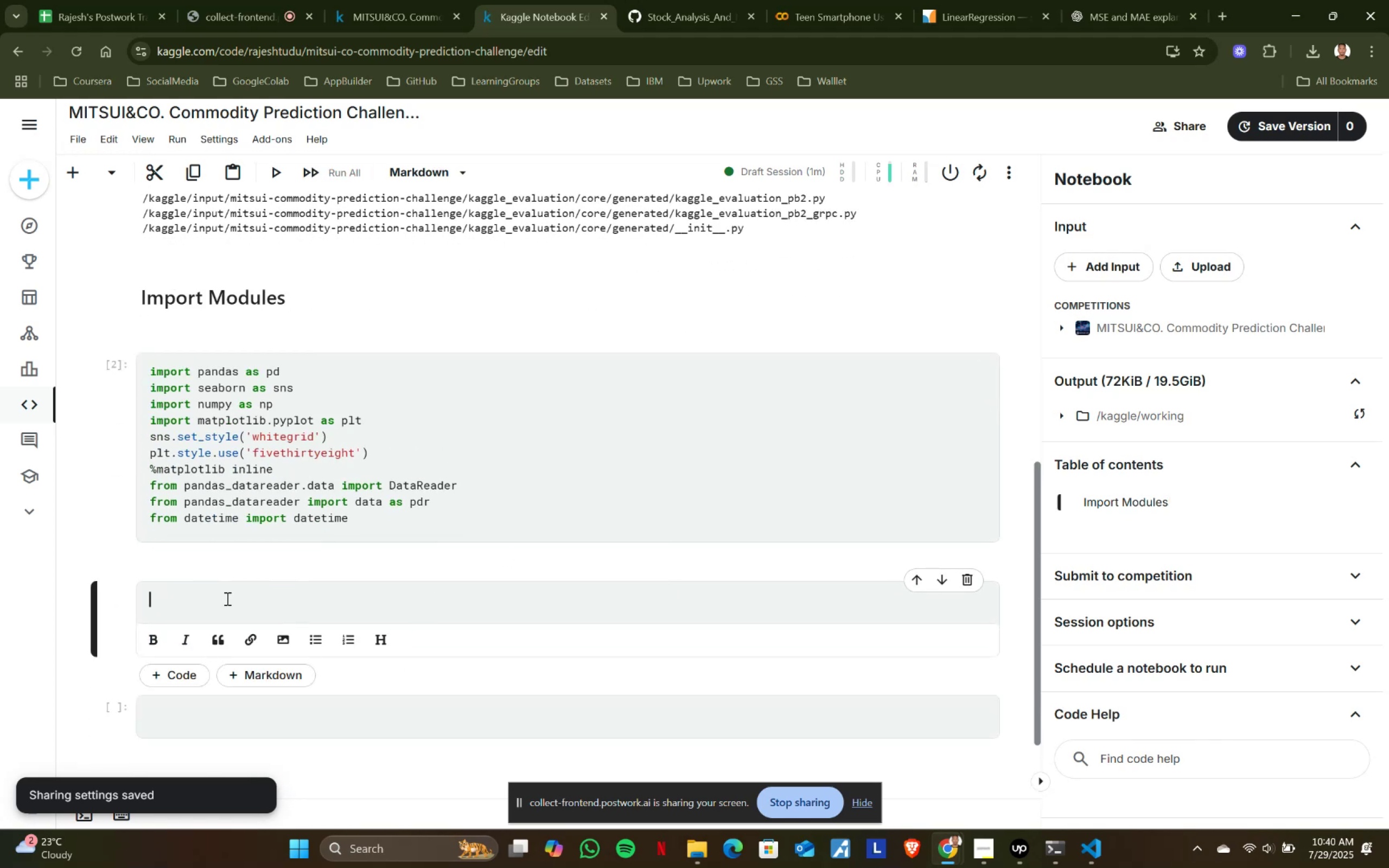 
left_click([226, 598])
 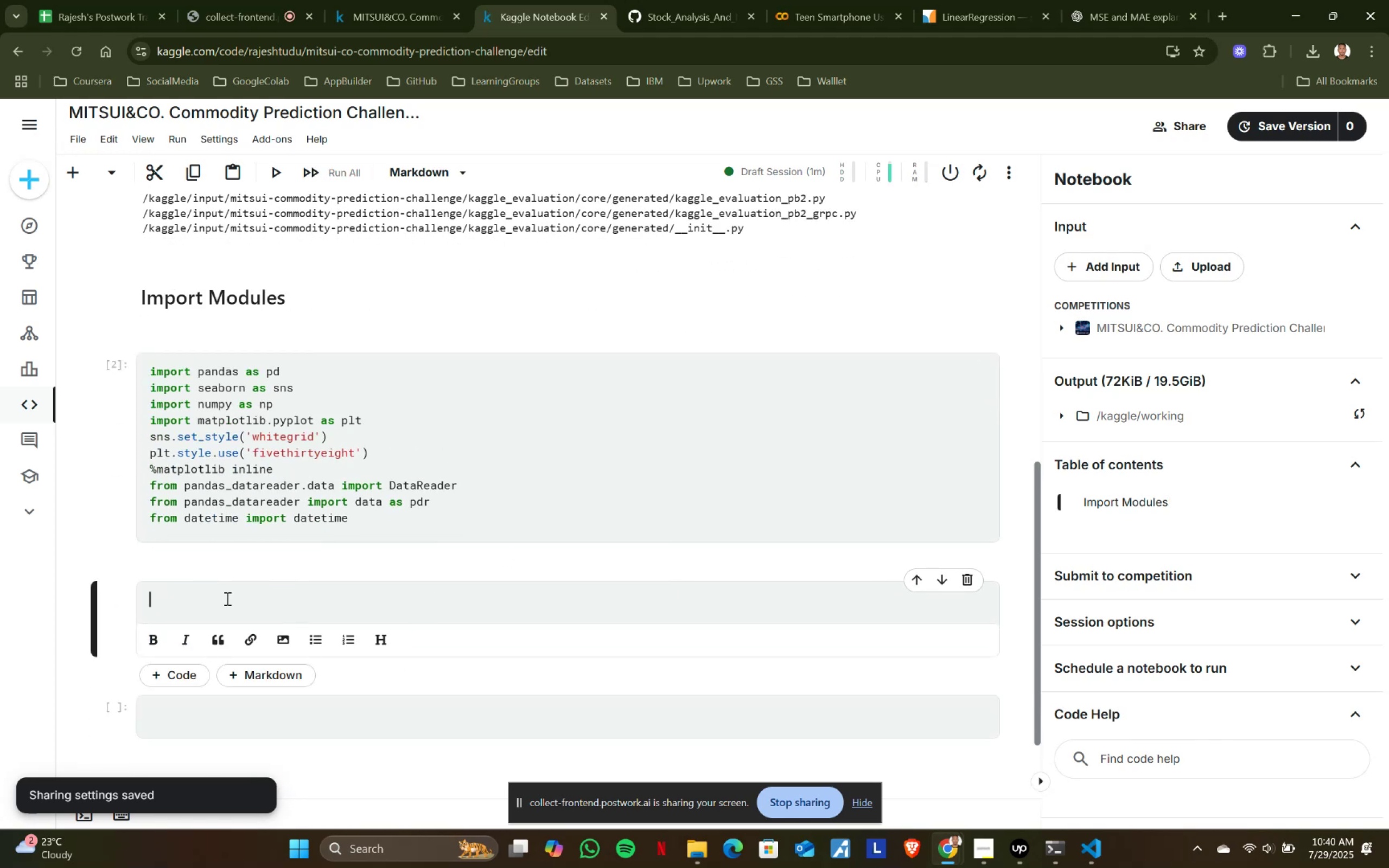 
type(## Loading Dataset)
 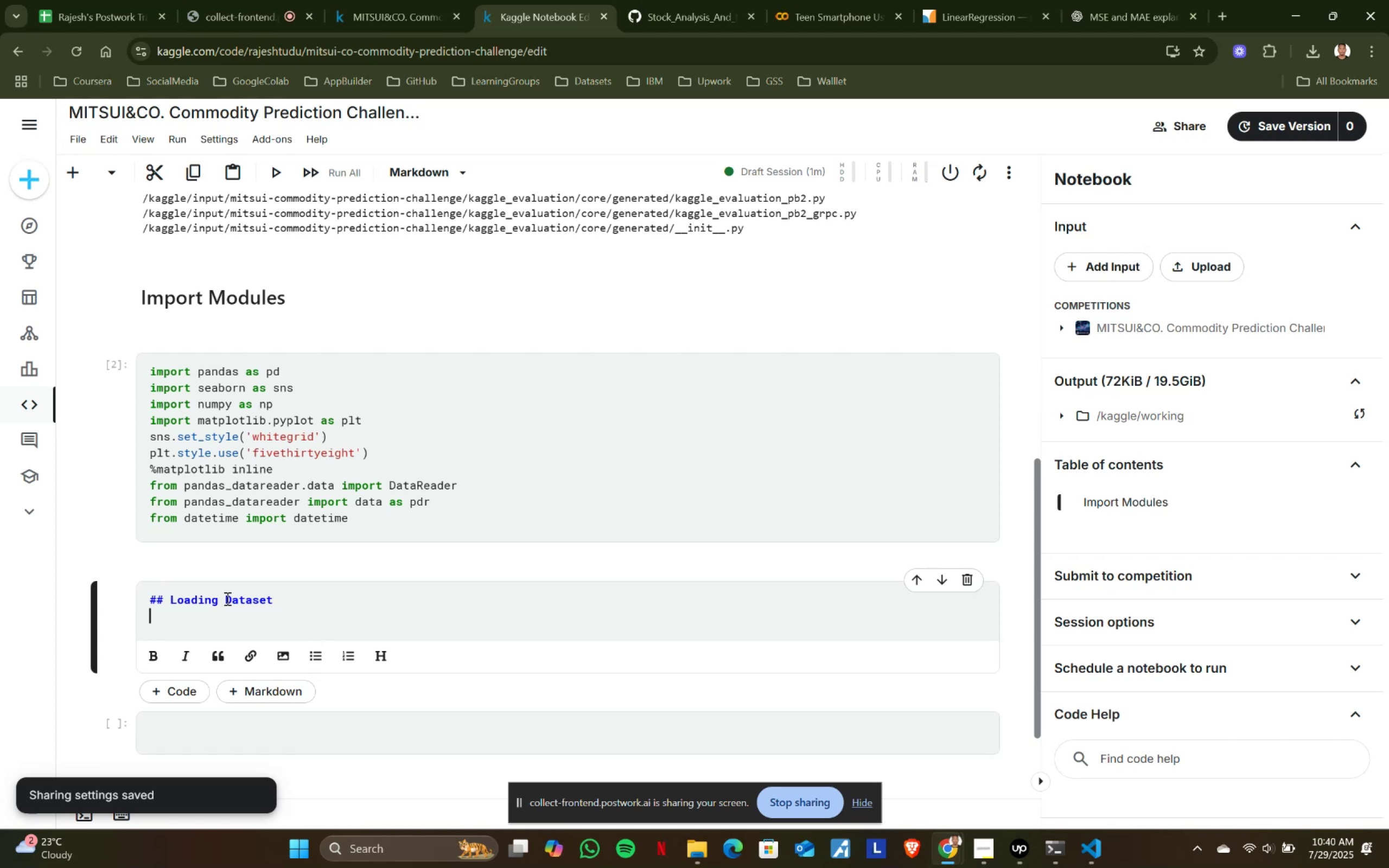 
 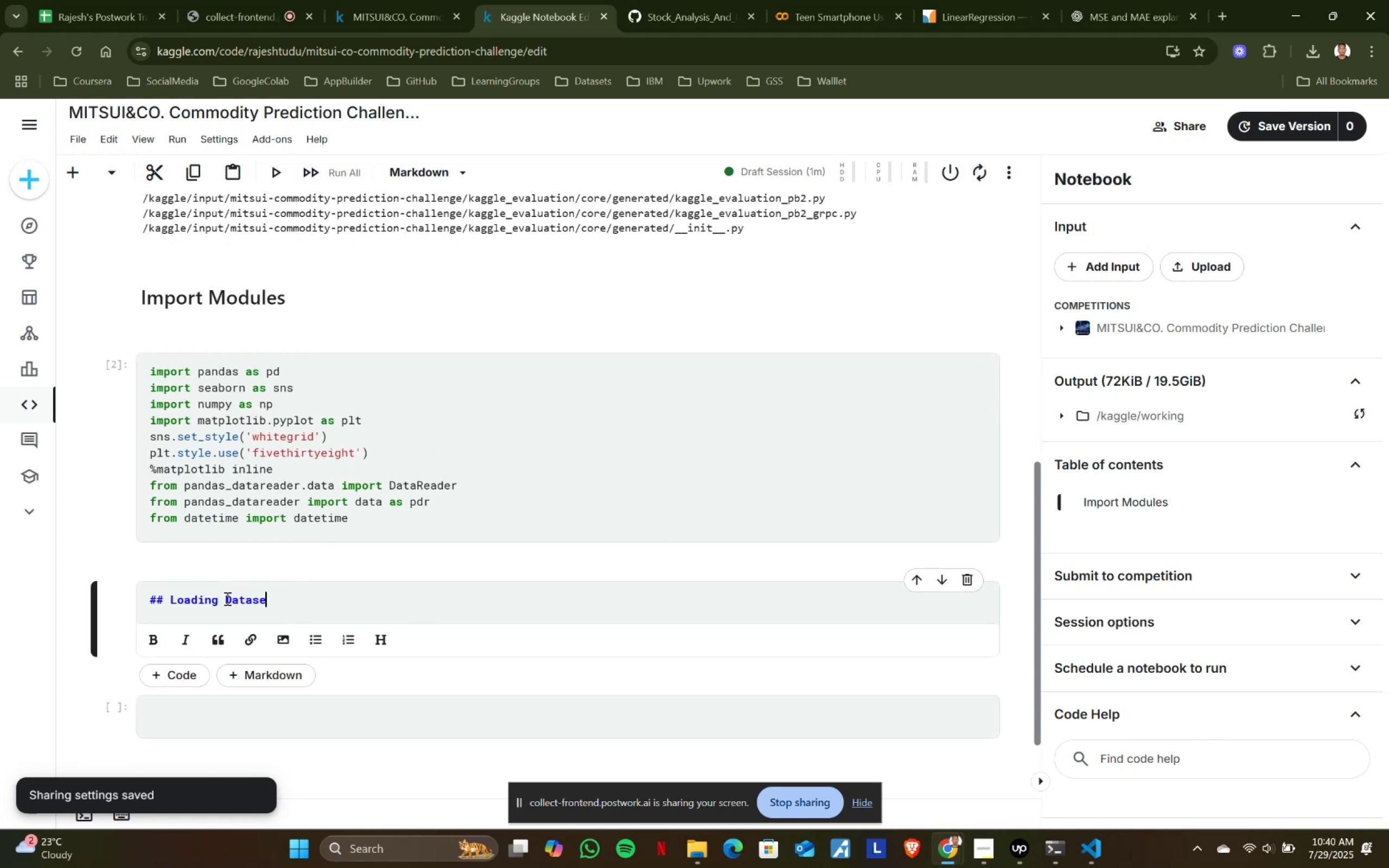 
key(Enter)
 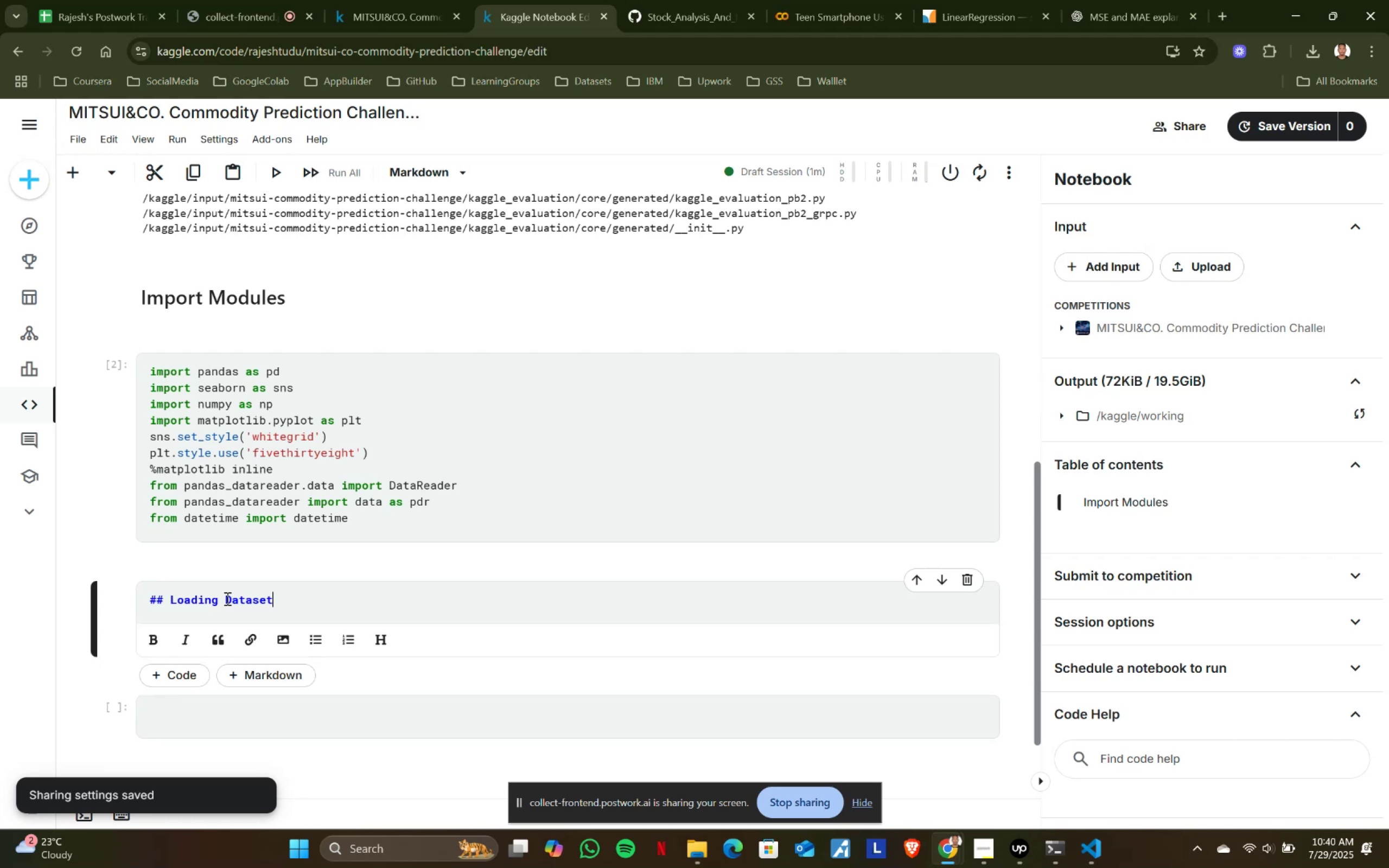 
key(Backspace)
 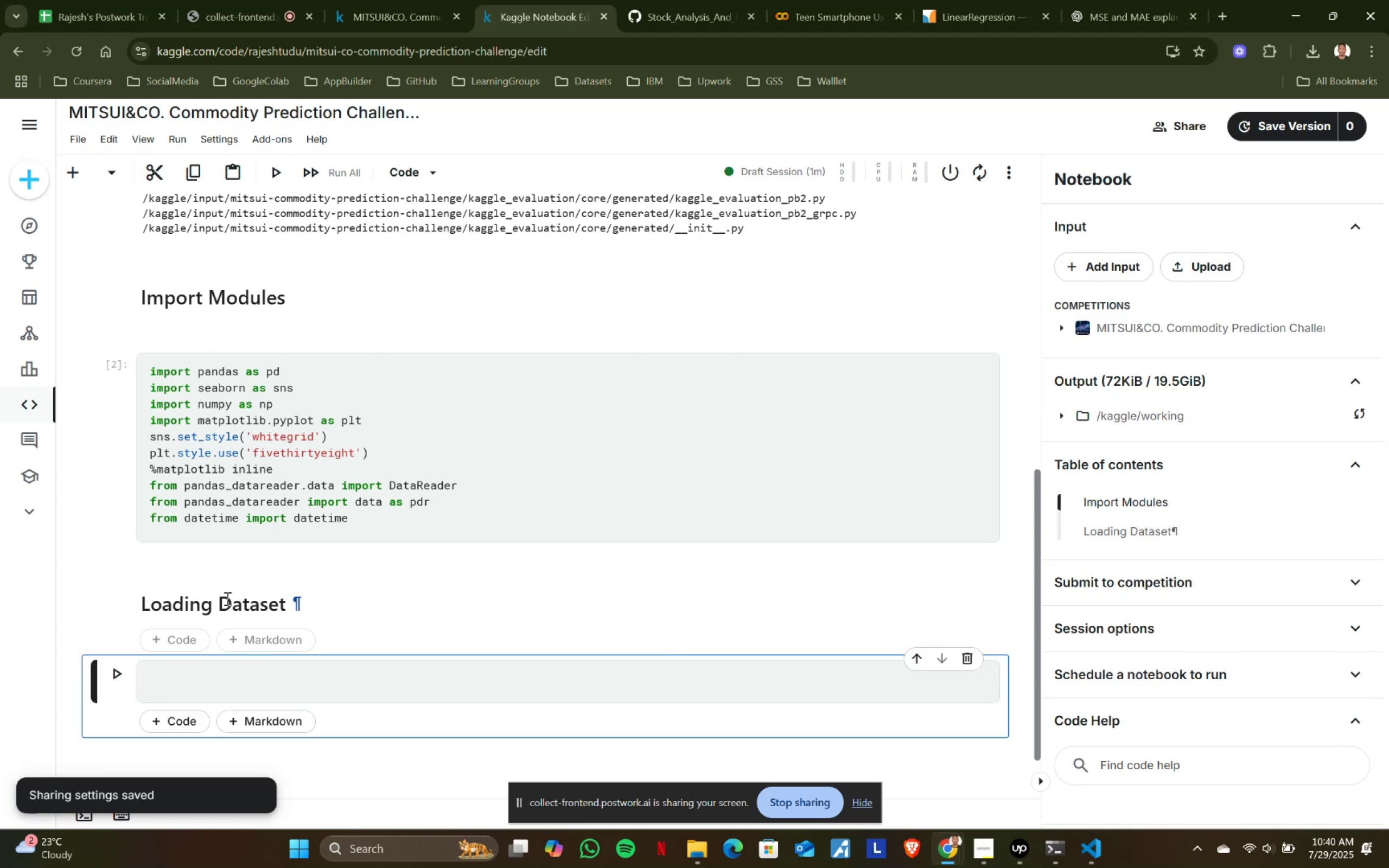 
key(Shift+ShiftRight)
 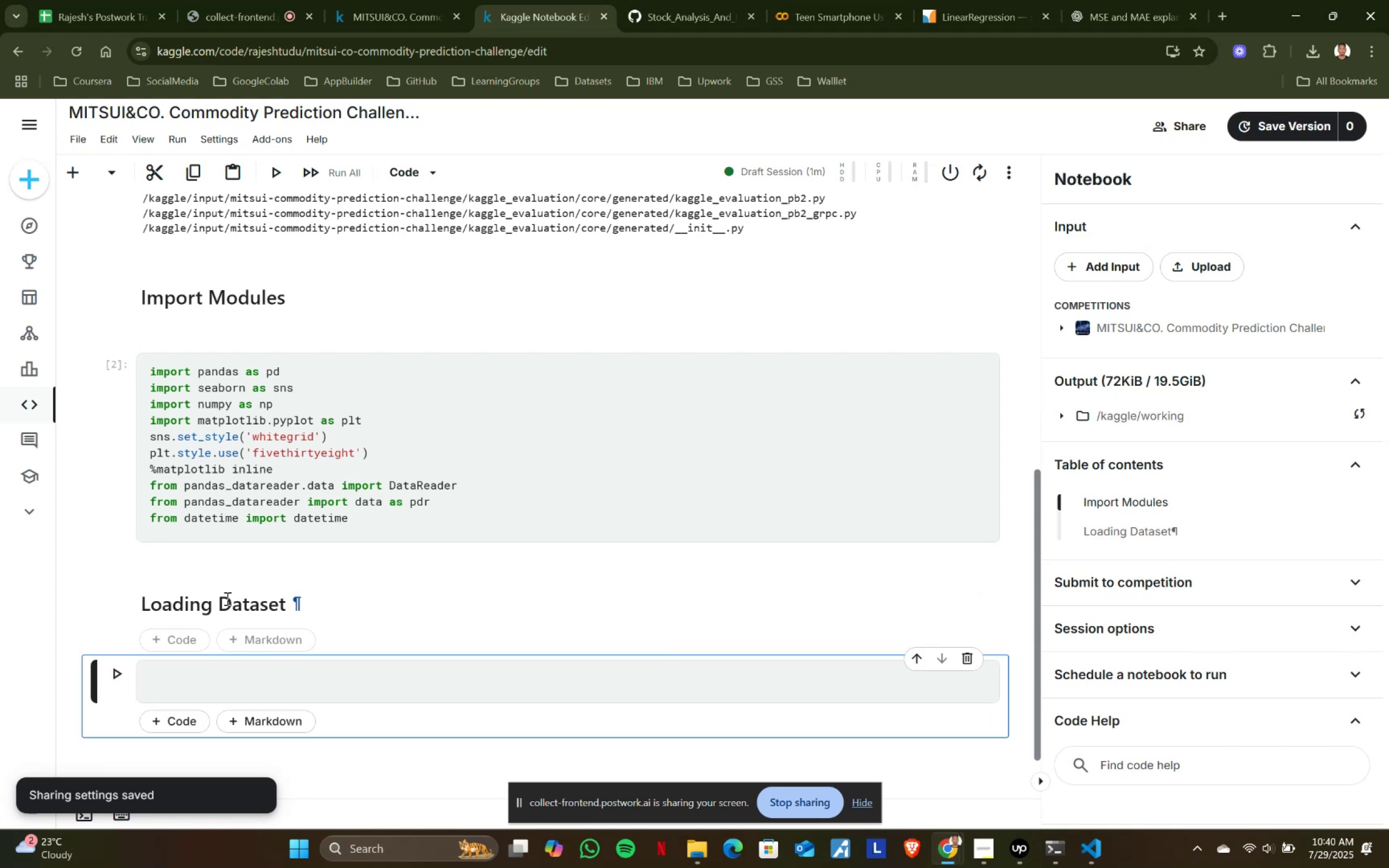 
key(Shift+Enter)
 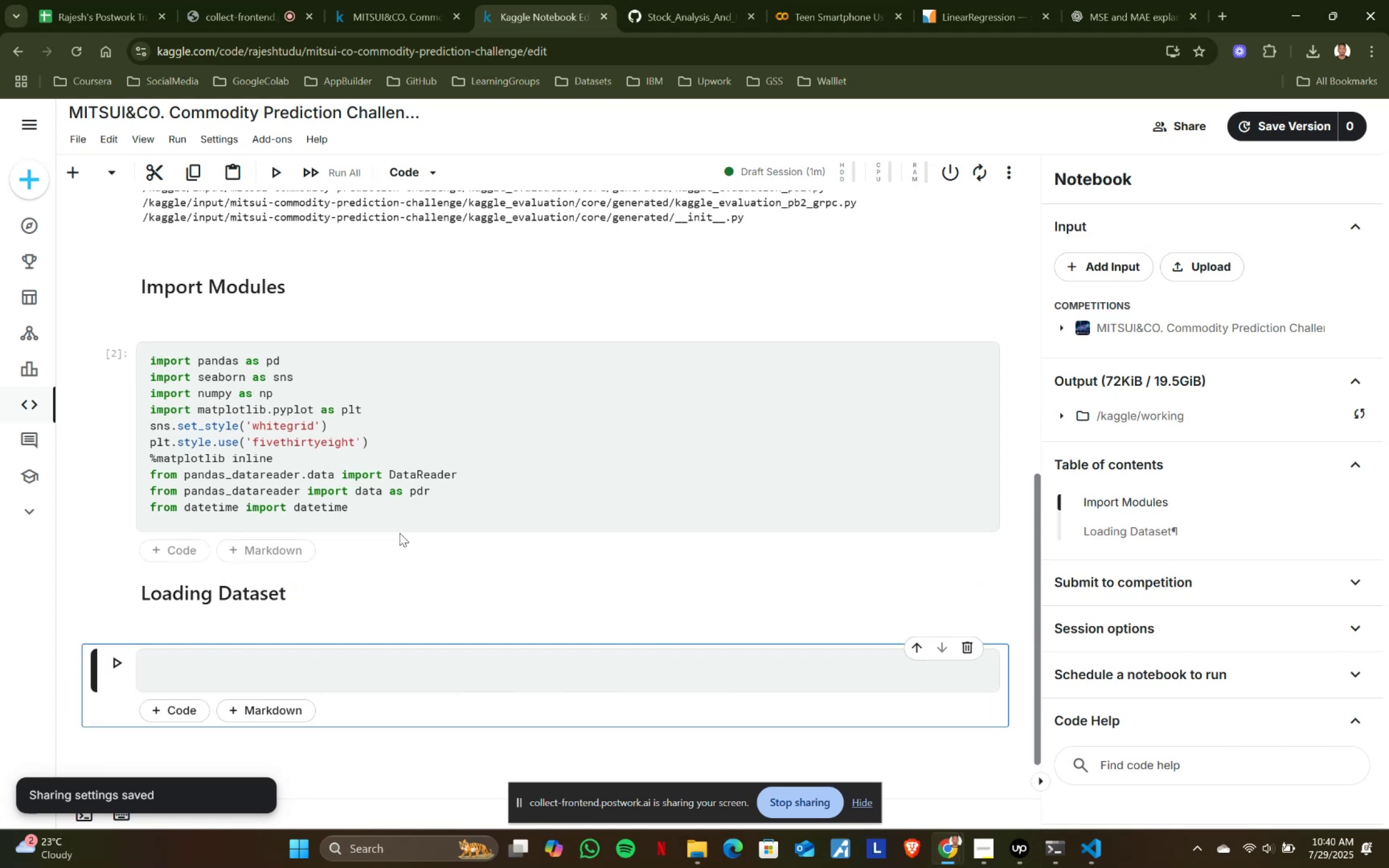 
scroll: coordinate [399, 533], scroll_direction: down, amount: 2.0
 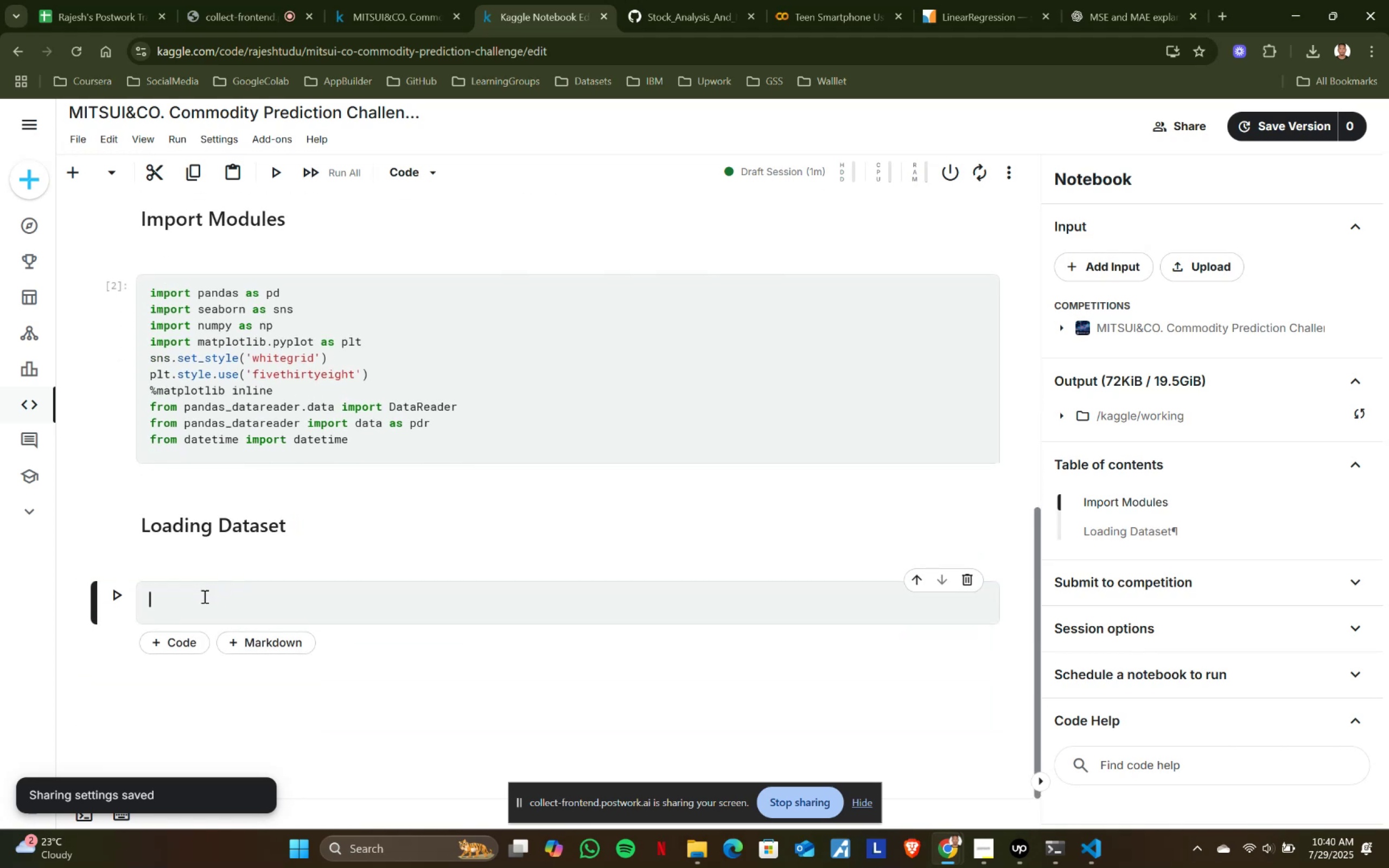 
left_click([203, 596])
 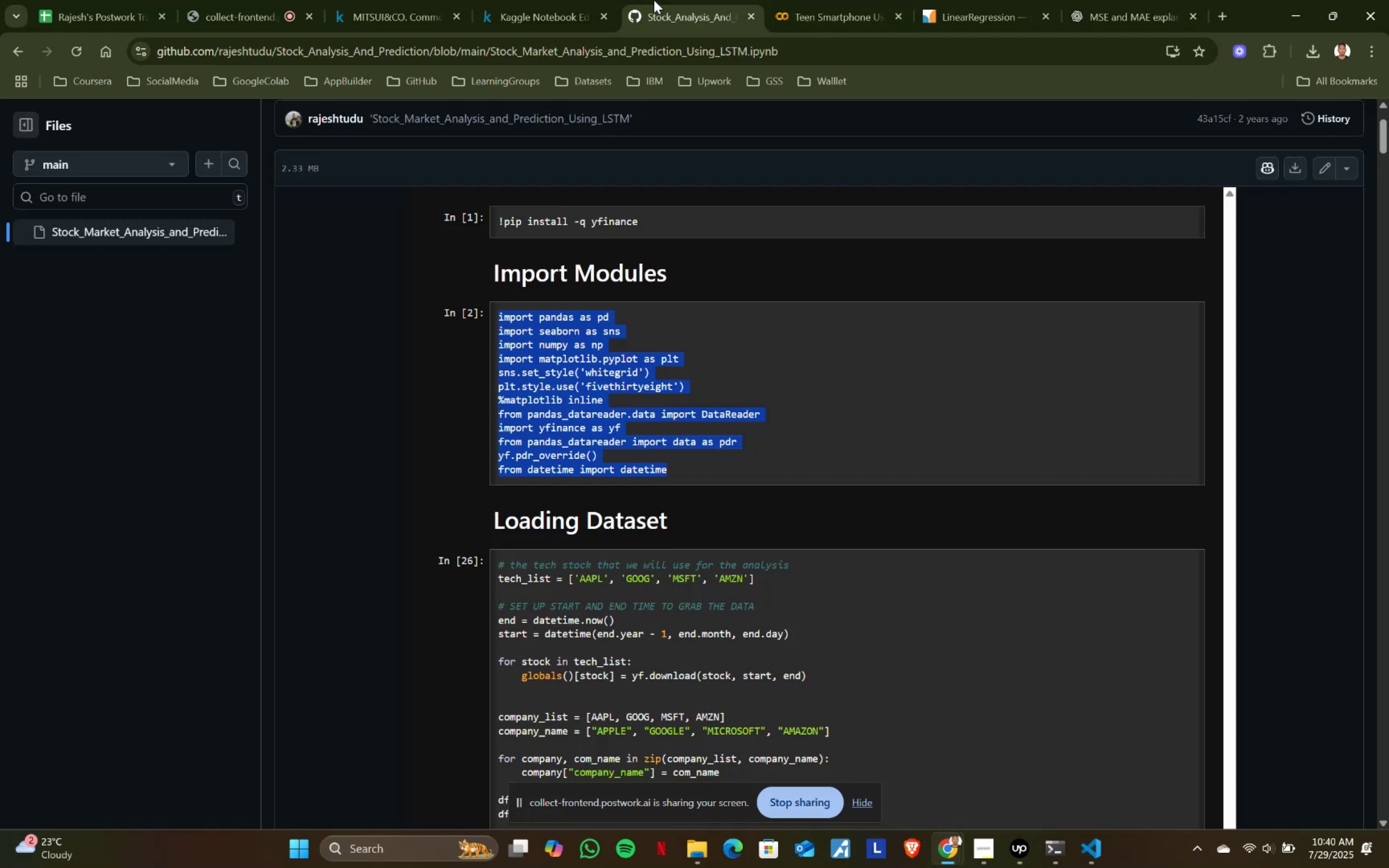 
left_click([654, 0])
 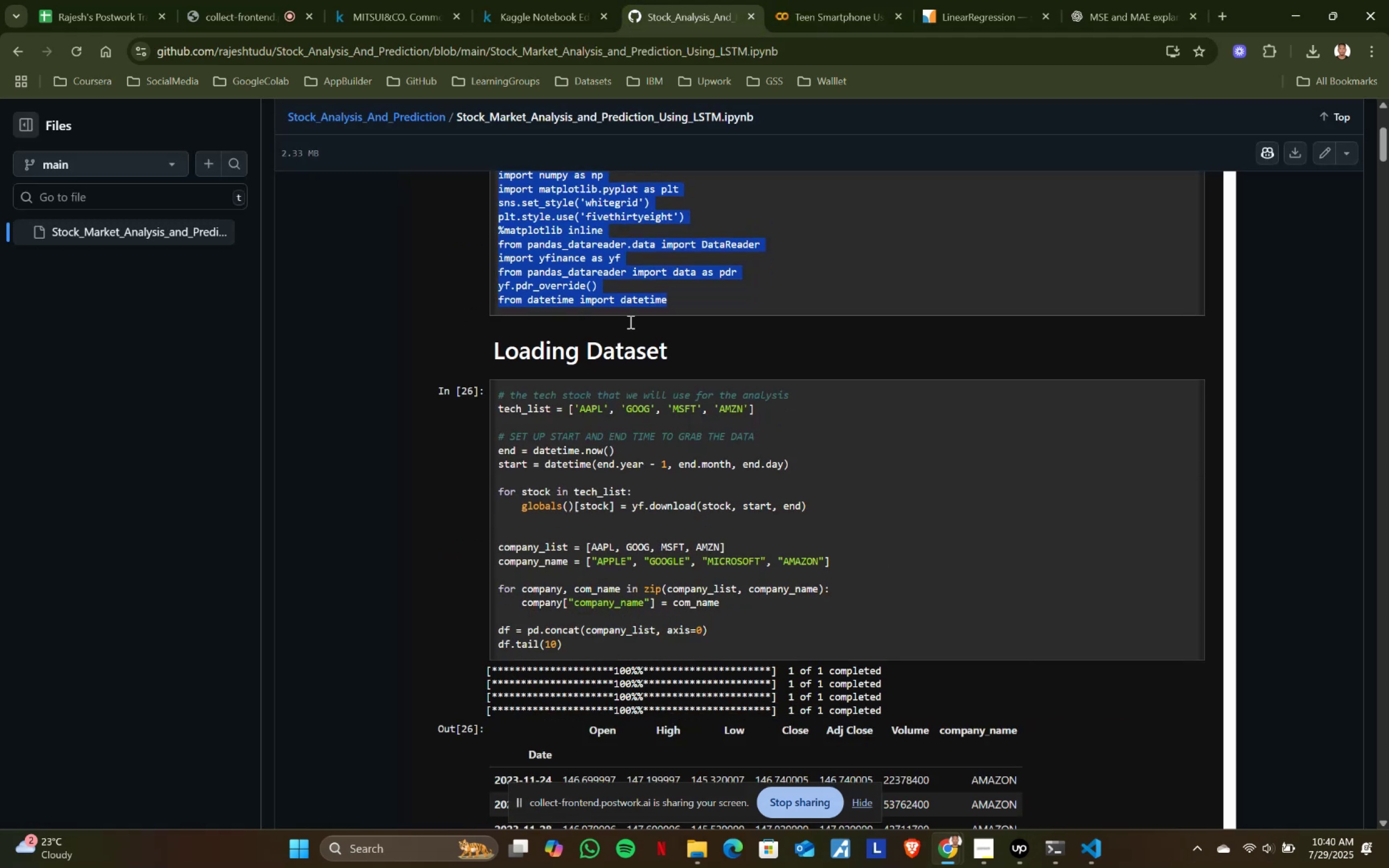 
scroll: coordinate [629, 322], scroll_direction: down, amount: 5.0
 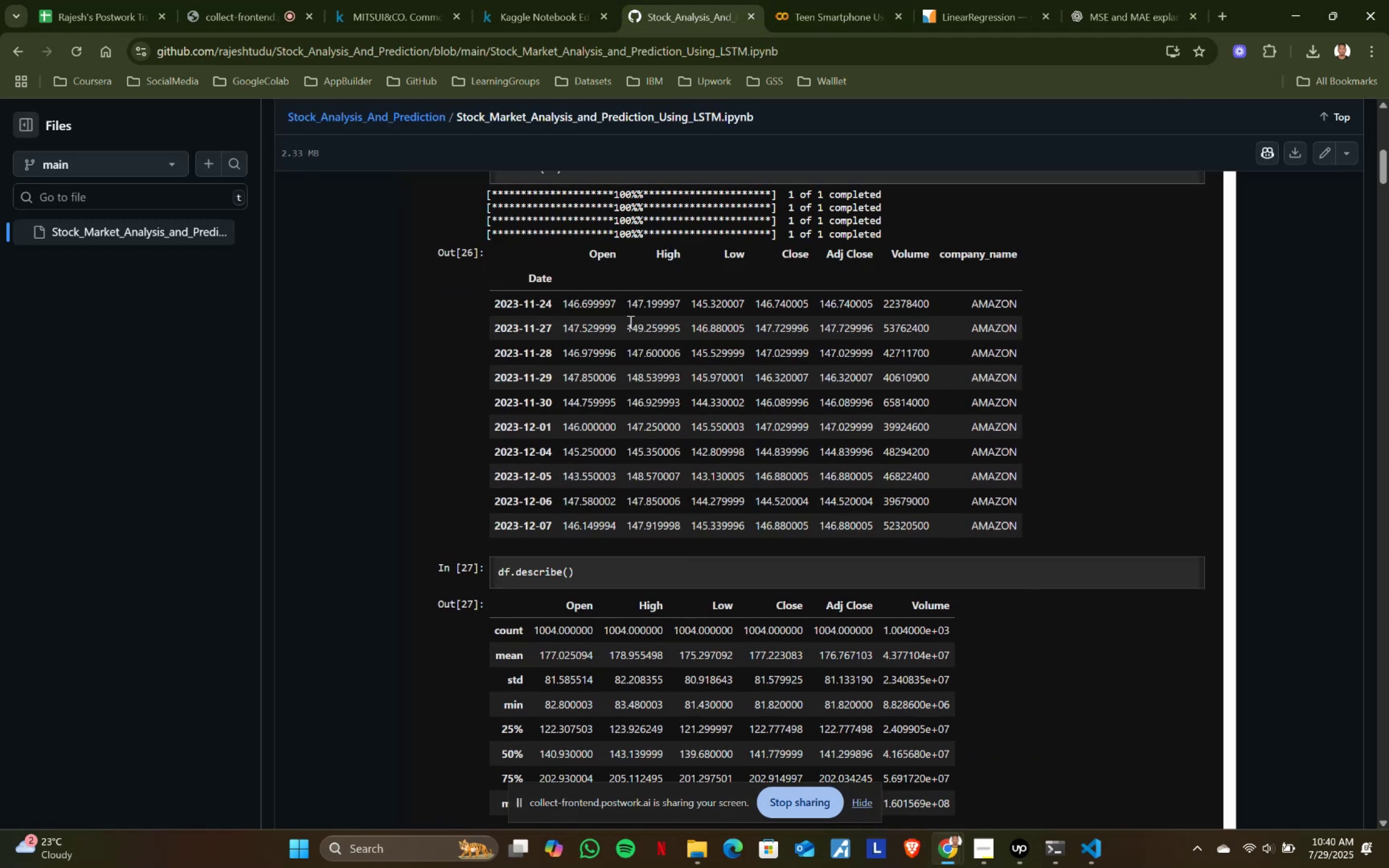 
scroll: coordinate [629, 322], scroll_direction: up, amount: 1.0
 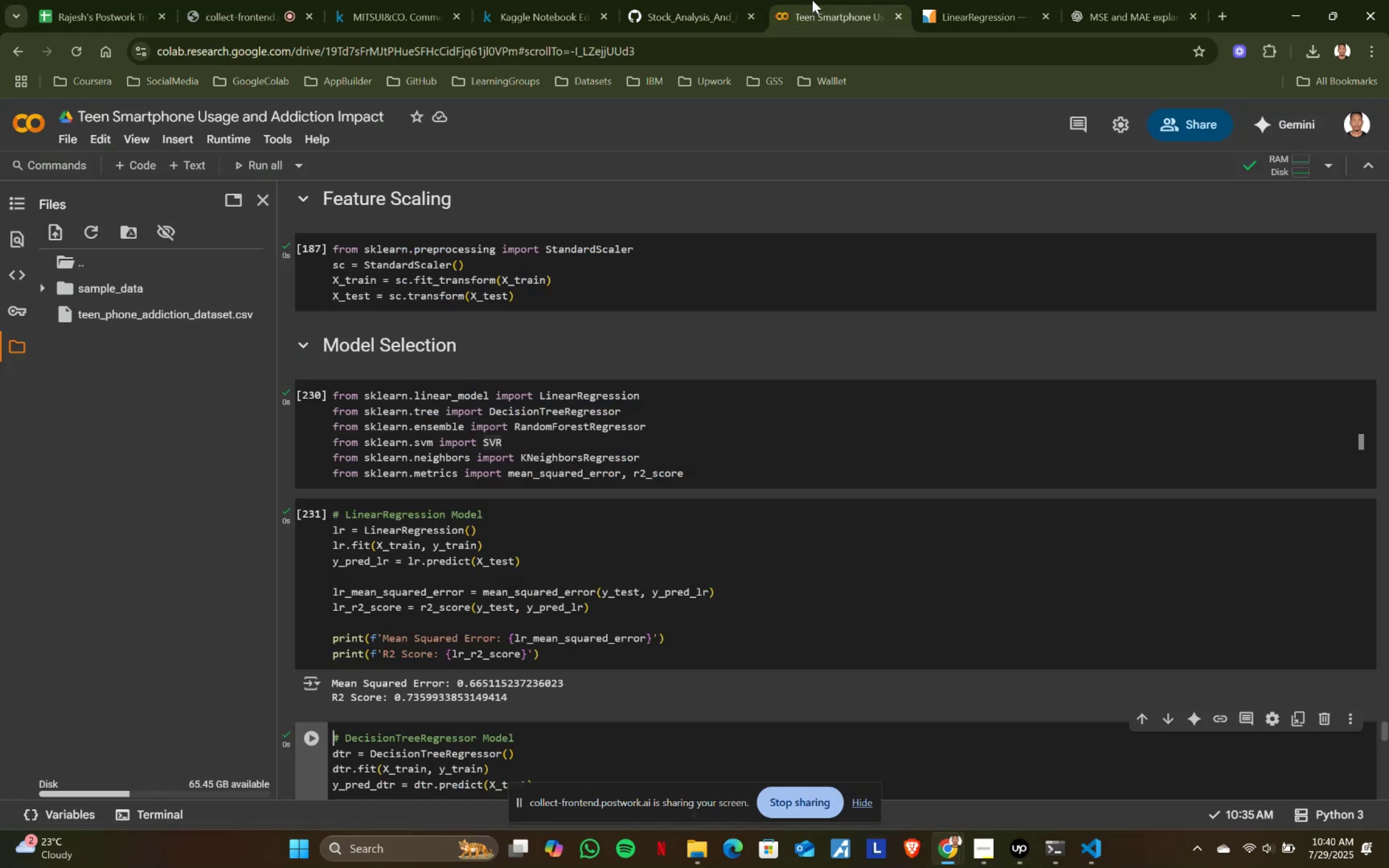 
left_click([812, 0])
 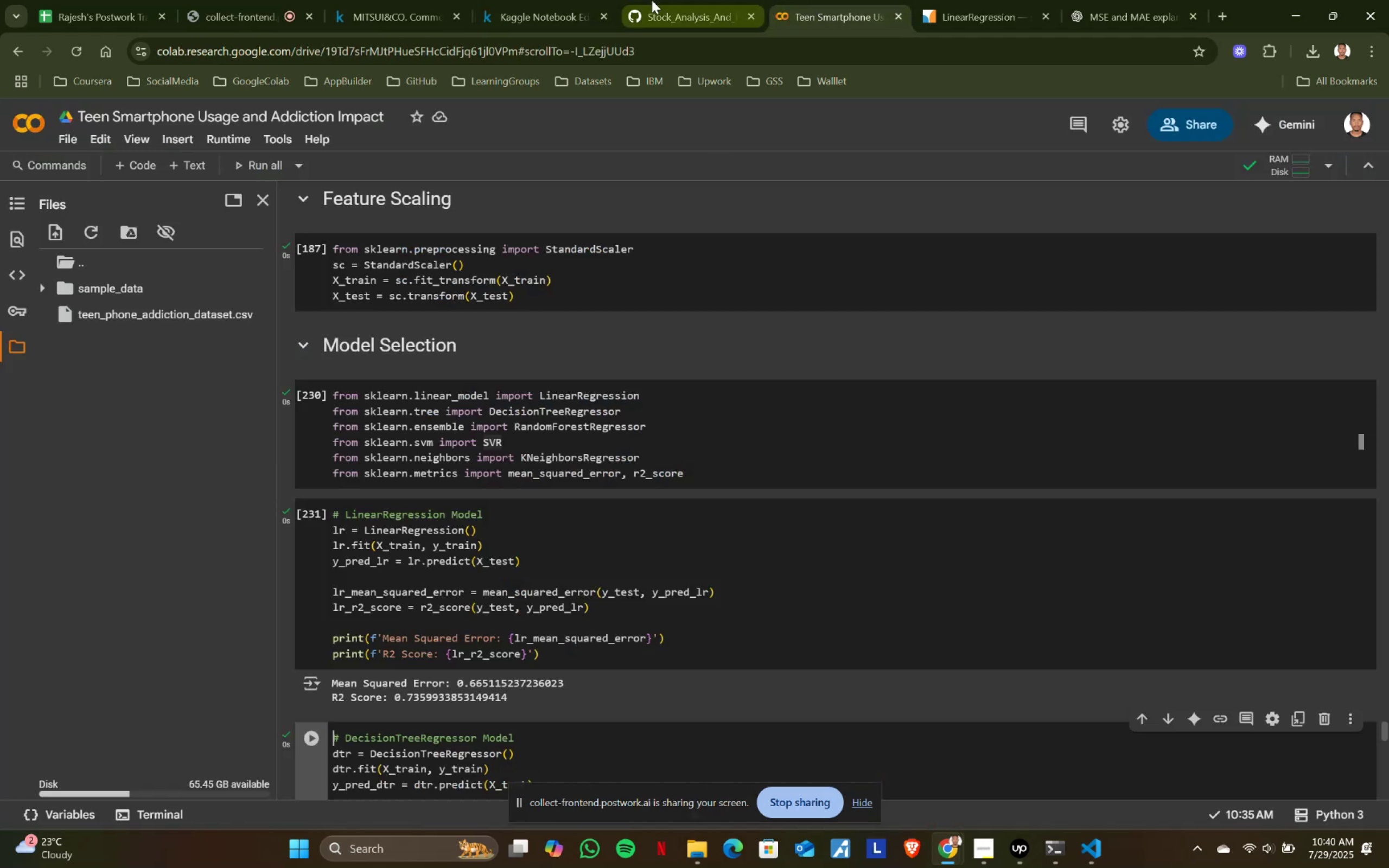 
left_click([652, 0])
 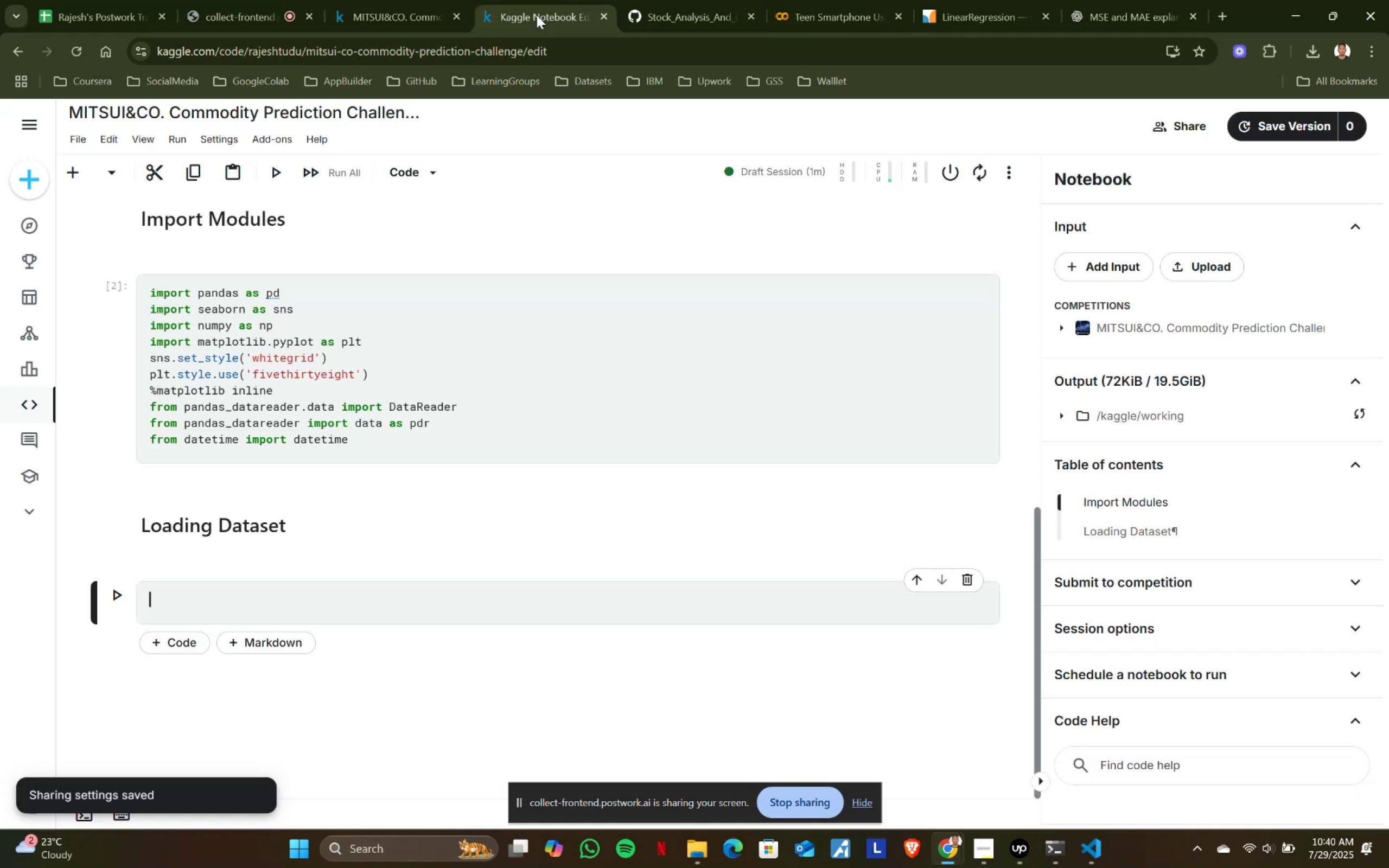 
left_click([537, 15])
 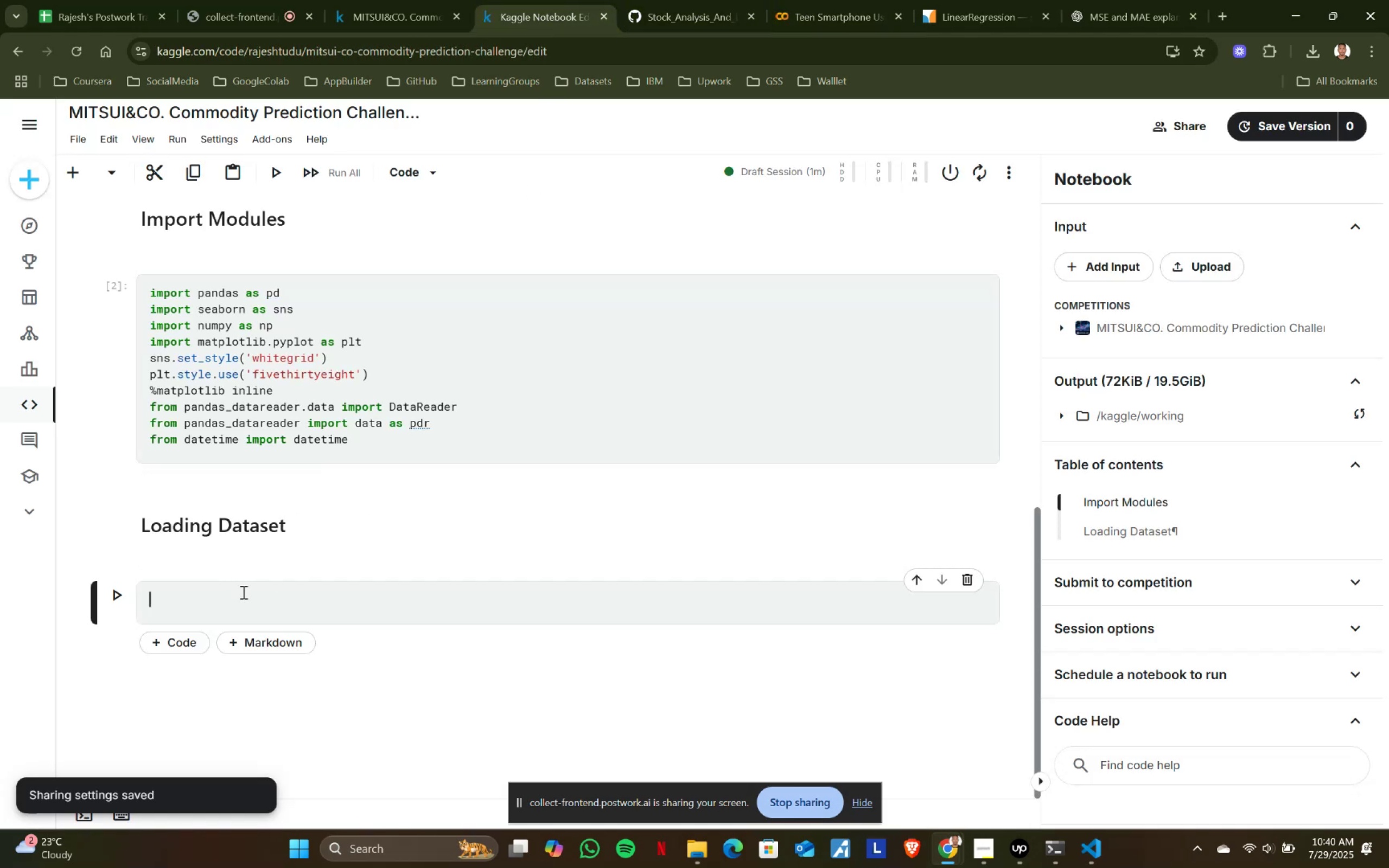 
type(df -)
key(Backspace)
type(= pd.read_csv(')
 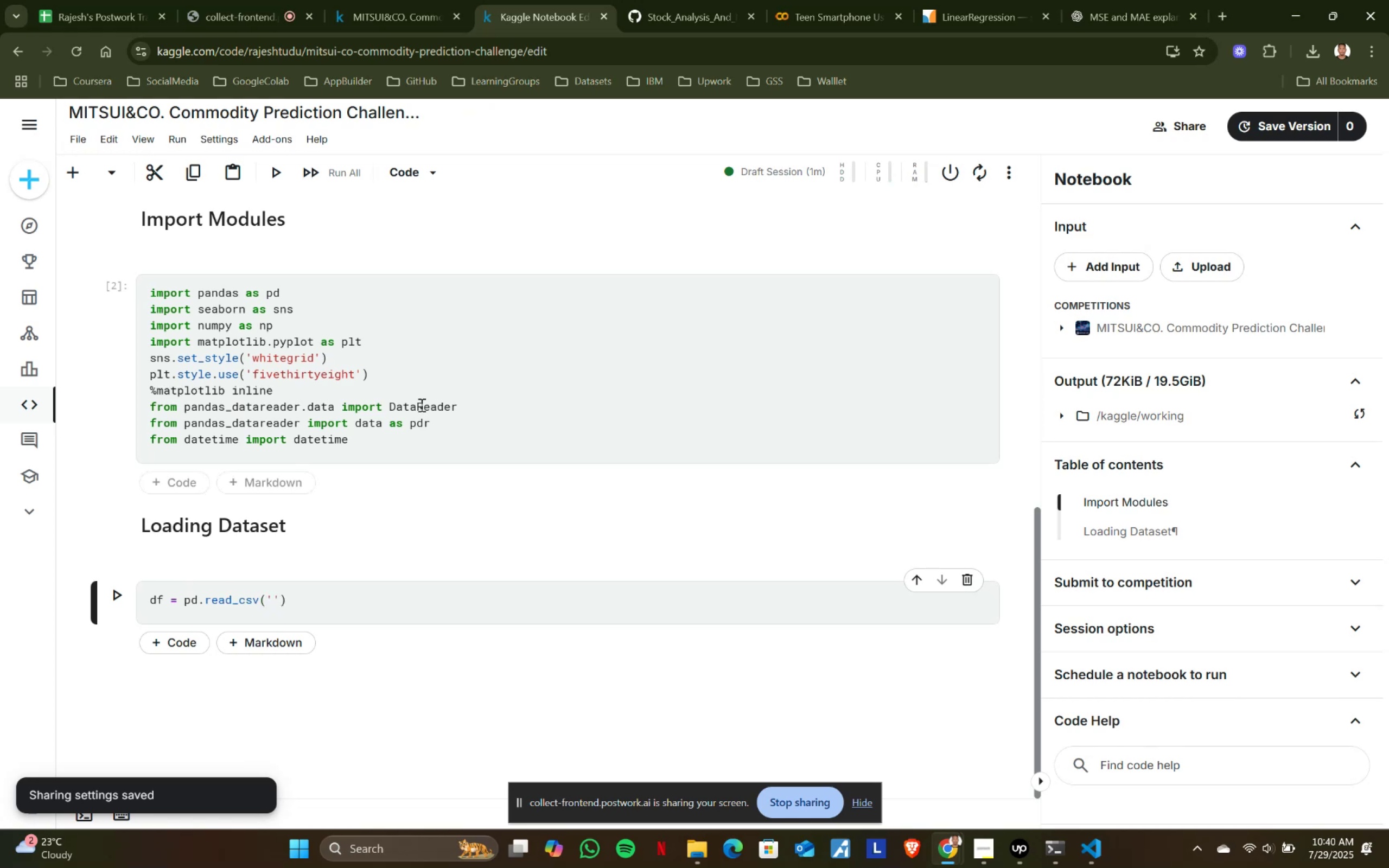 
scroll: coordinate [431, 426], scroll_direction: up, amount: 3.0
 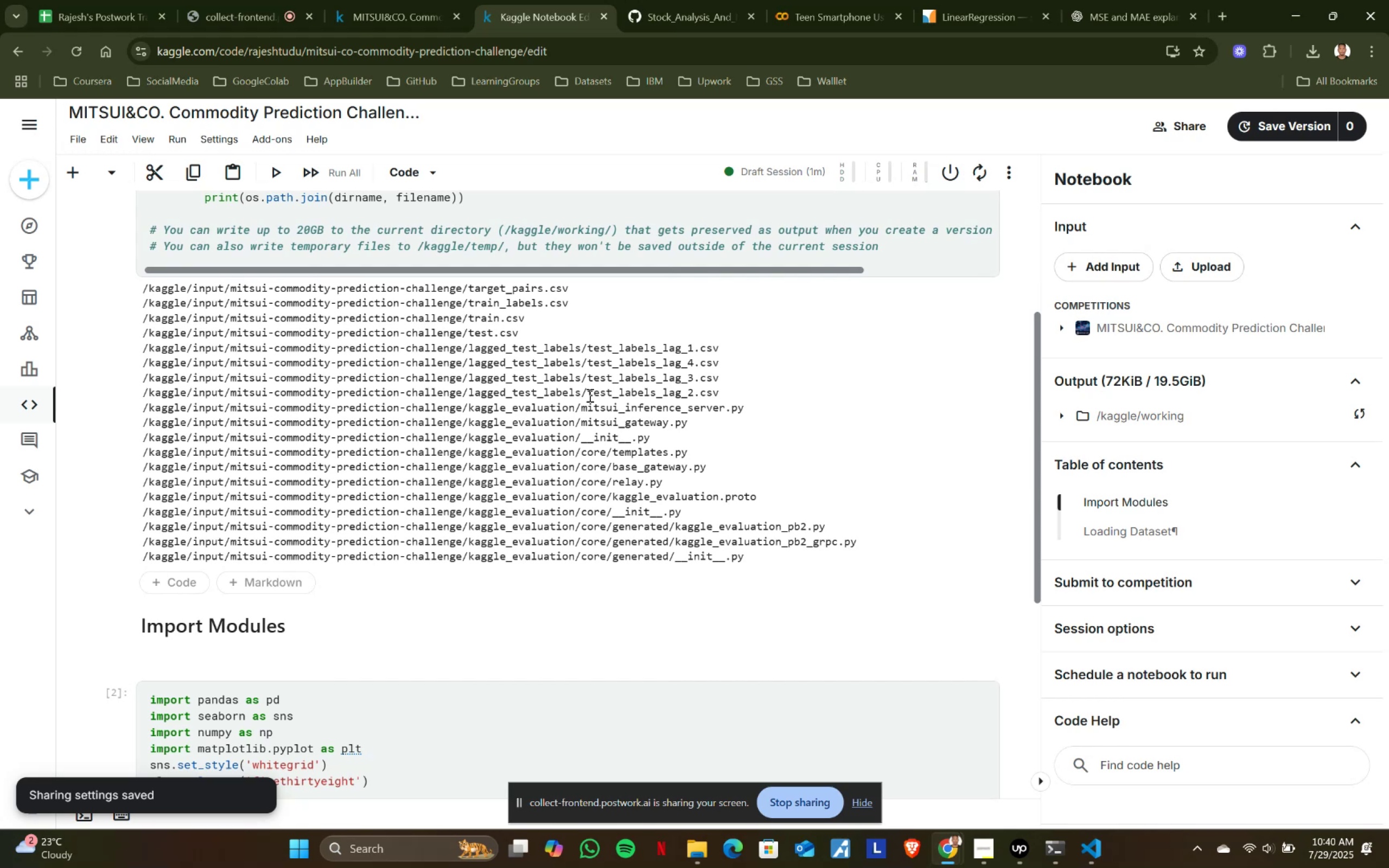 
wait(9.18)
 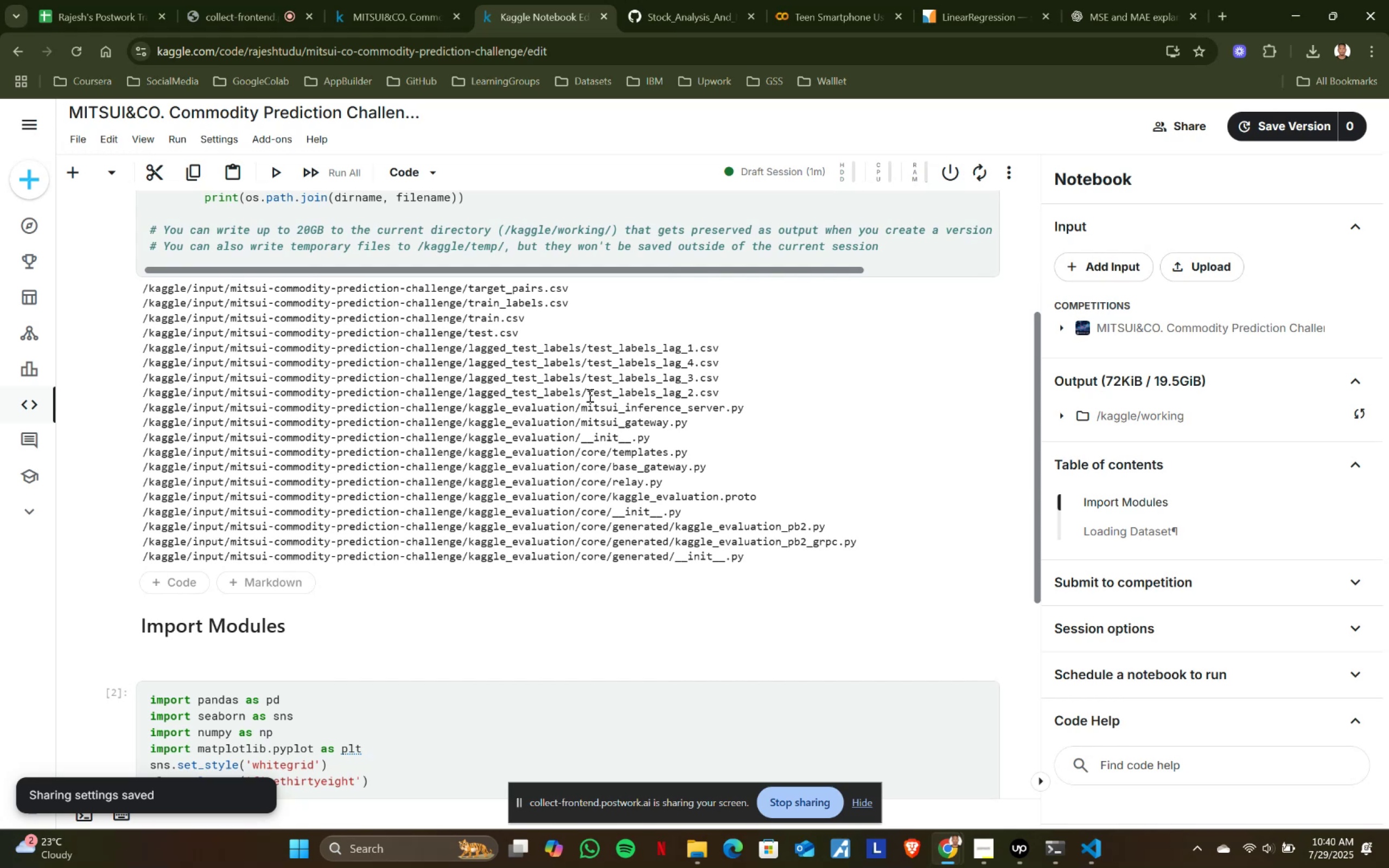 
left_click_drag(start_coordinate=[528, 317], to_coordinate=[131, 317])
 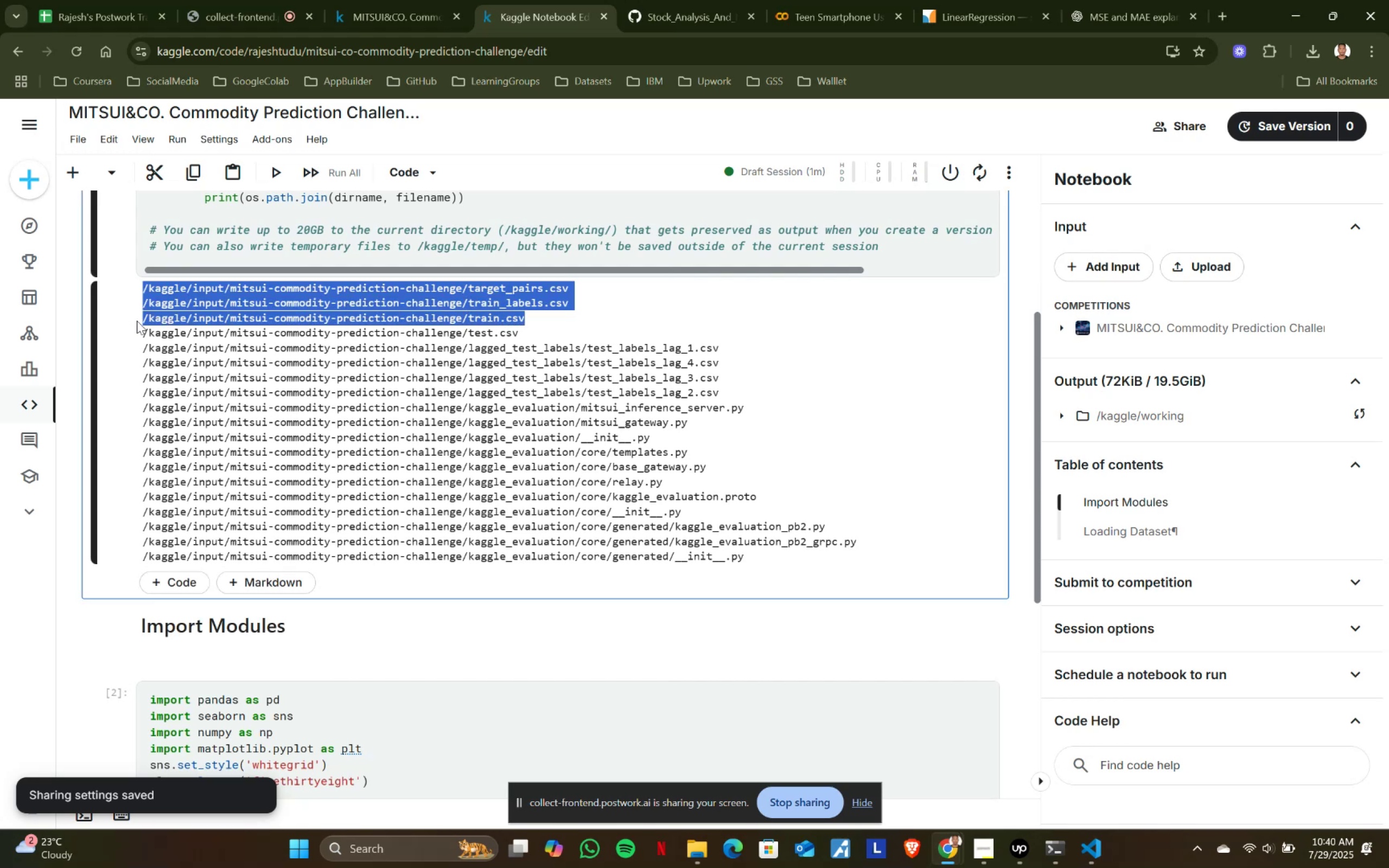 
hold_key(key=ShiftLeft, duration=0.76)
left_click([141, 321])
 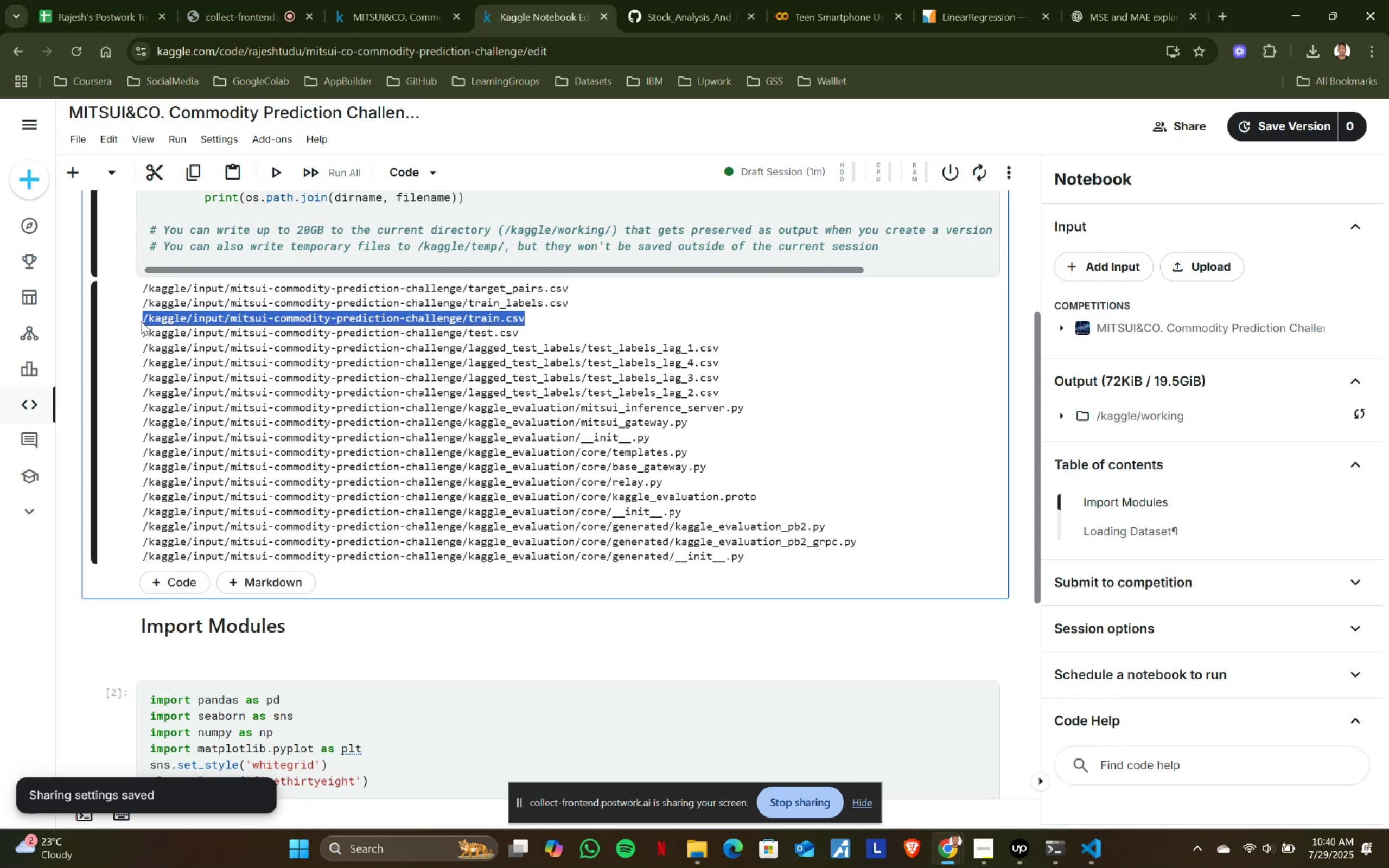 
key(Control+ControlLeft)
 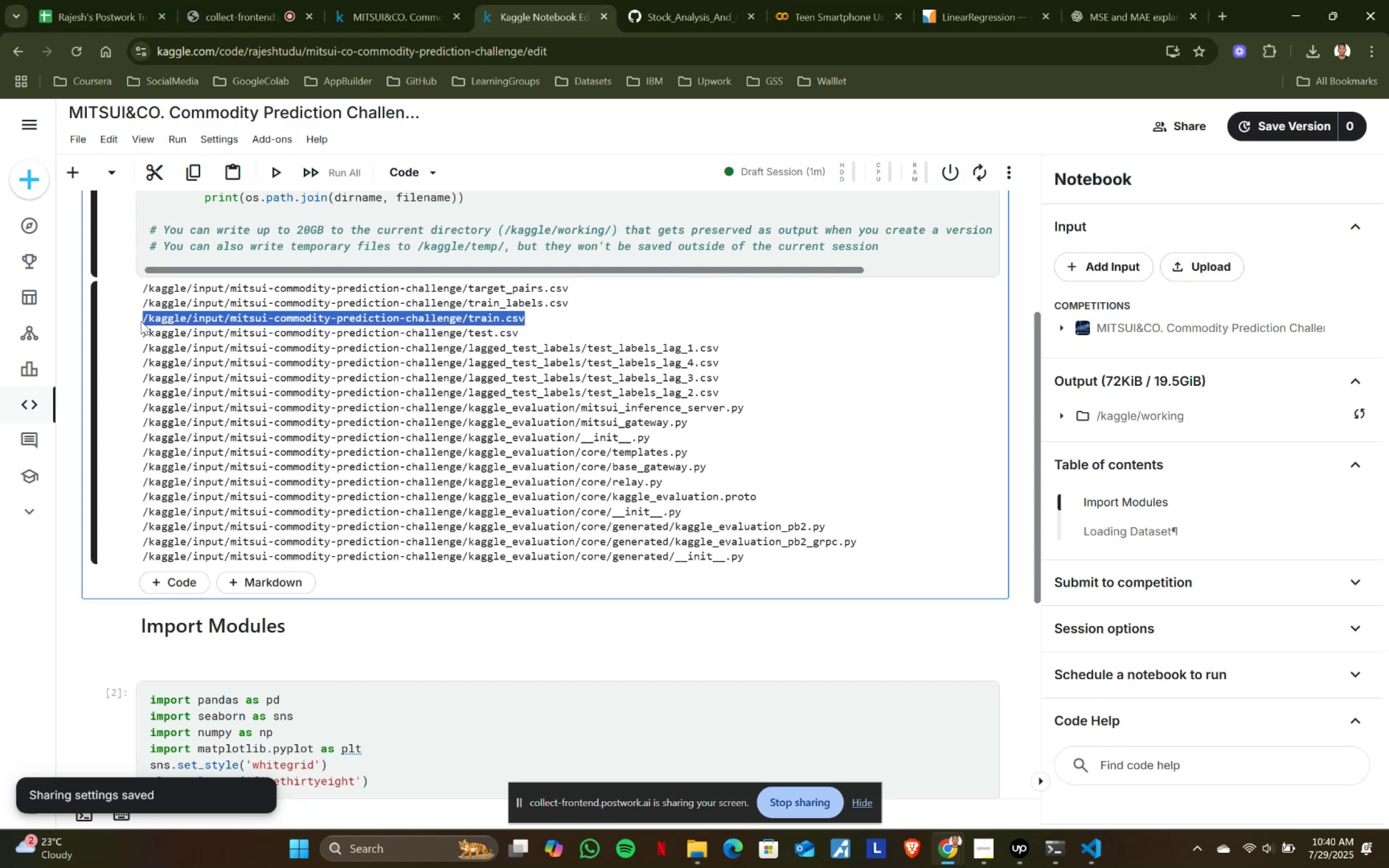 
key(Control+C)
 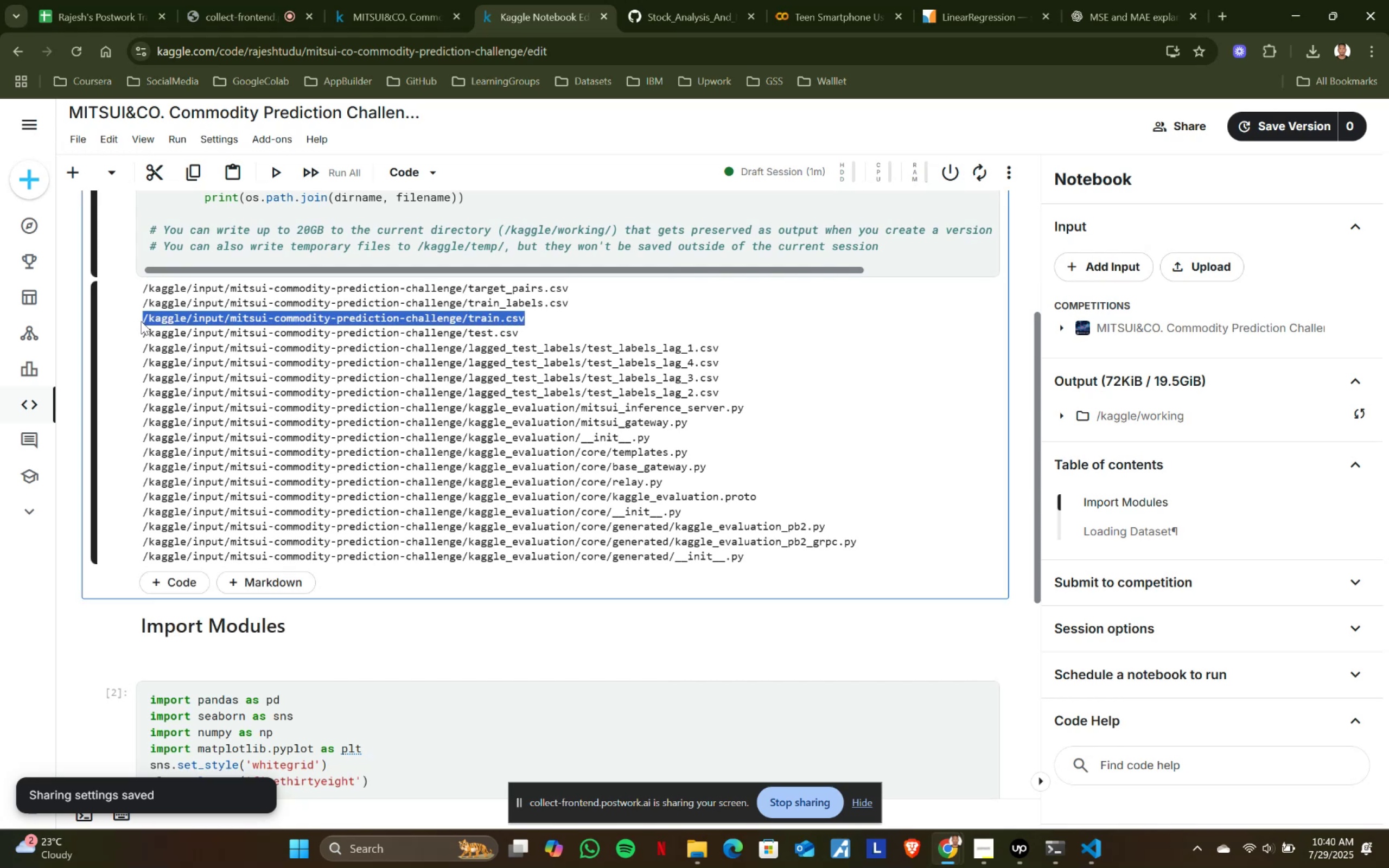 
key(Control+ControlLeft)
 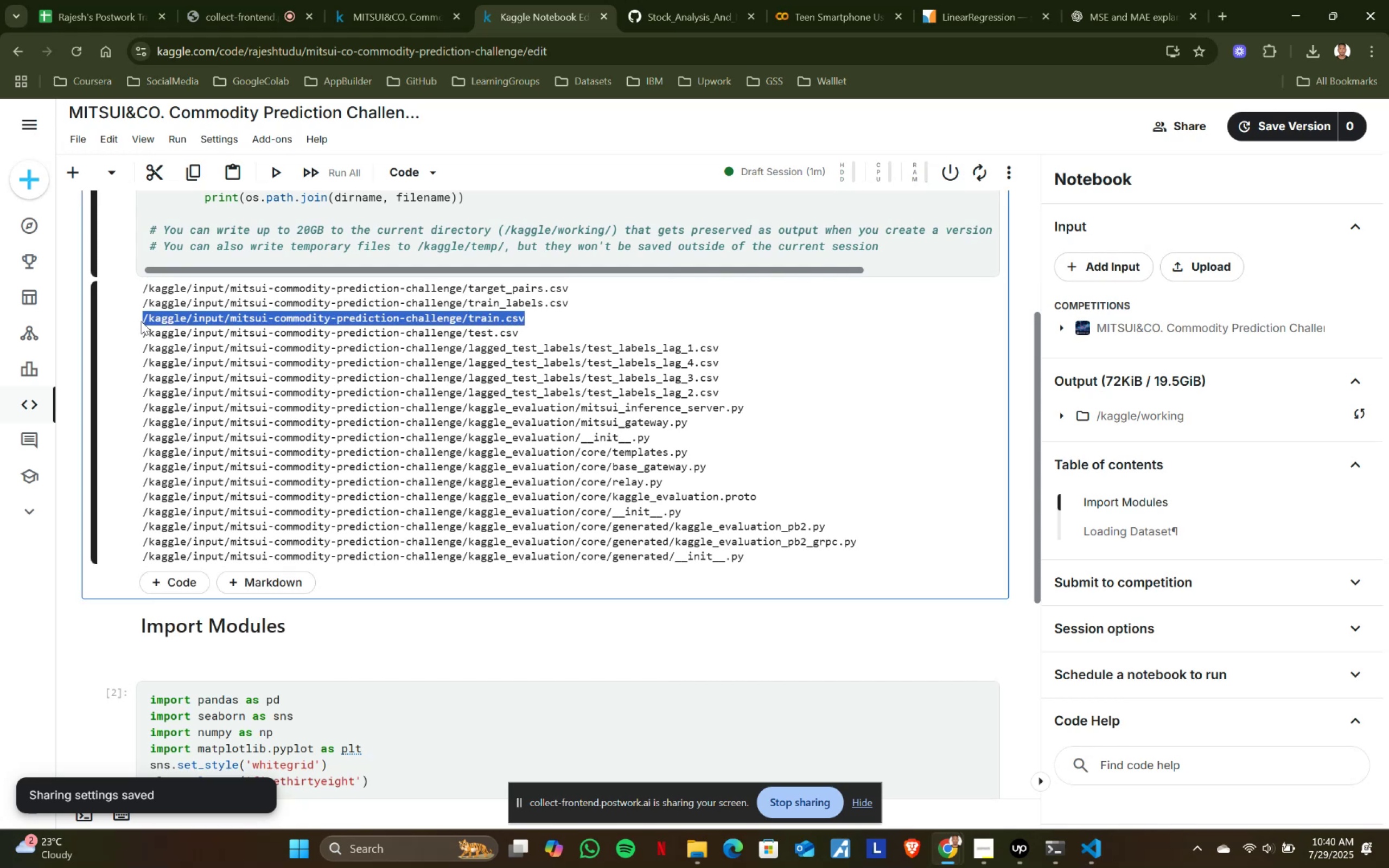 
key(Control+C)
 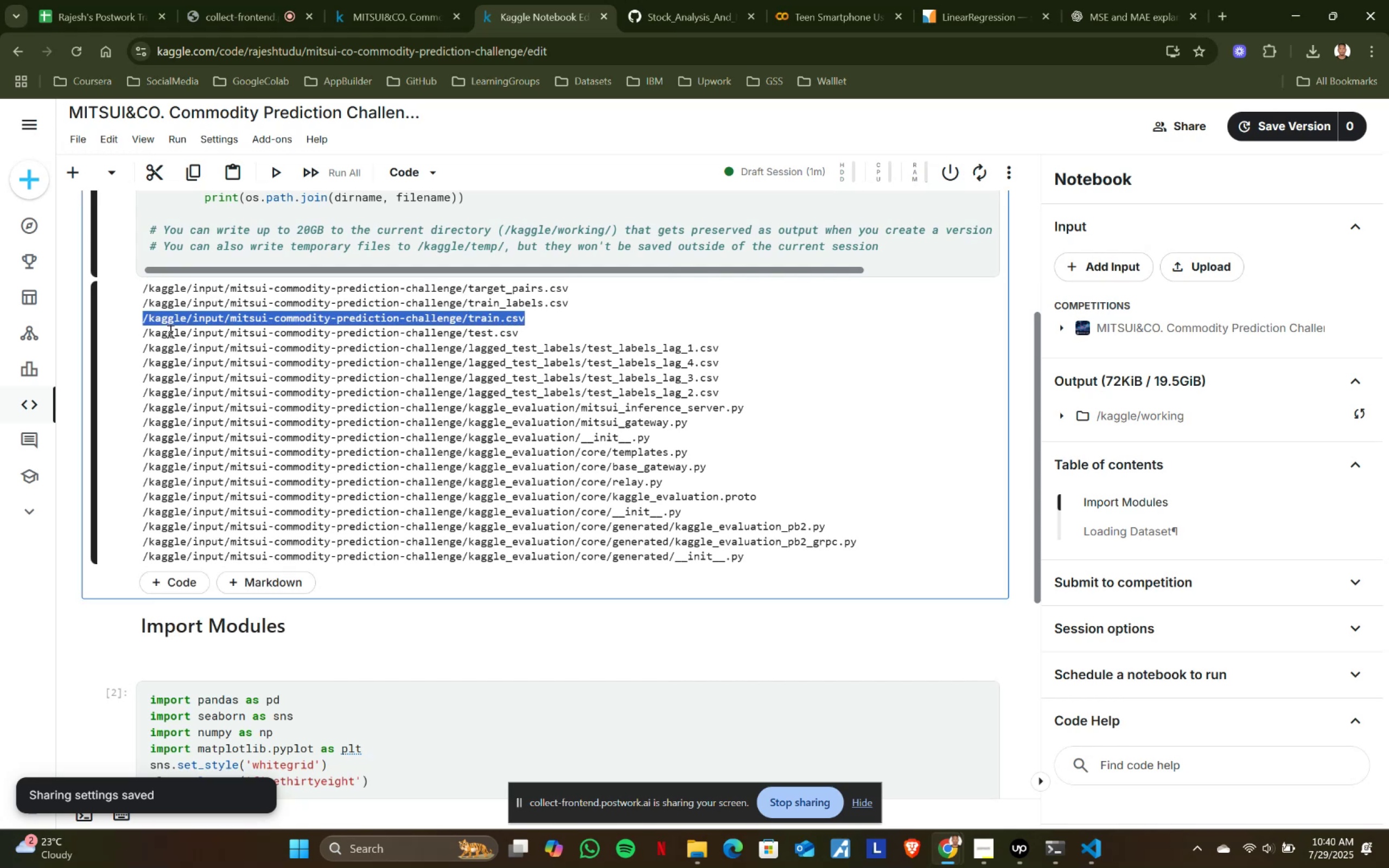 
key(Control+ControlLeft)
 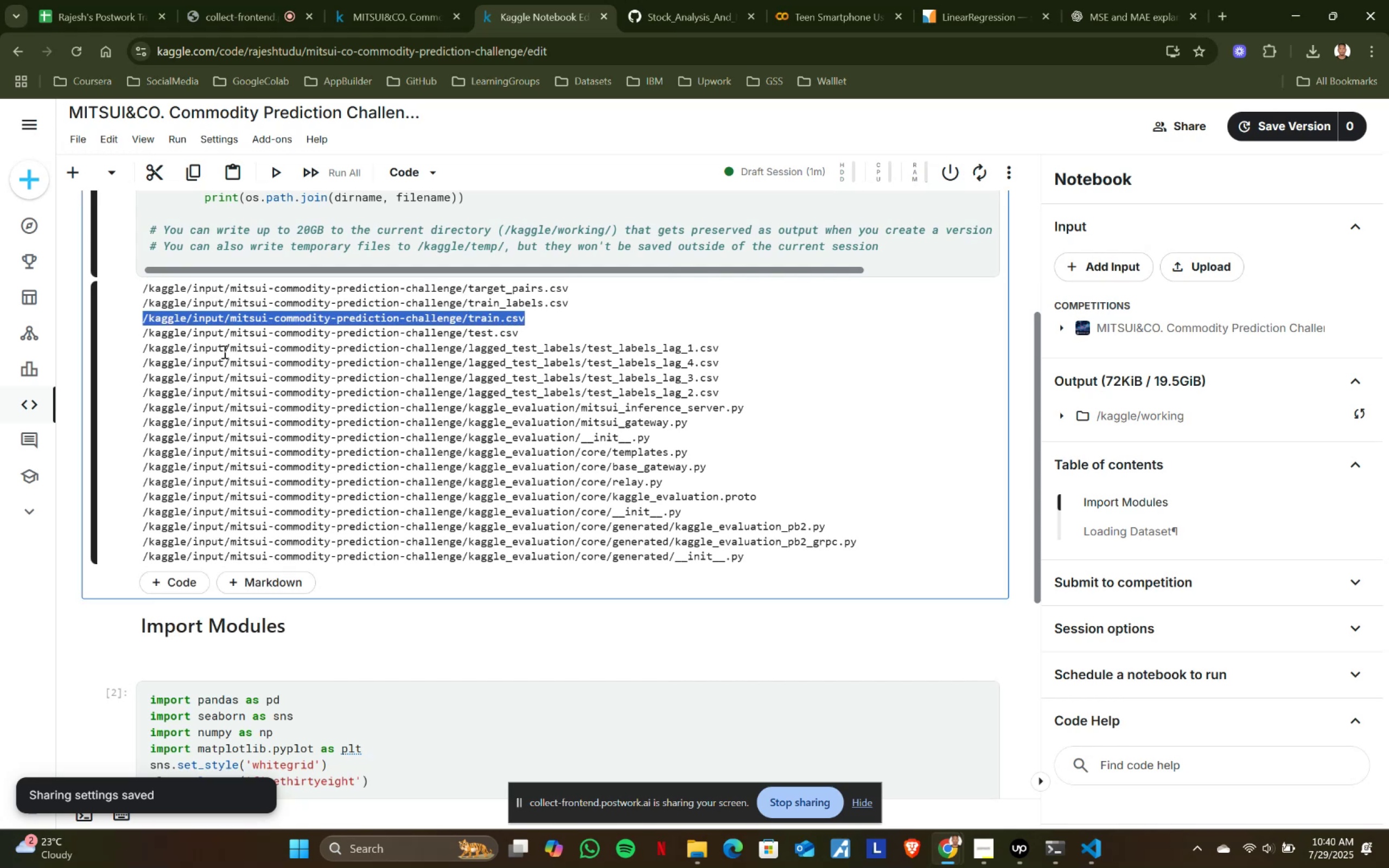 
key(Control+C)
 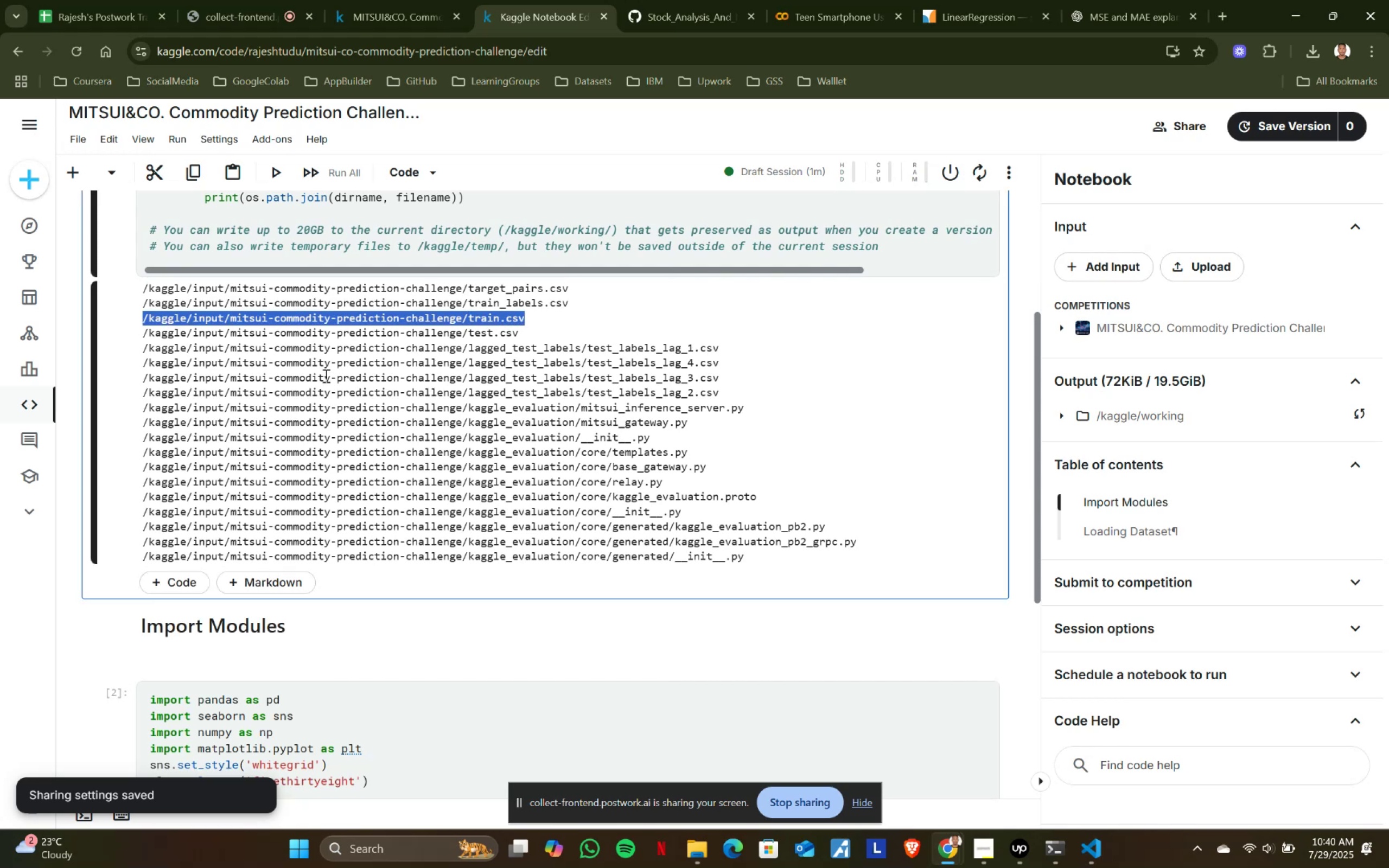 
key(Control+ControlLeft)
 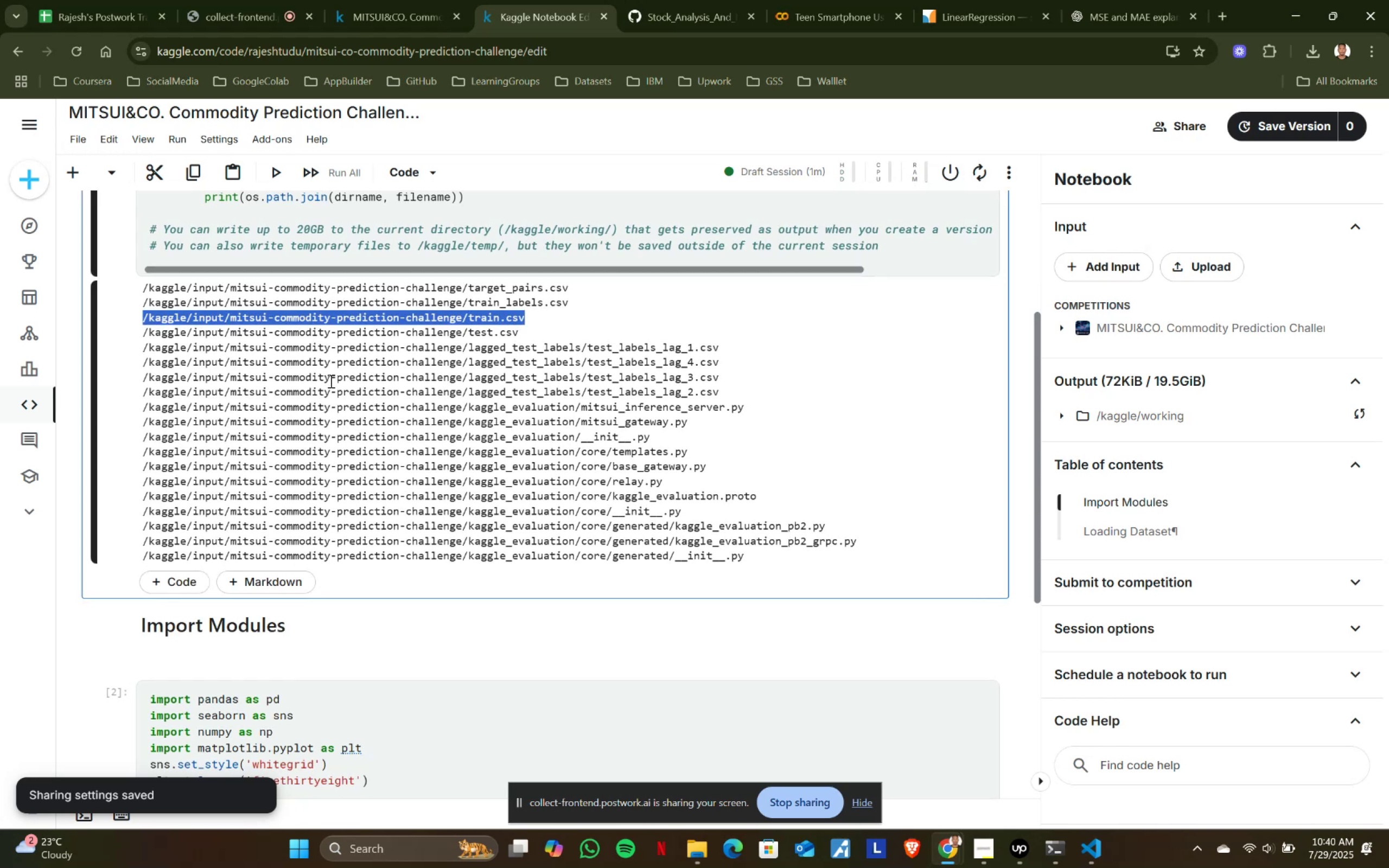 
key(Control+C)
 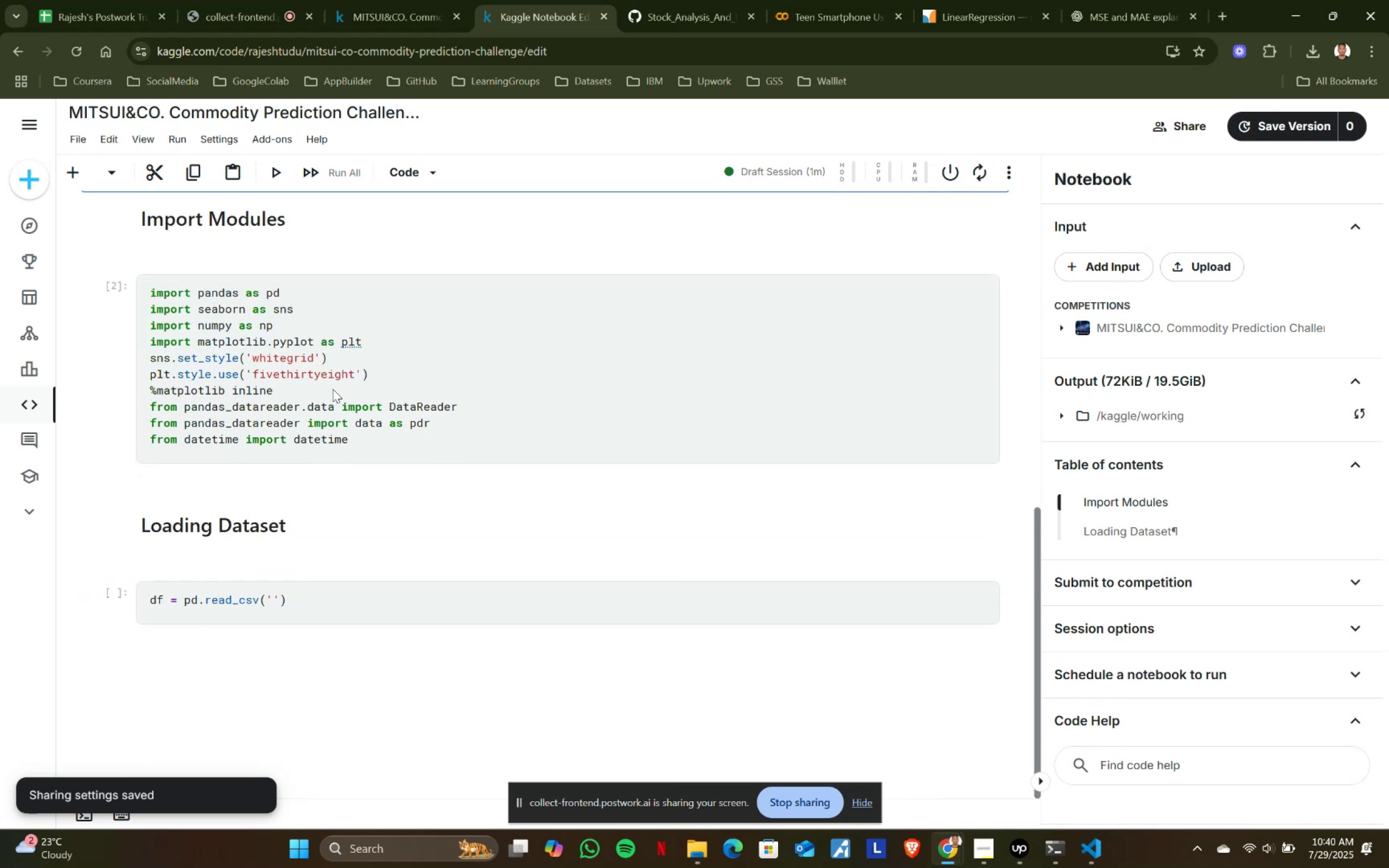 
scroll: coordinate [333, 389], scroll_direction: down, amount: 3.0
 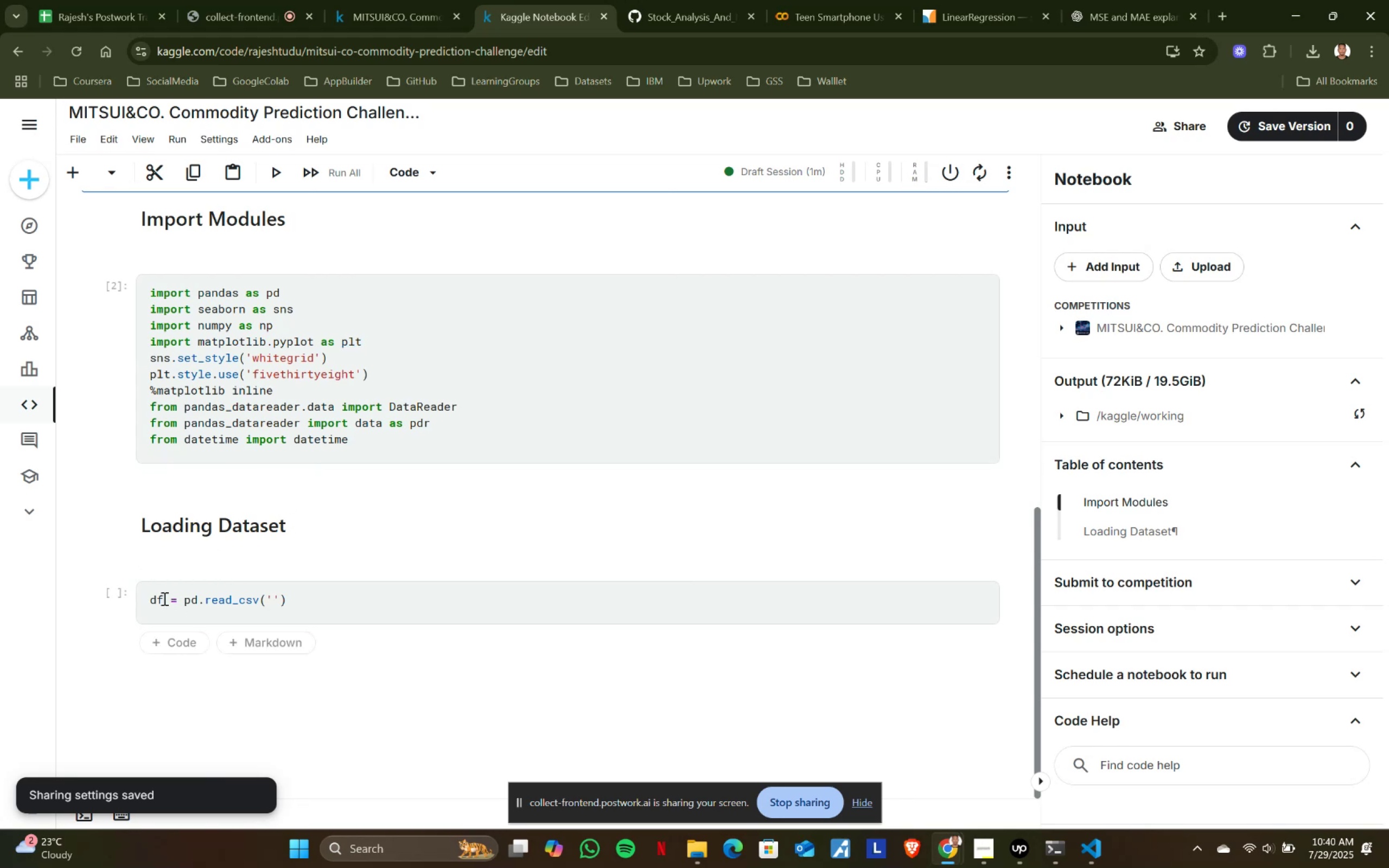 
left_click([163, 598])
 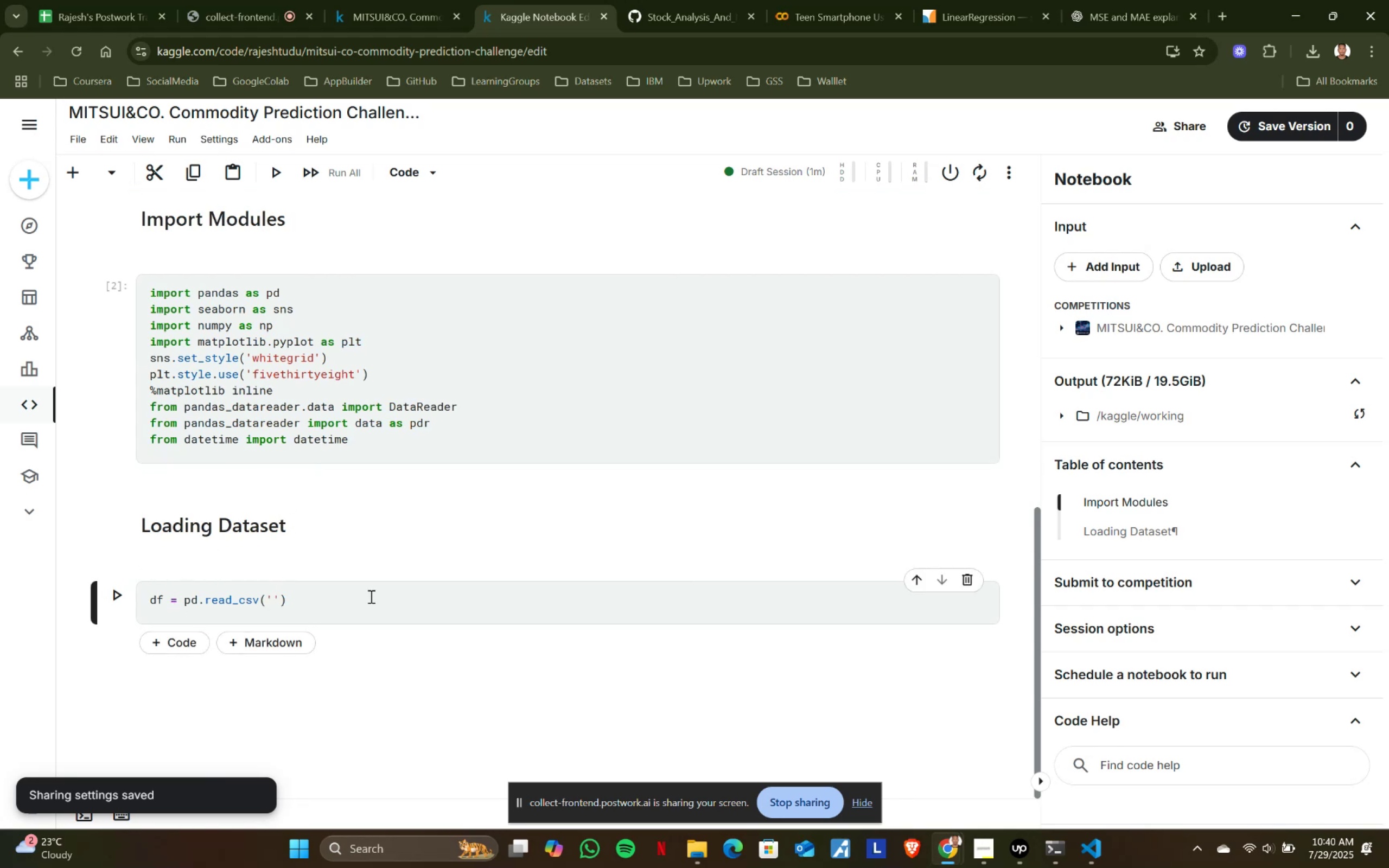 
type(_train)
 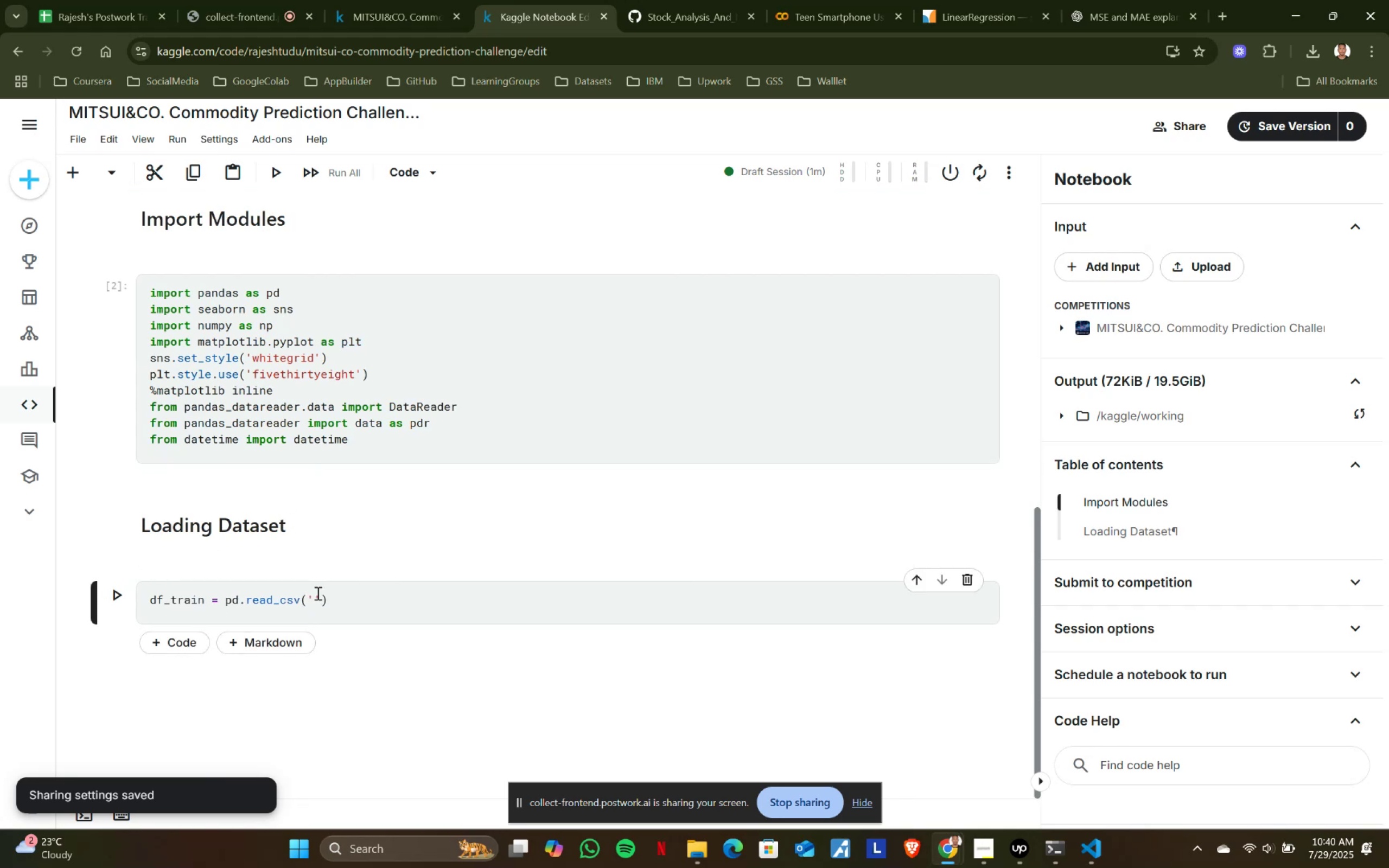 
left_click([311, 601])
 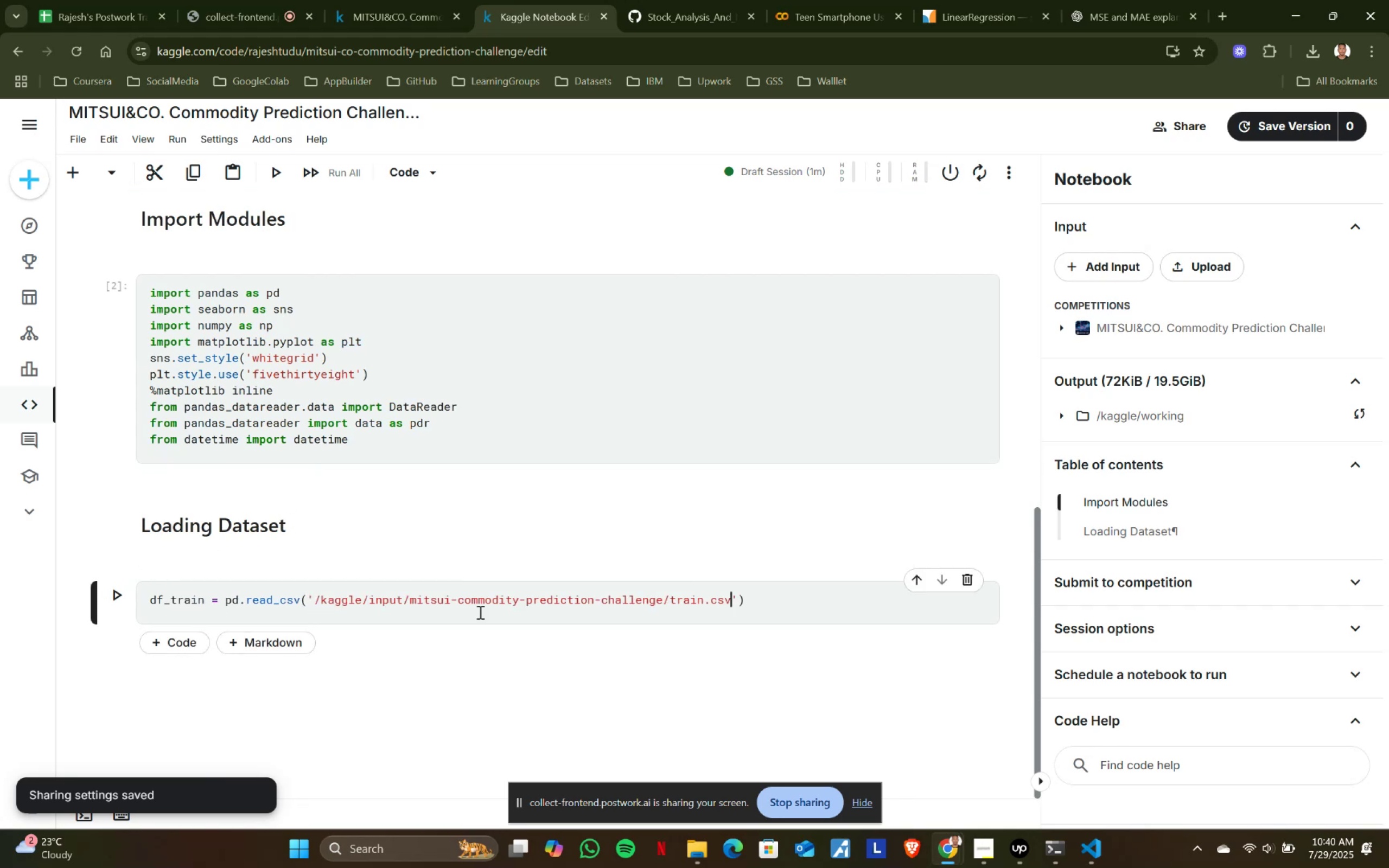 
key(Control+ControlLeft)
 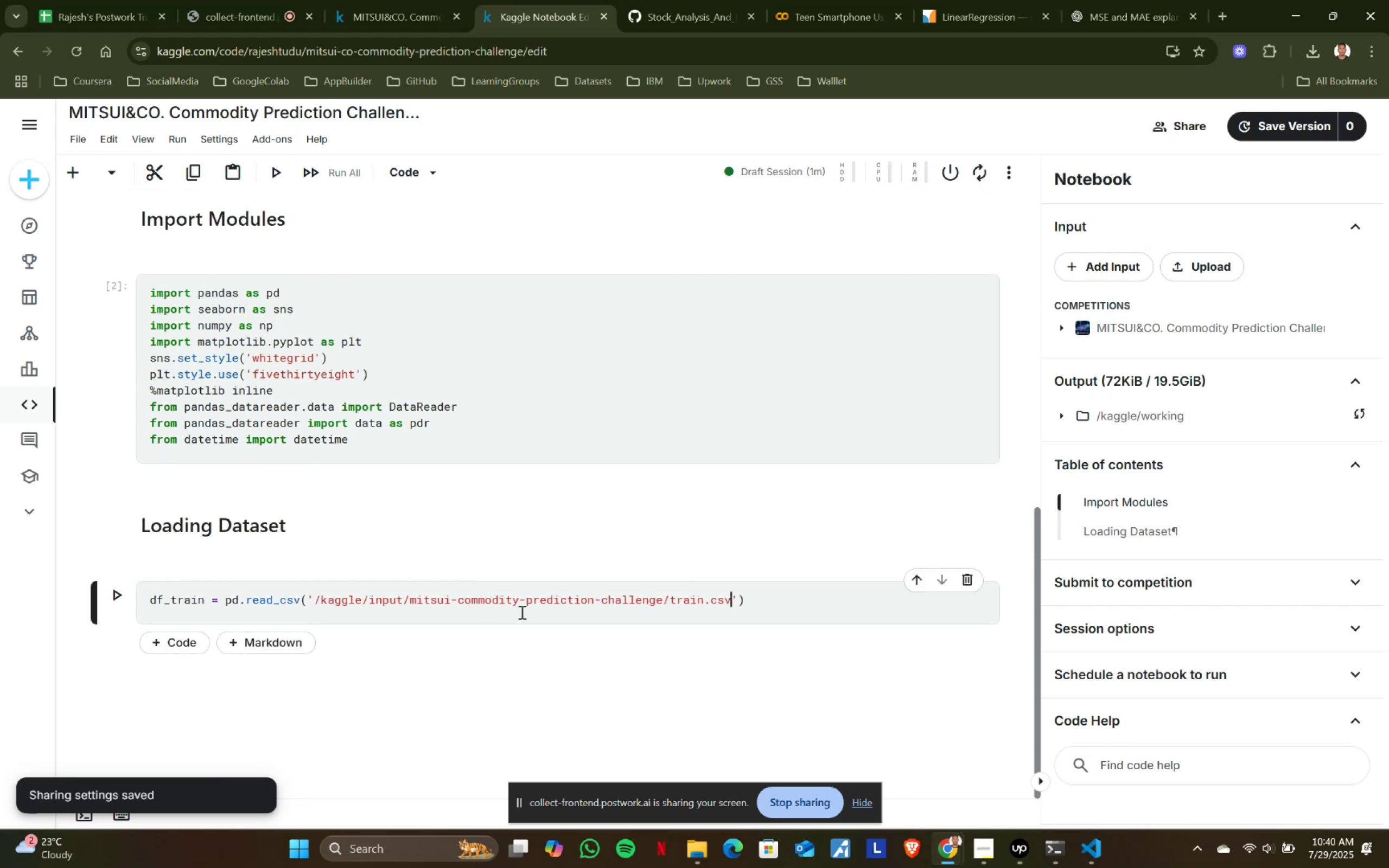 
key(Control+V)
 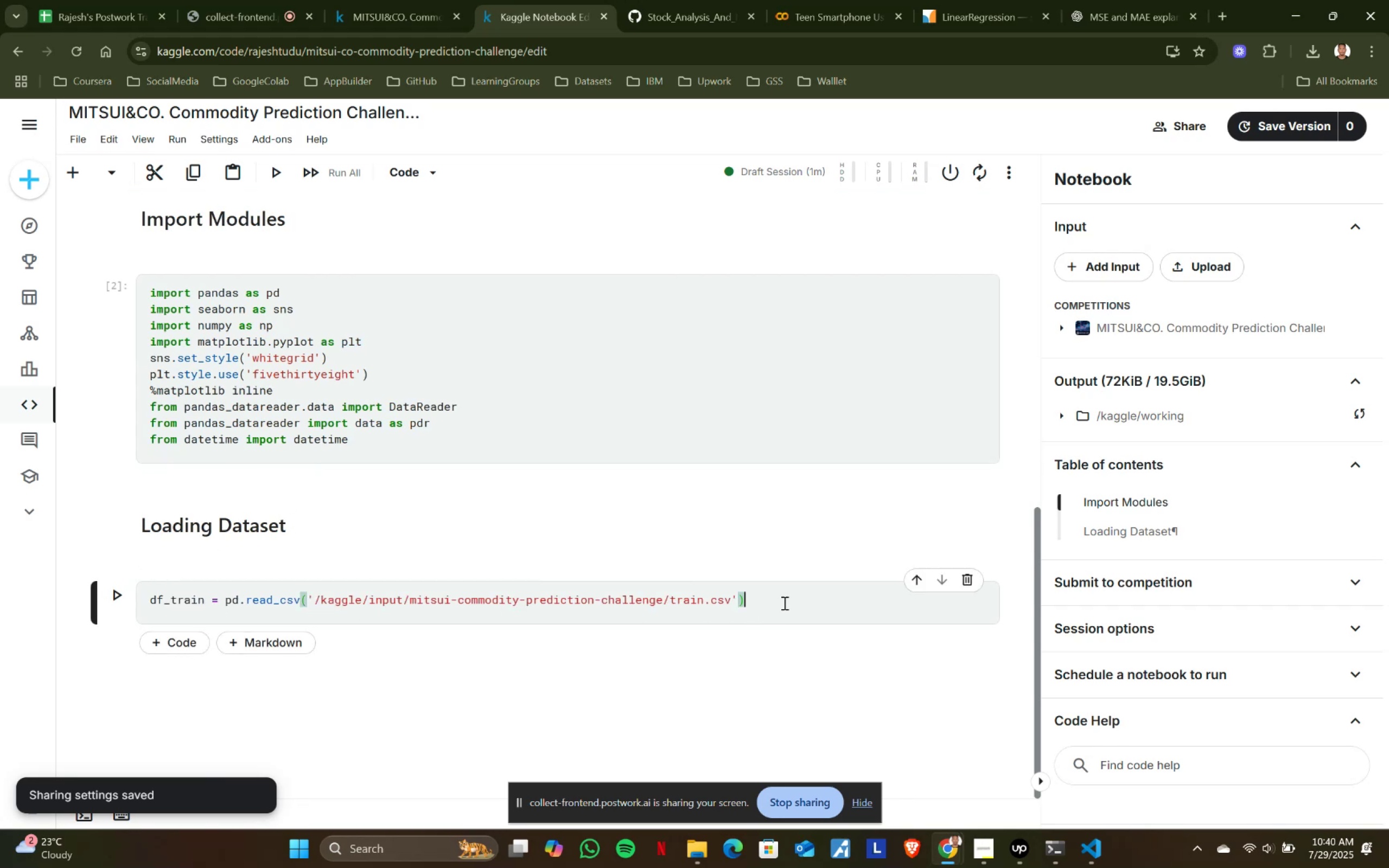 
left_click([783, 603])
 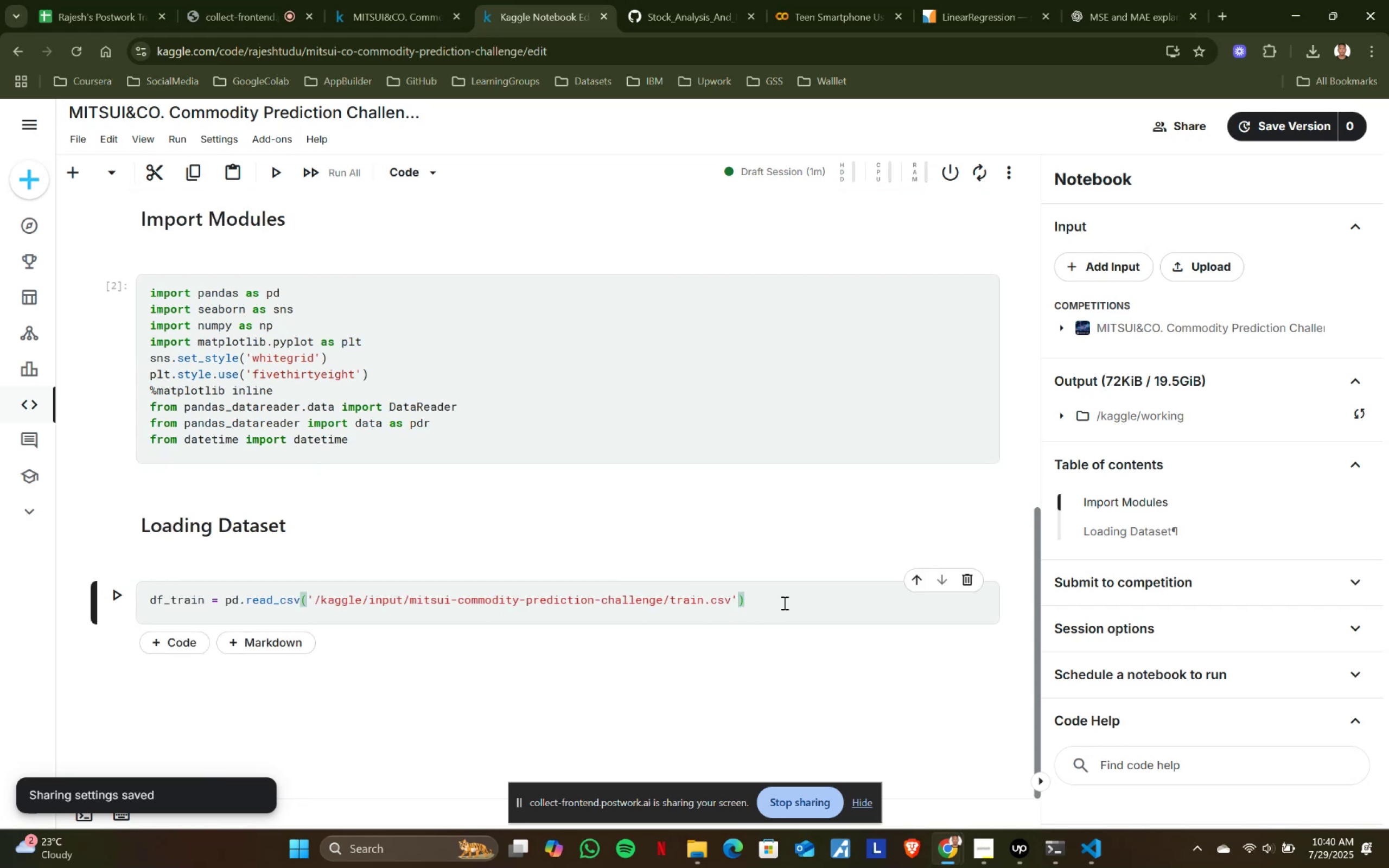 
key(Shift+ShiftRight)
 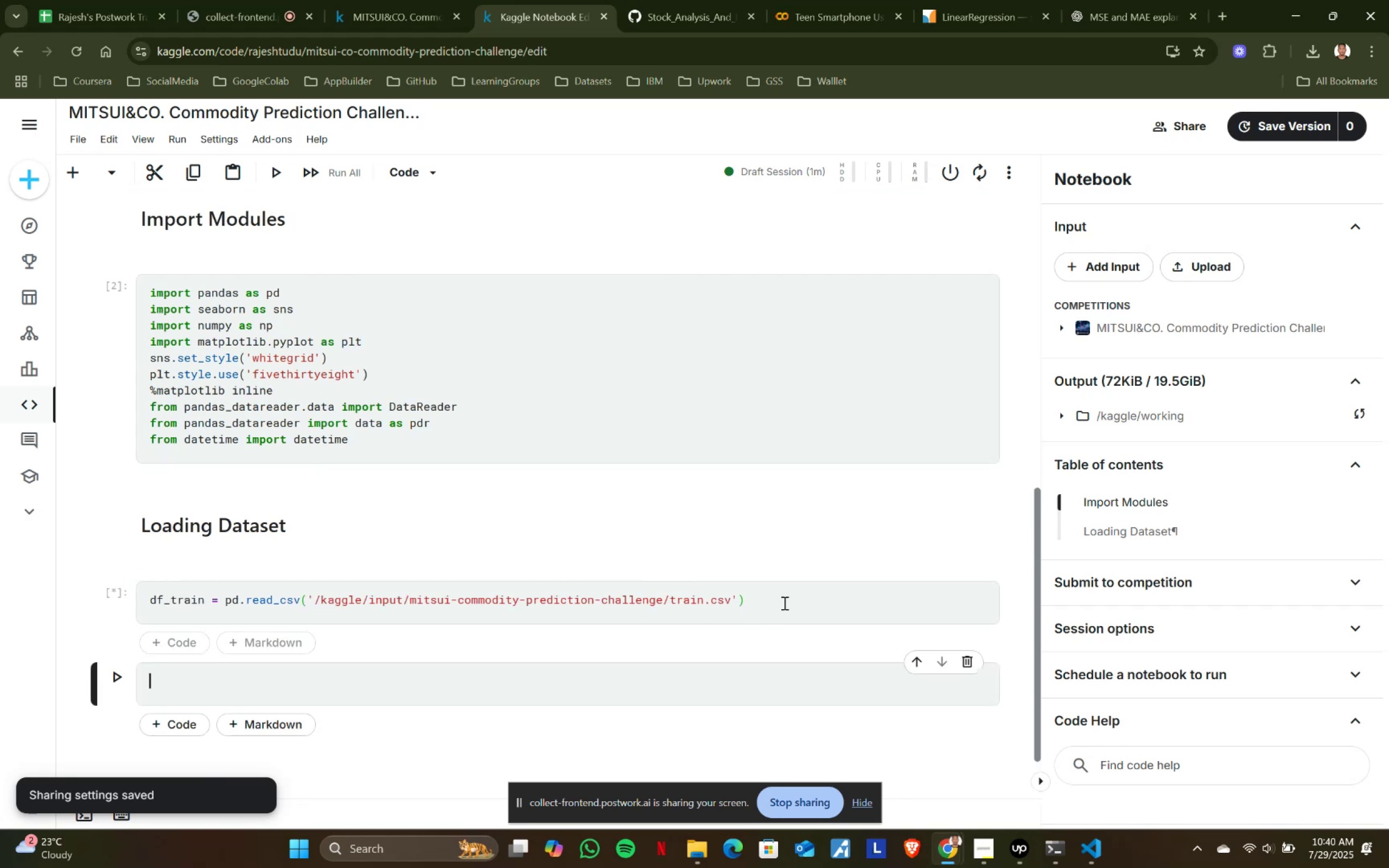 
key(Shift+Enter)
 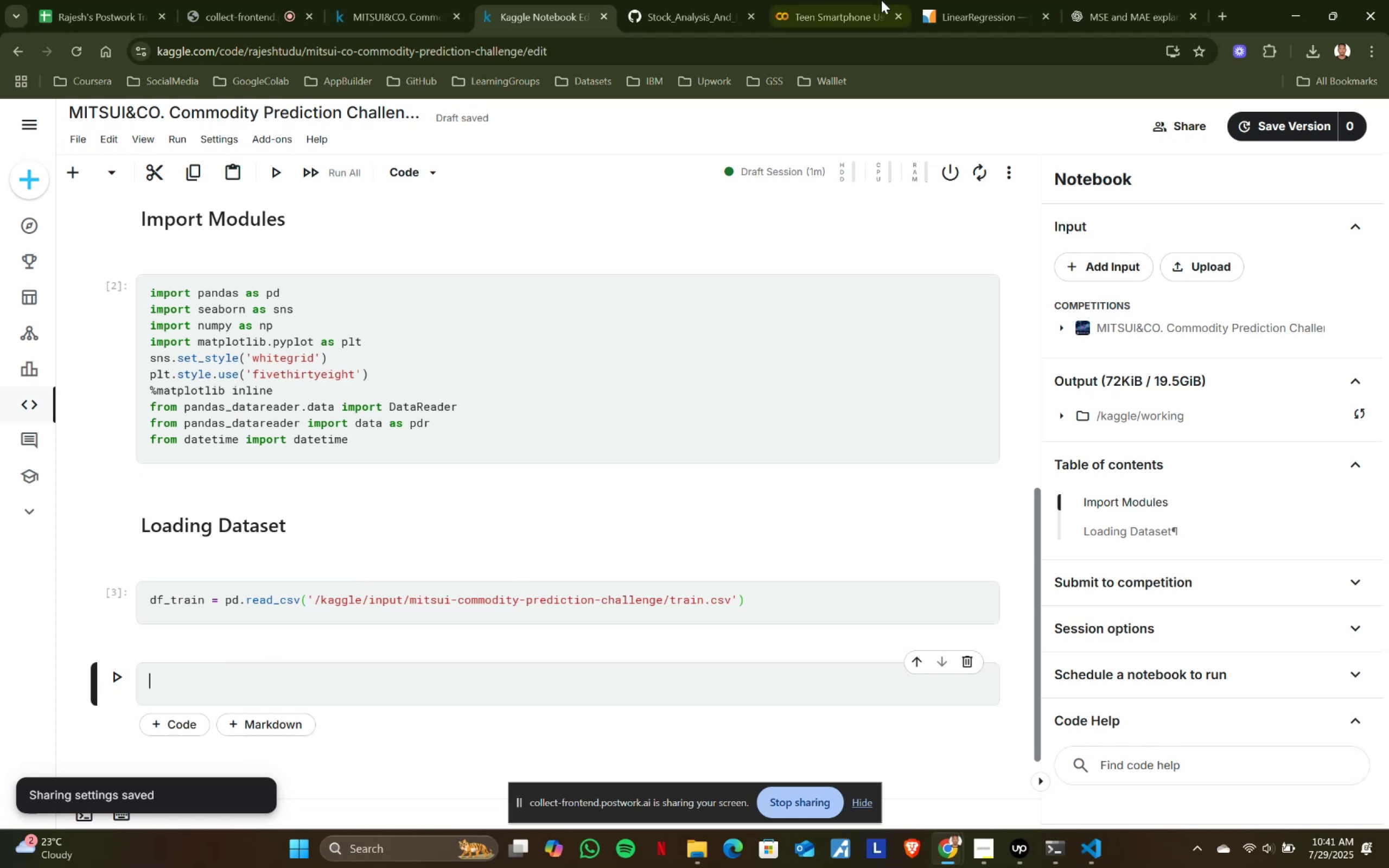 
left_click([713, 0])
 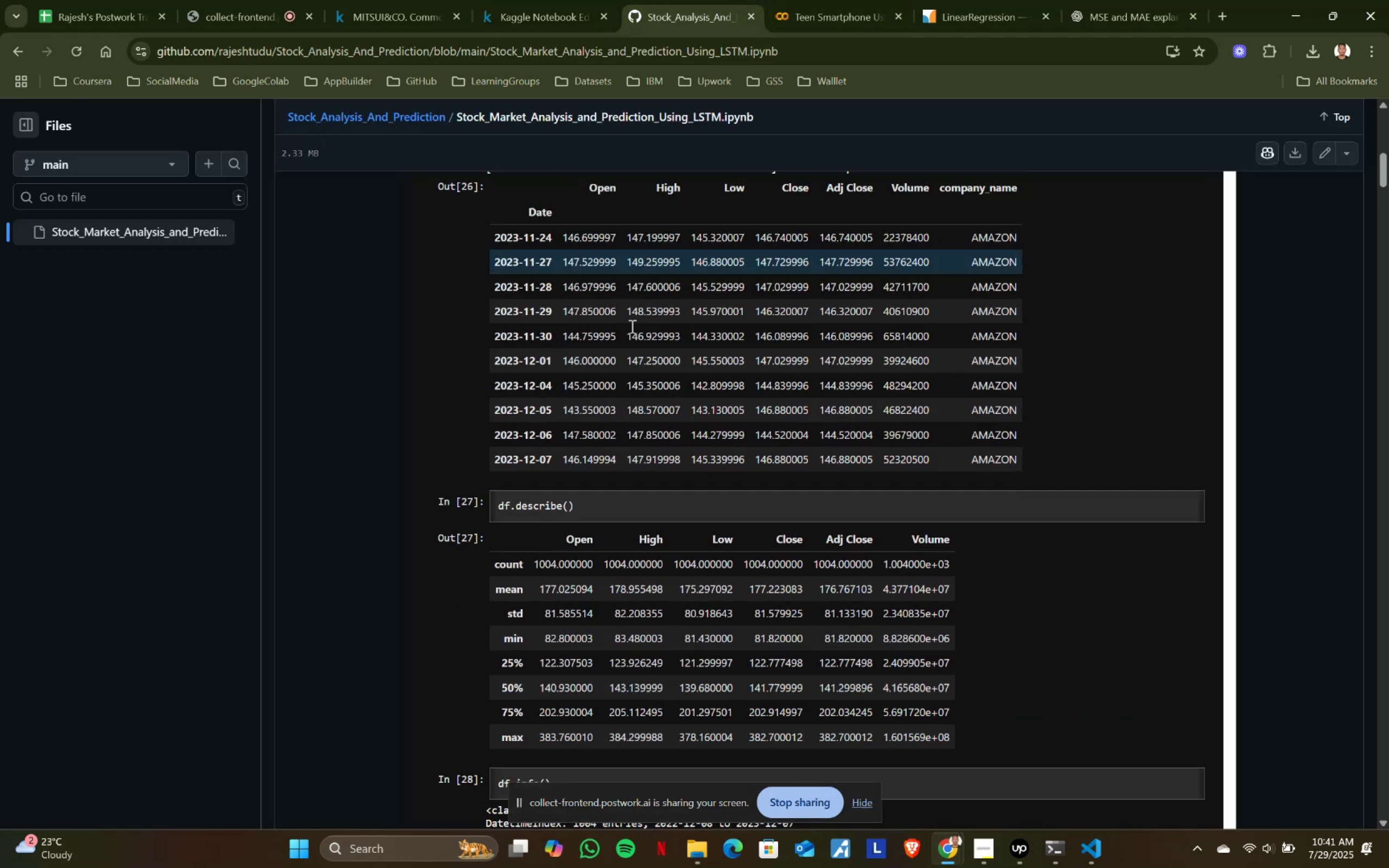 
scroll: coordinate [631, 326], scroll_direction: up, amount: 1.0
 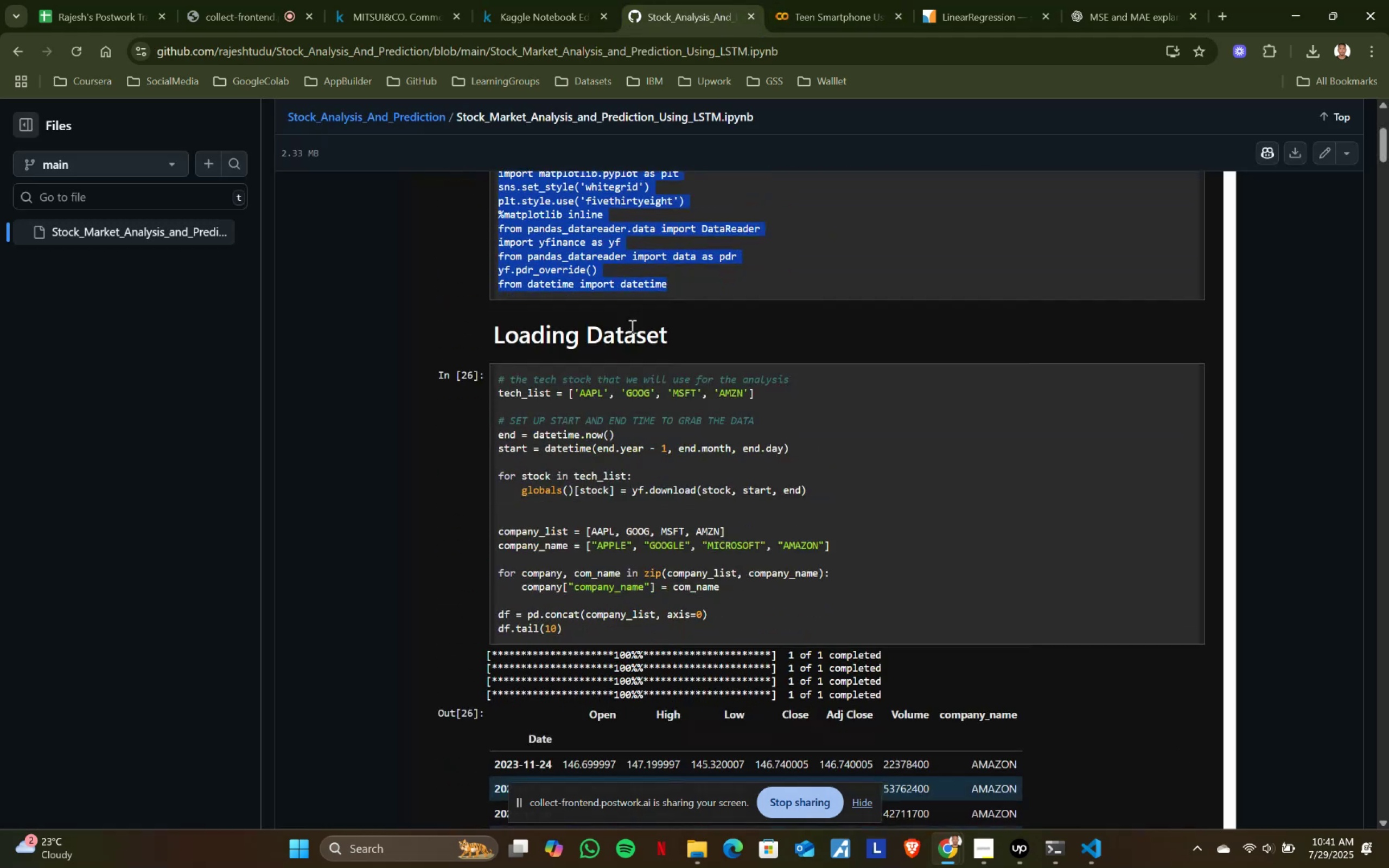 
scroll: coordinate [631, 326], scroll_direction: down, amount: 5.0
 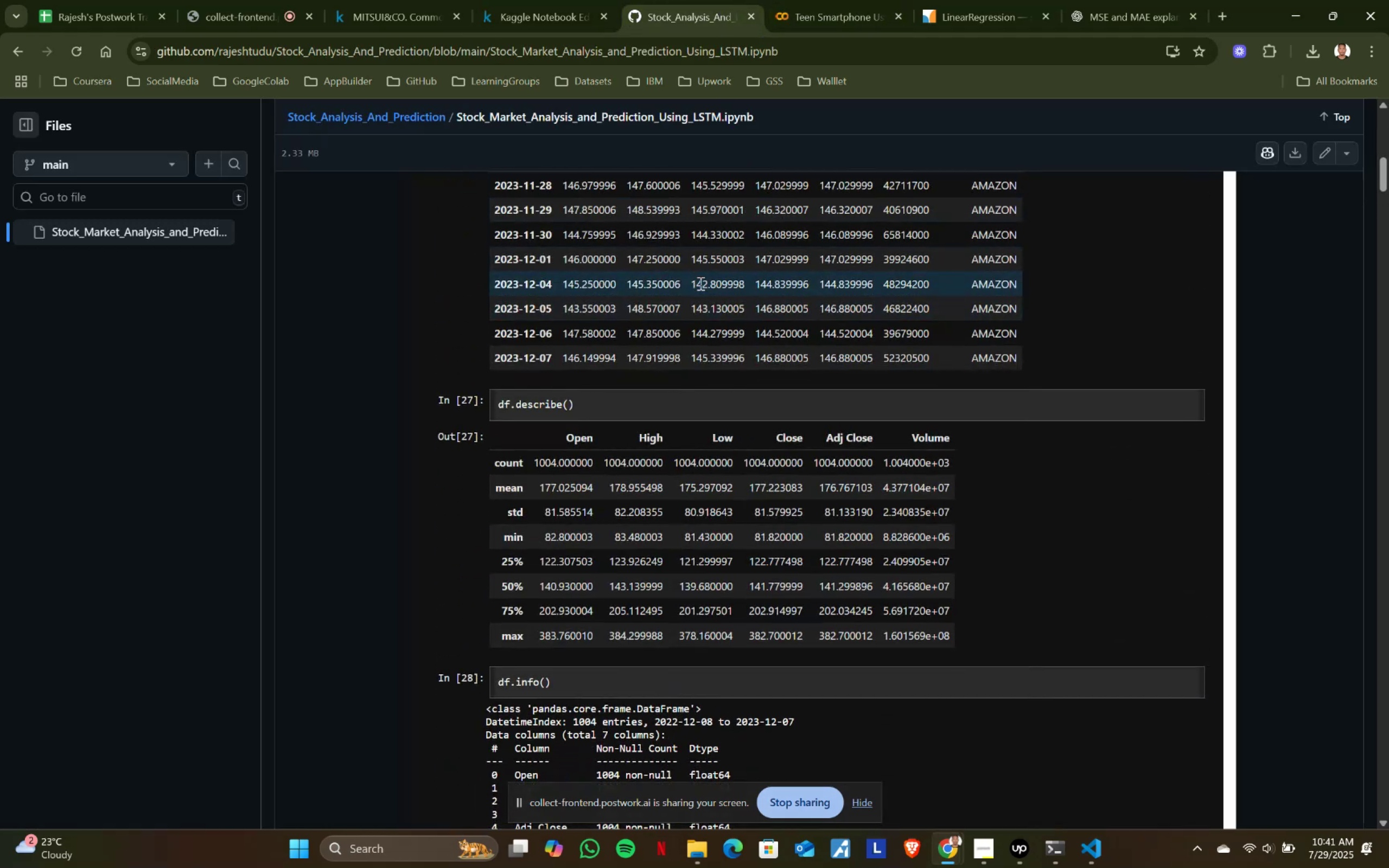 
scroll: coordinate [699, 283], scroll_direction: up, amount: 1.0
 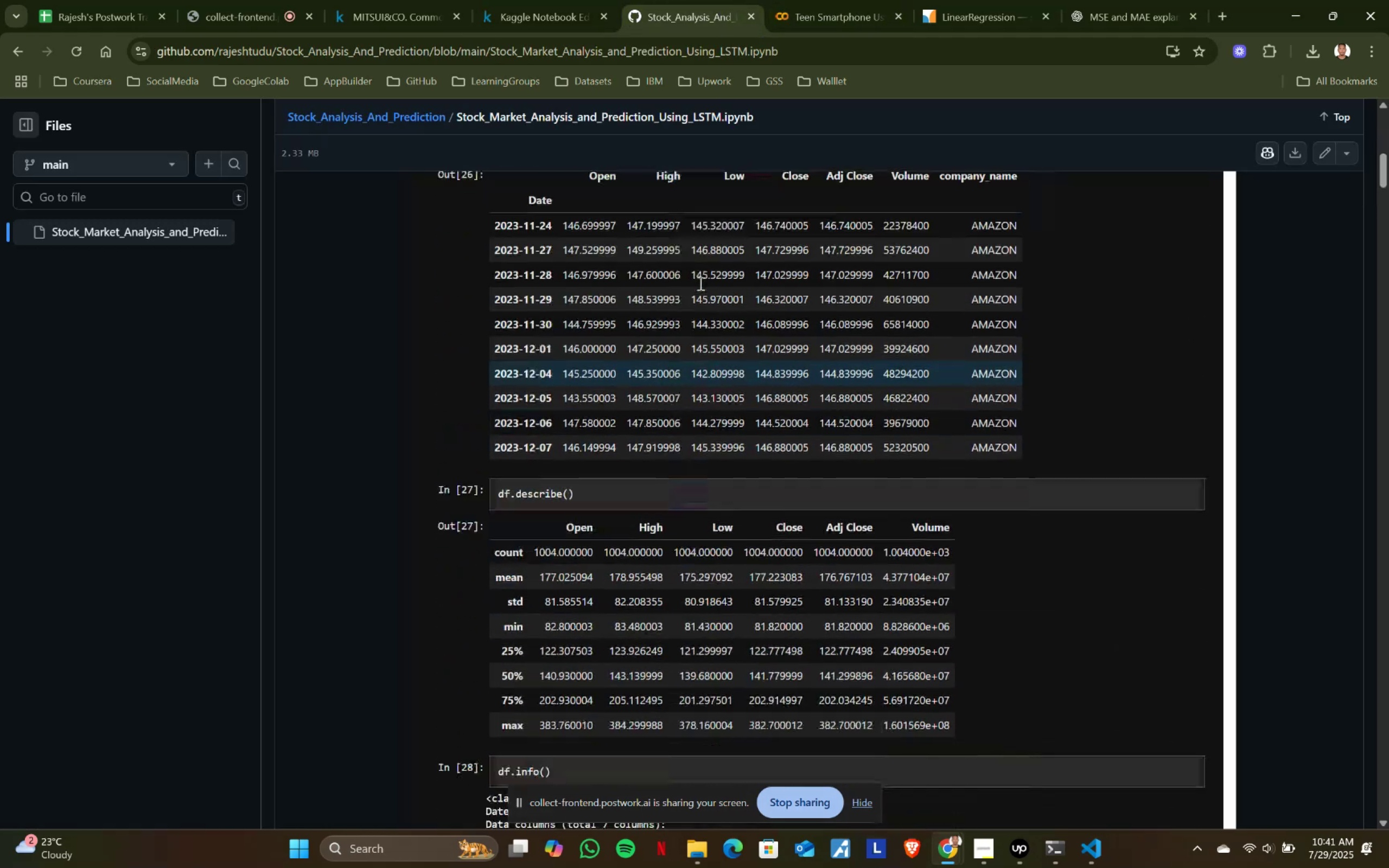 
scroll: coordinate [699, 283], scroll_direction: down, amount: 3.0
 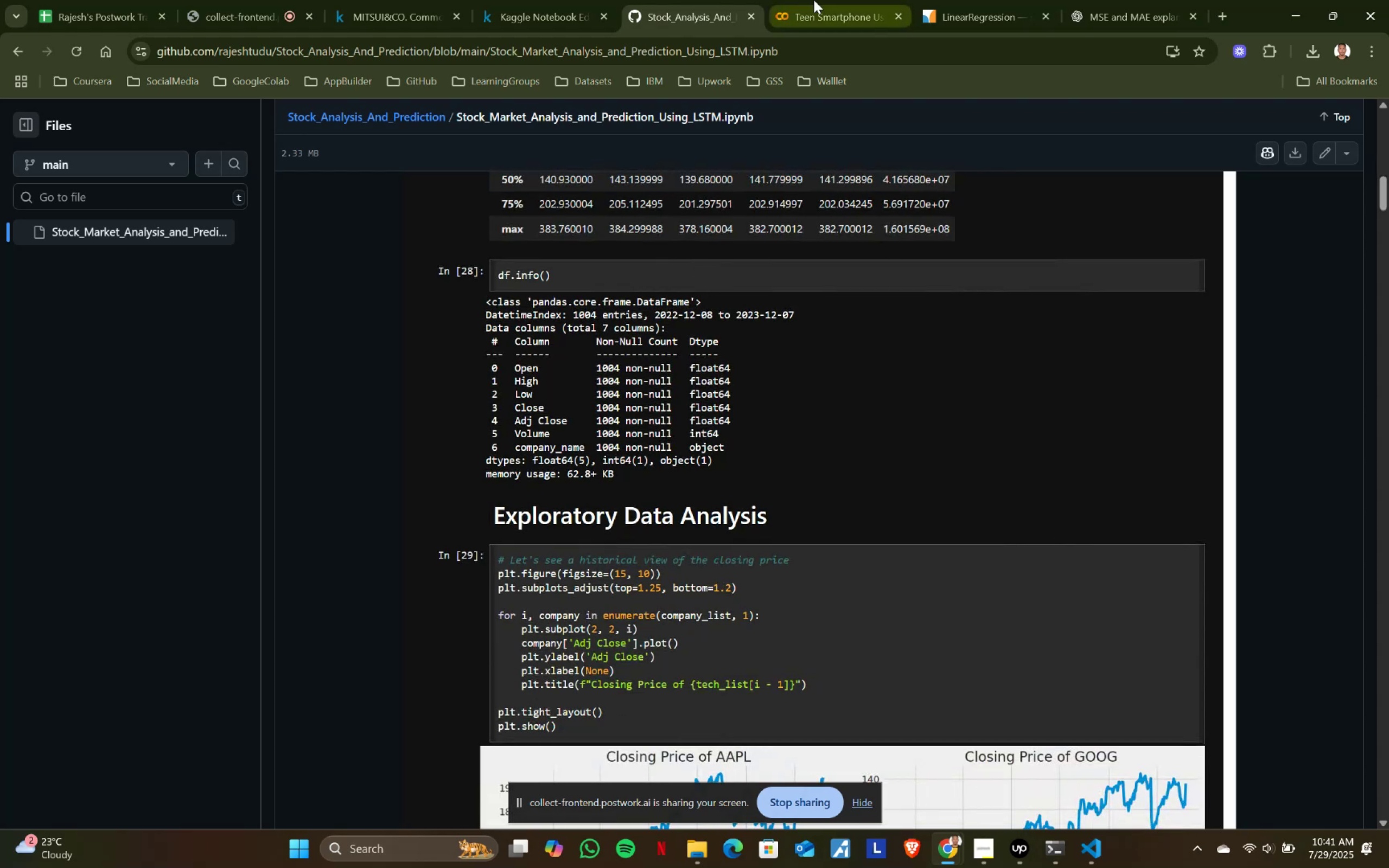 
left_click([814, 0])
 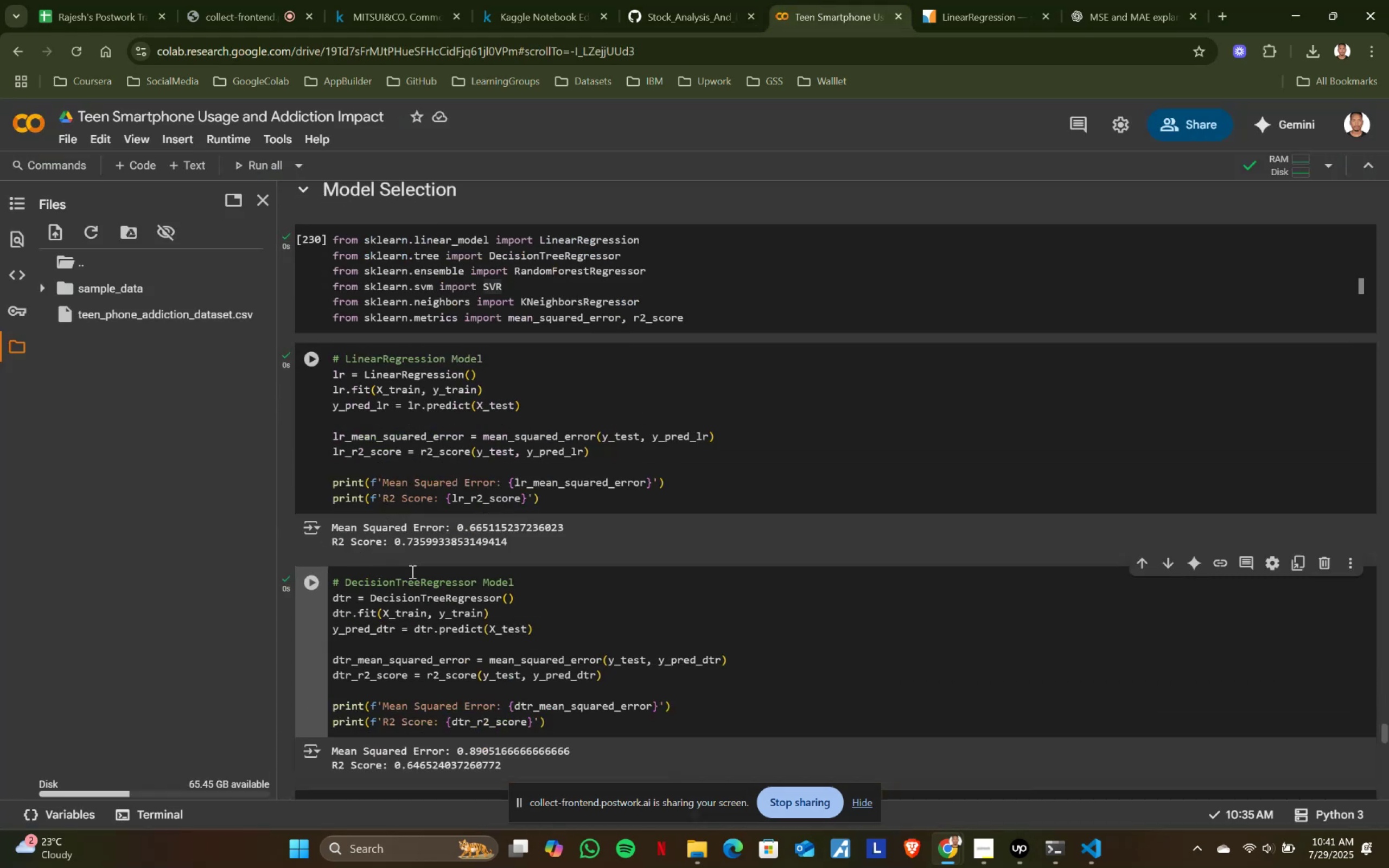 
scroll: coordinate [411, 571], scroll_direction: down, amount: 2.0
 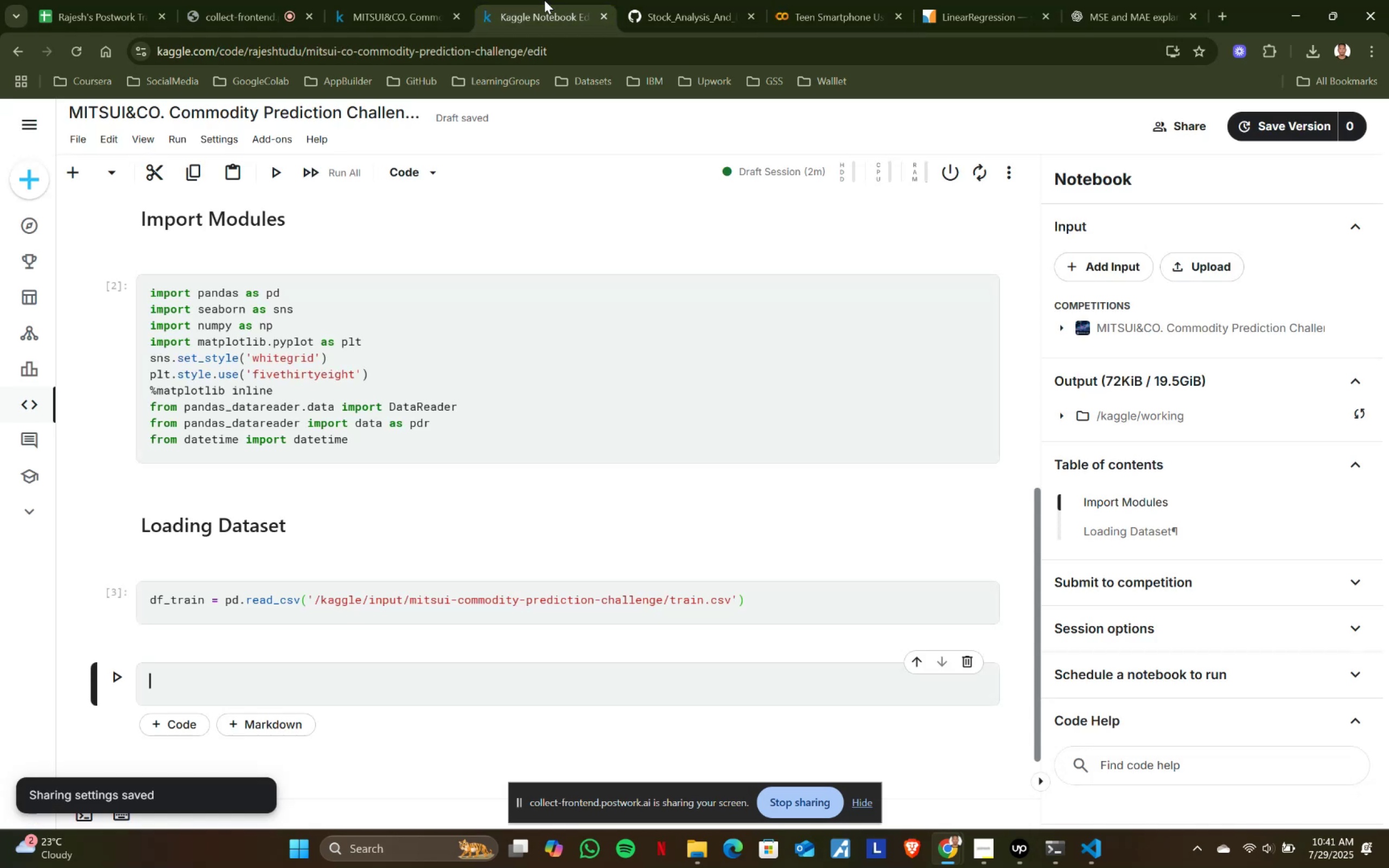 
left_click([544, 0])
 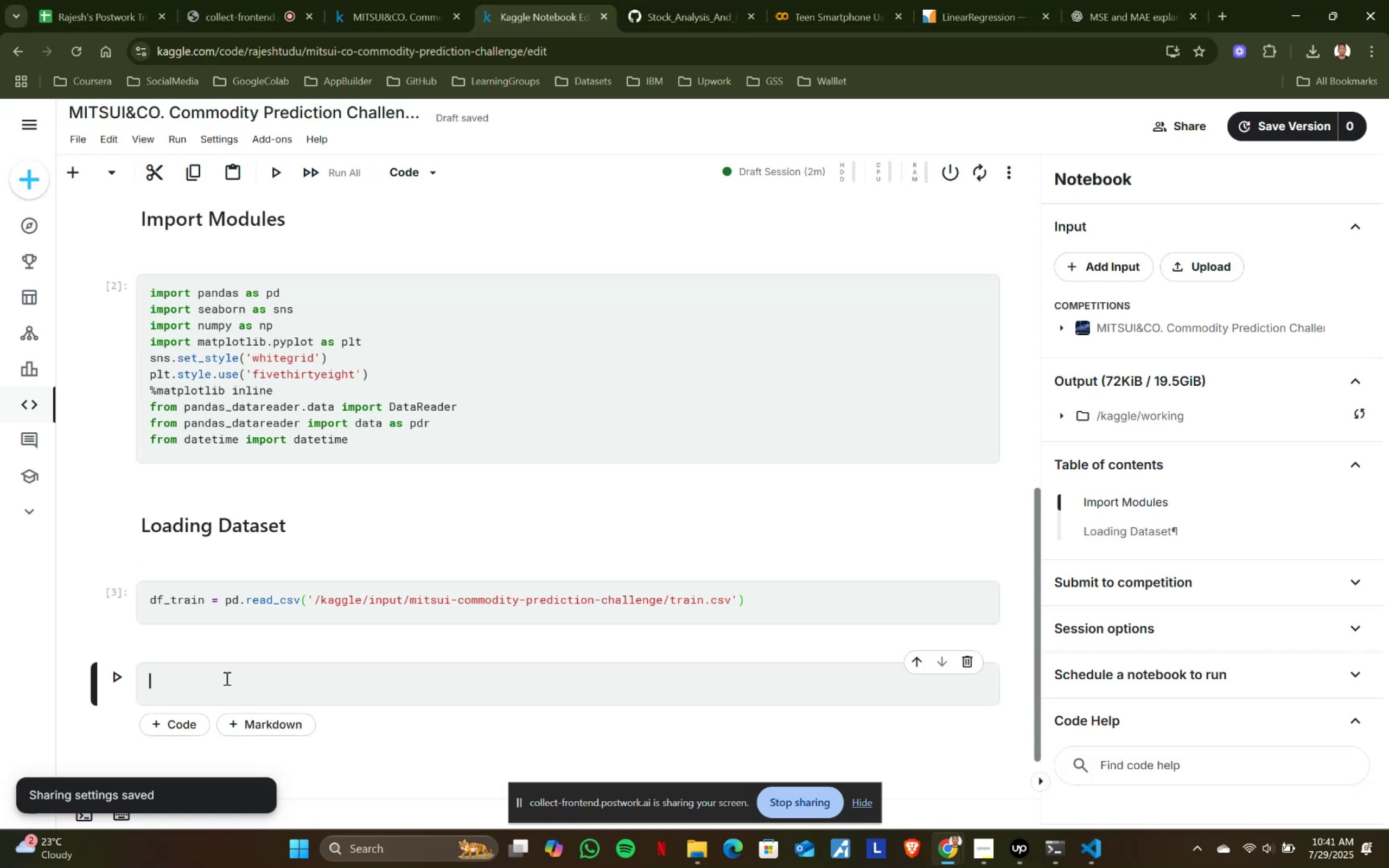 
type(df.head()
 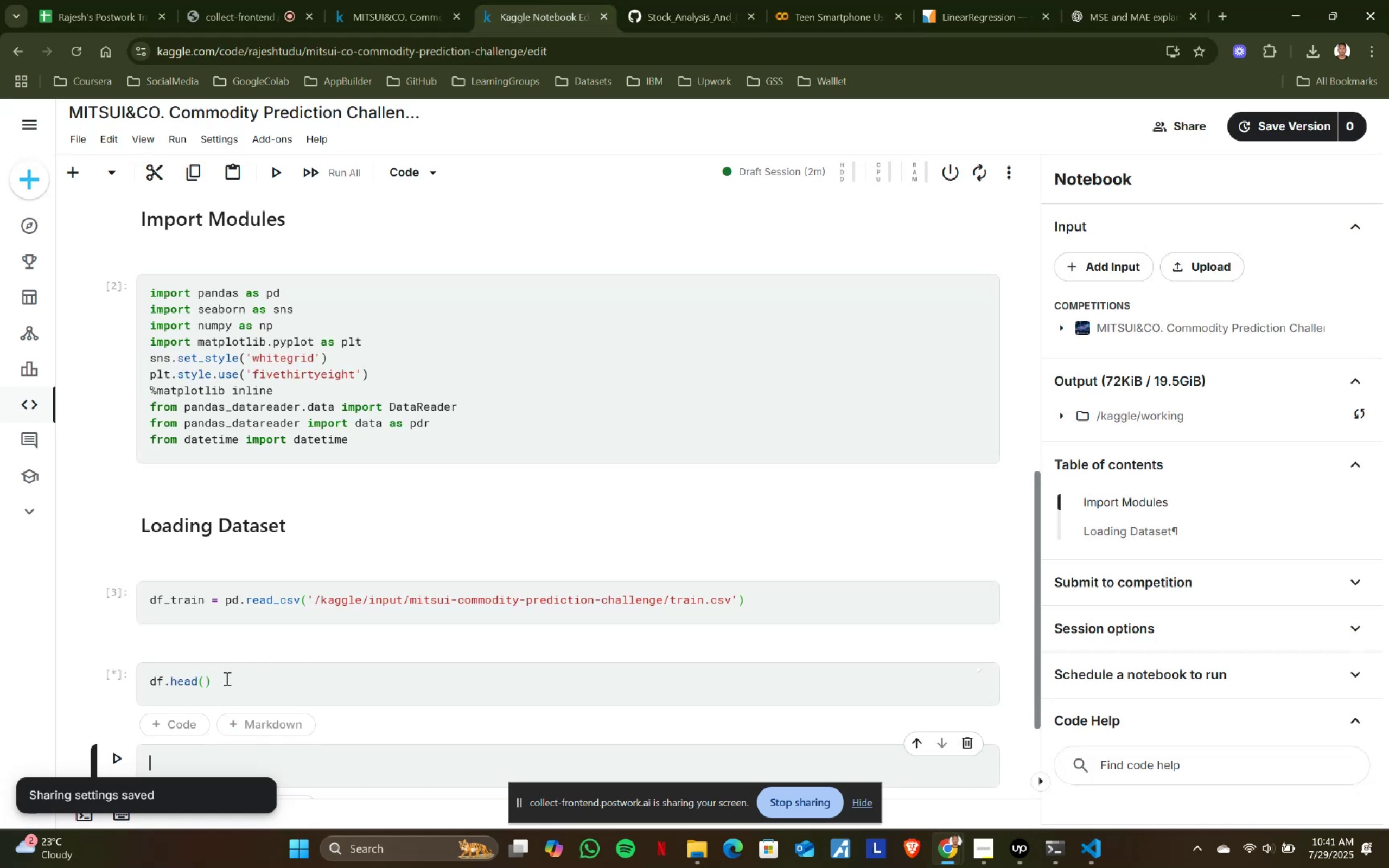 
key(Shift+Enter)
 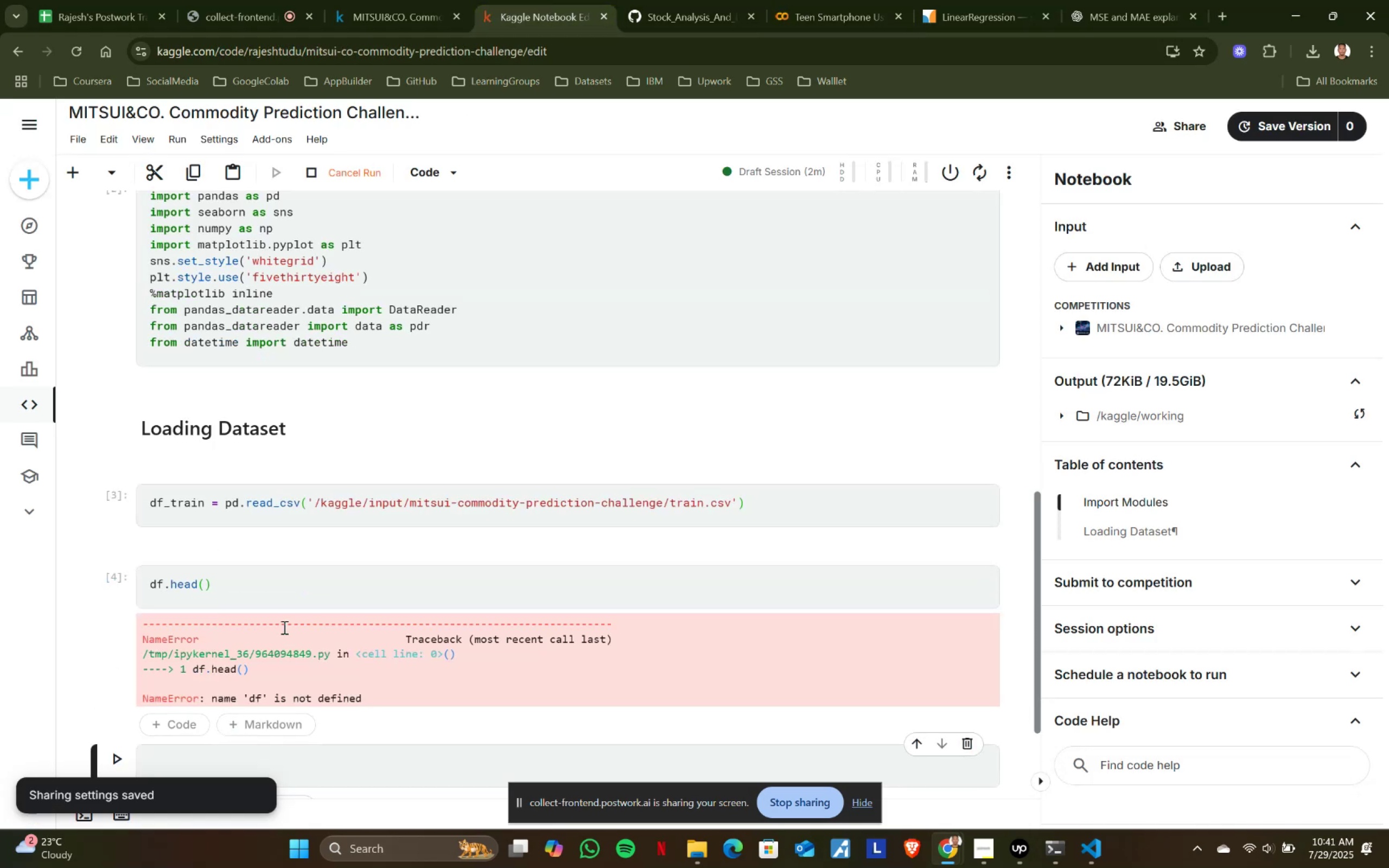 
scroll: coordinate [283, 627], scroll_direction: down, amount: 1.0
 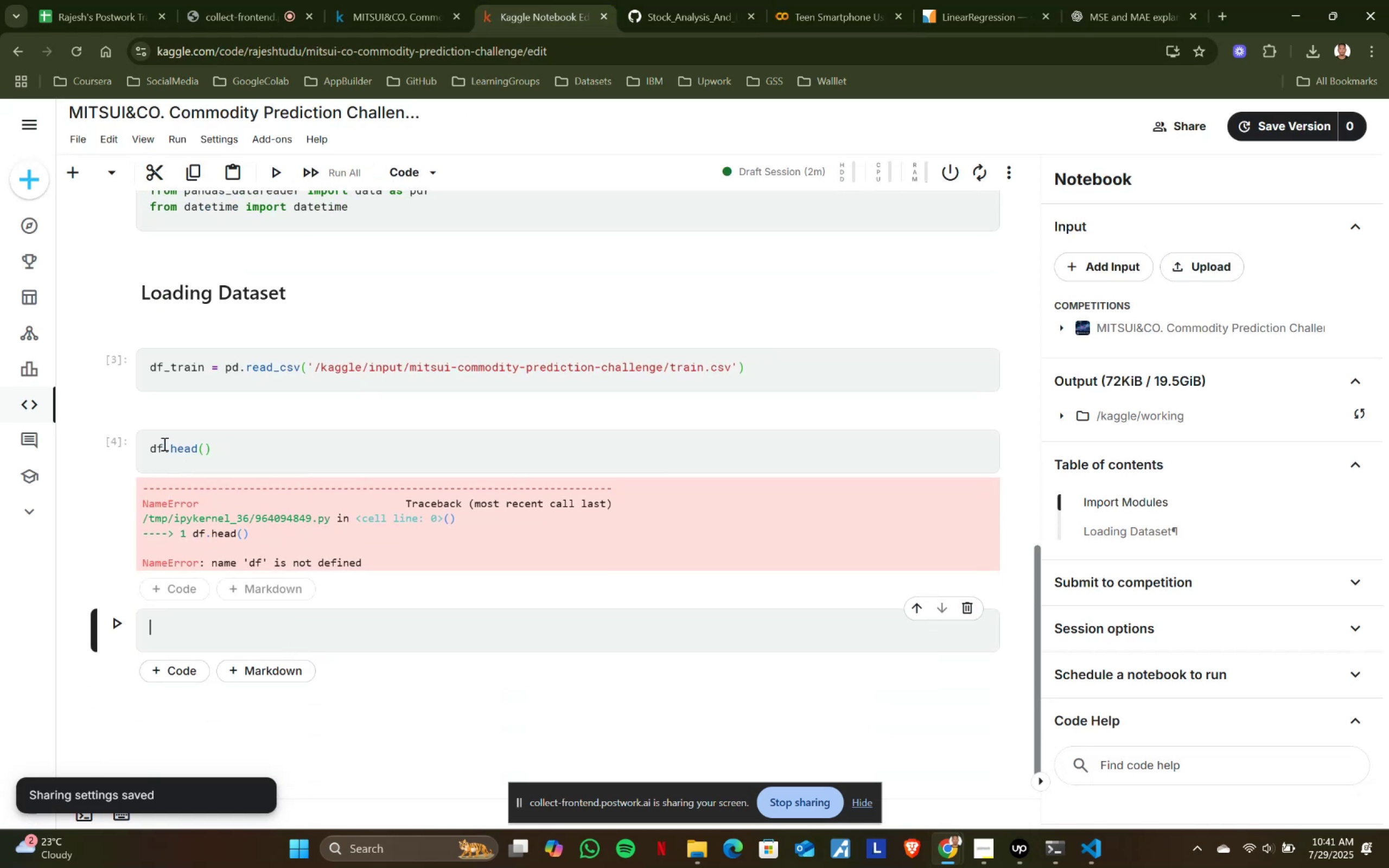 
left_click([163, 444])
 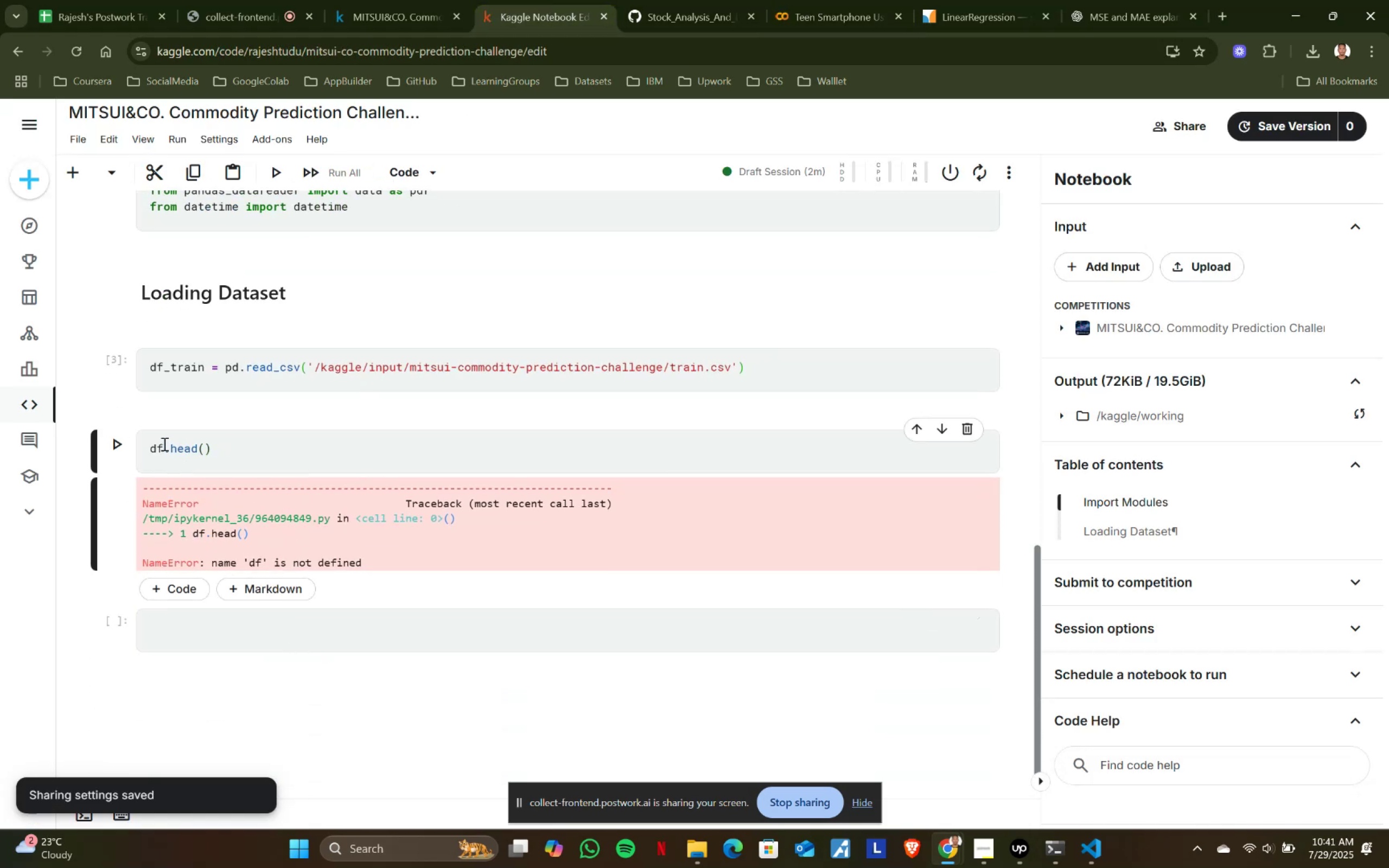 
type(_train)
 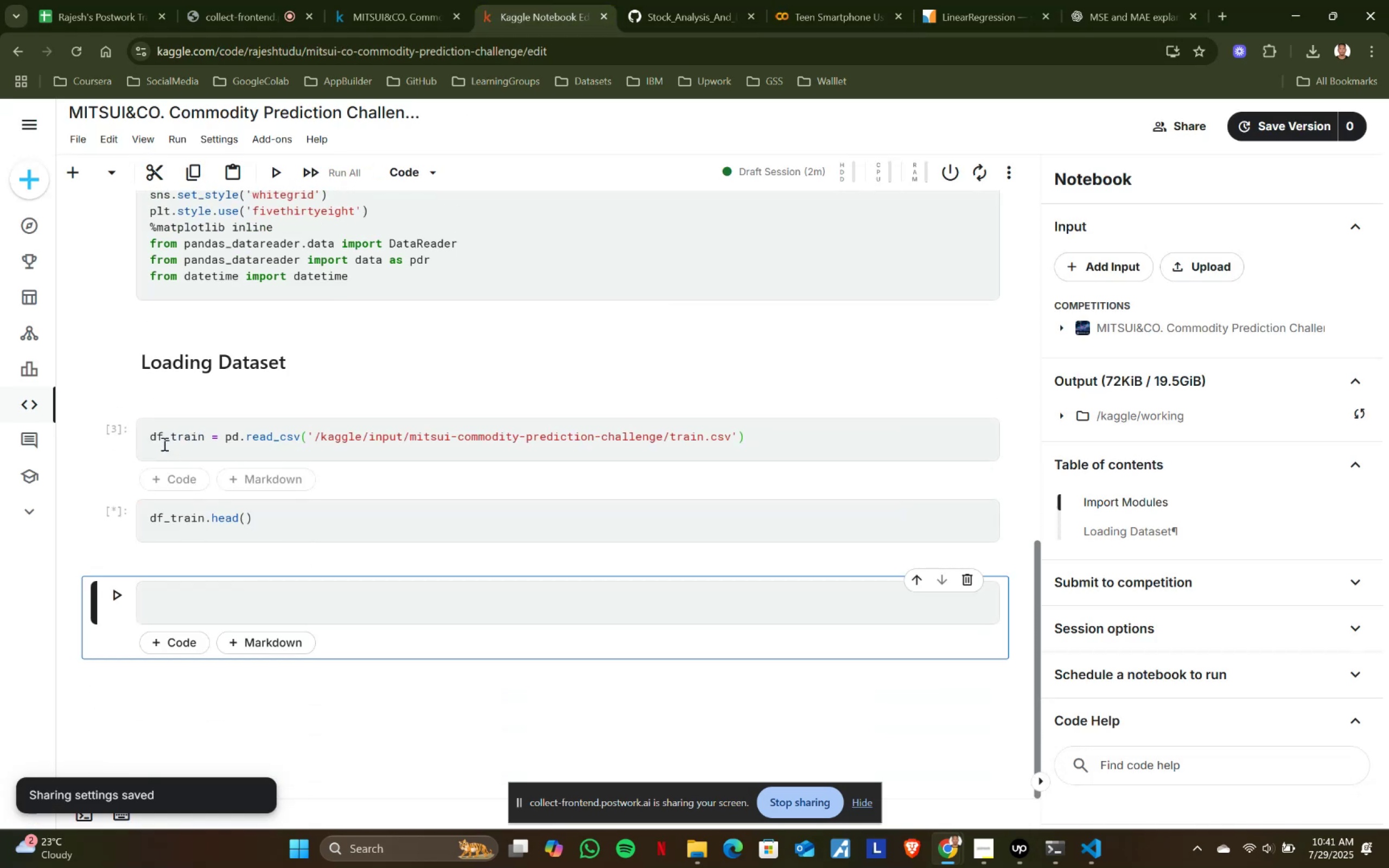 
key(Shift+Enter)
 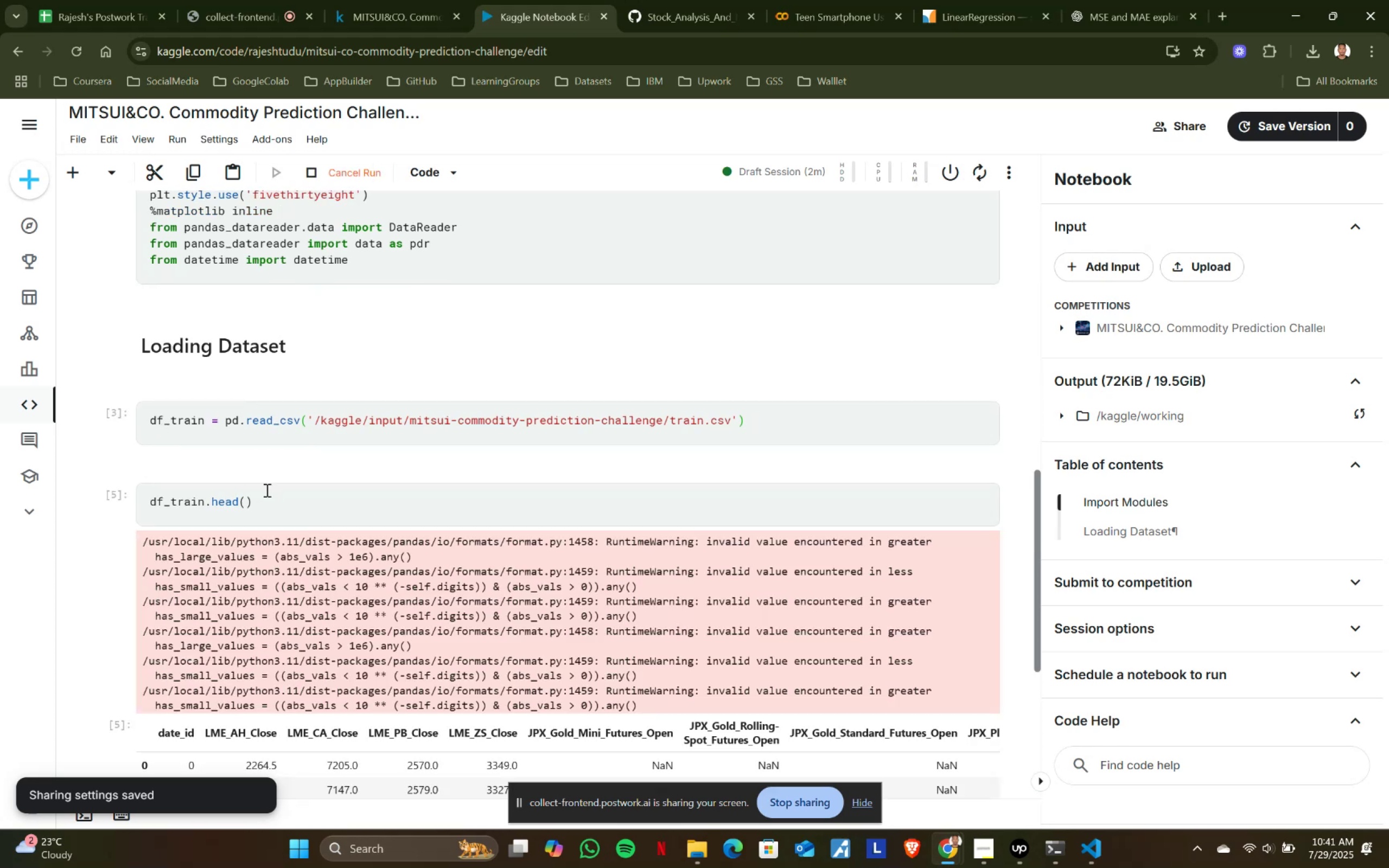 
scroll: coordinate [267, 490], scroll_direction: down, amount: 2.0
 